 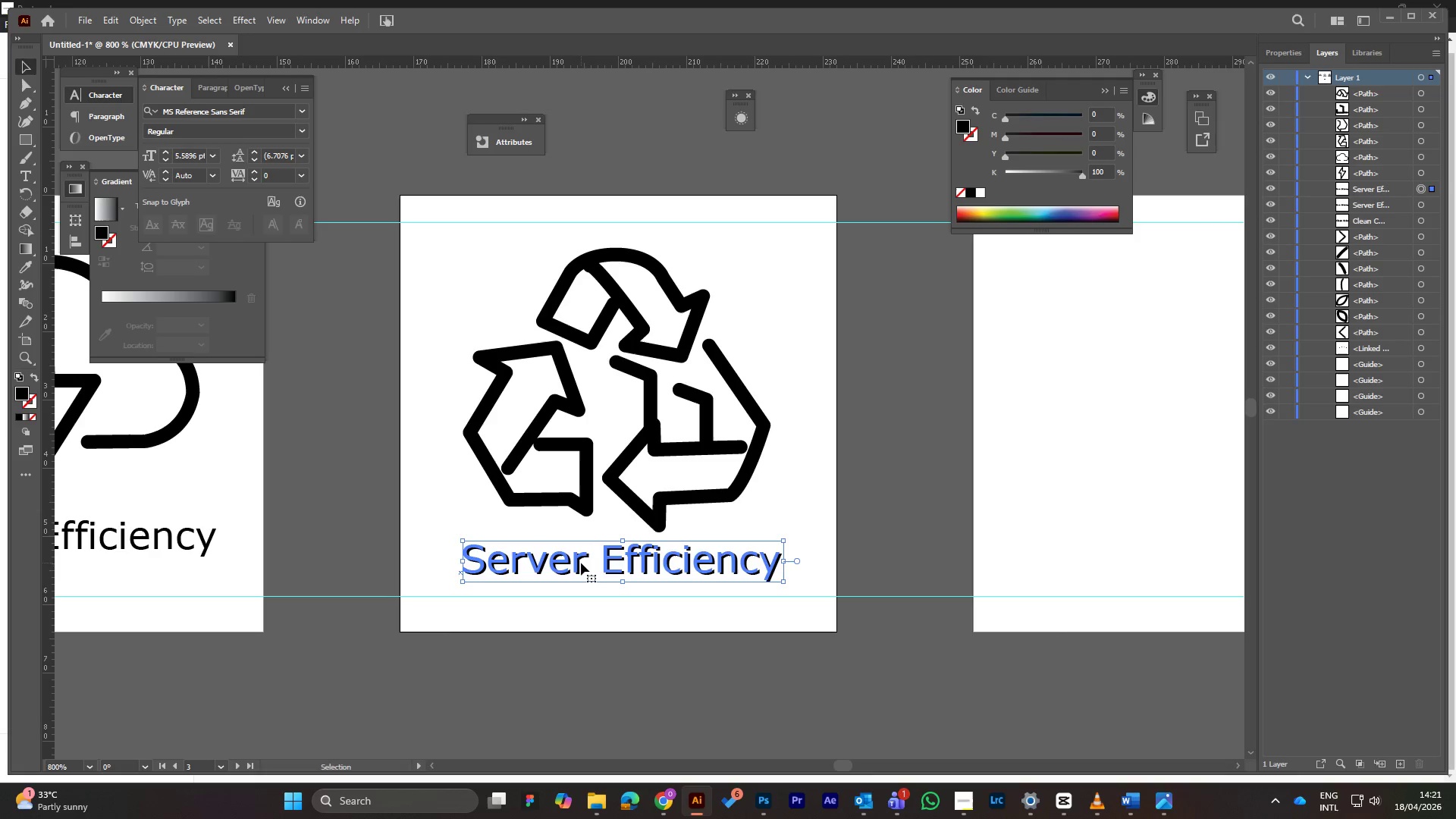 
double_click([581, 563])
 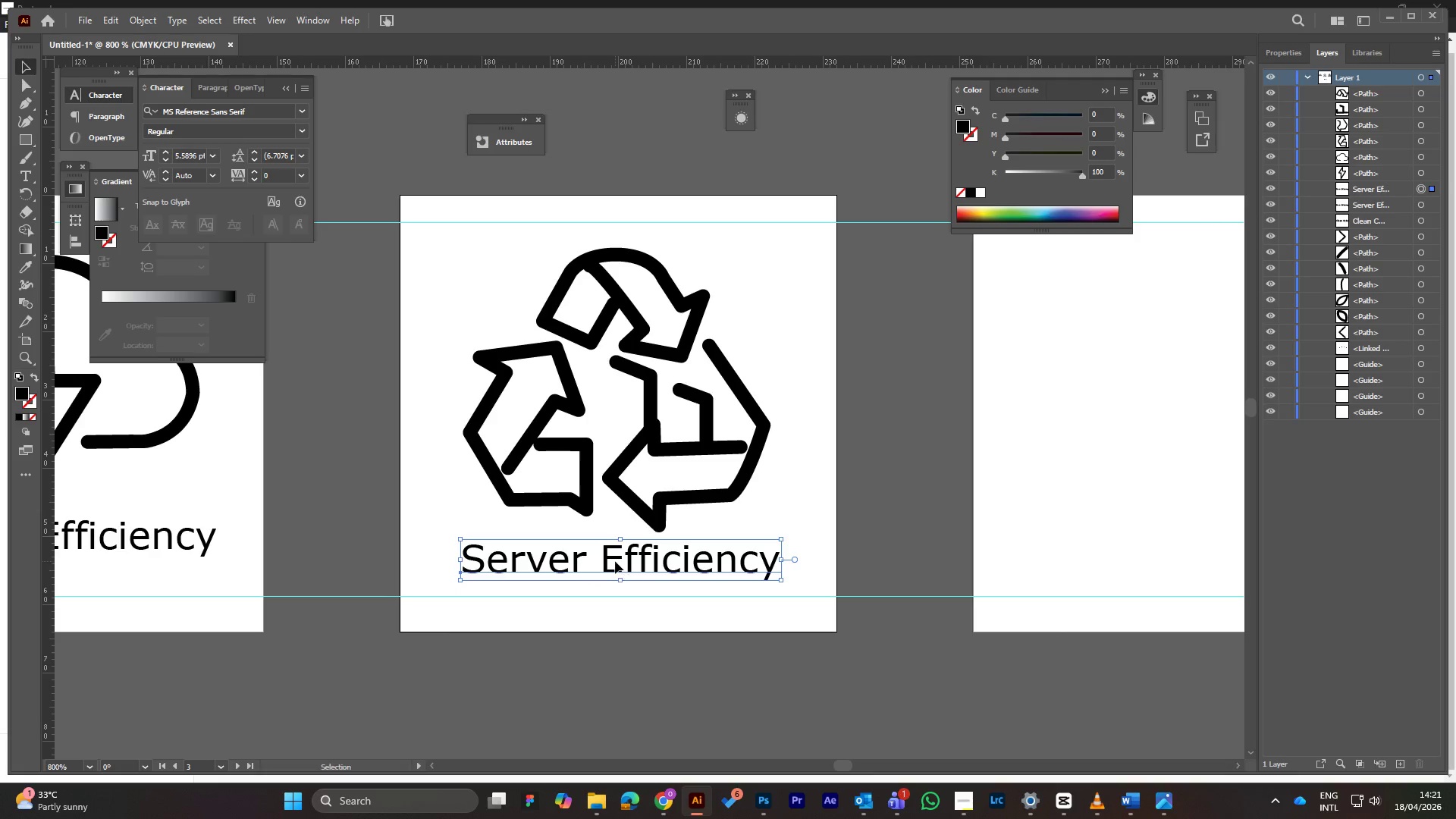 
double_click([615, 561])
 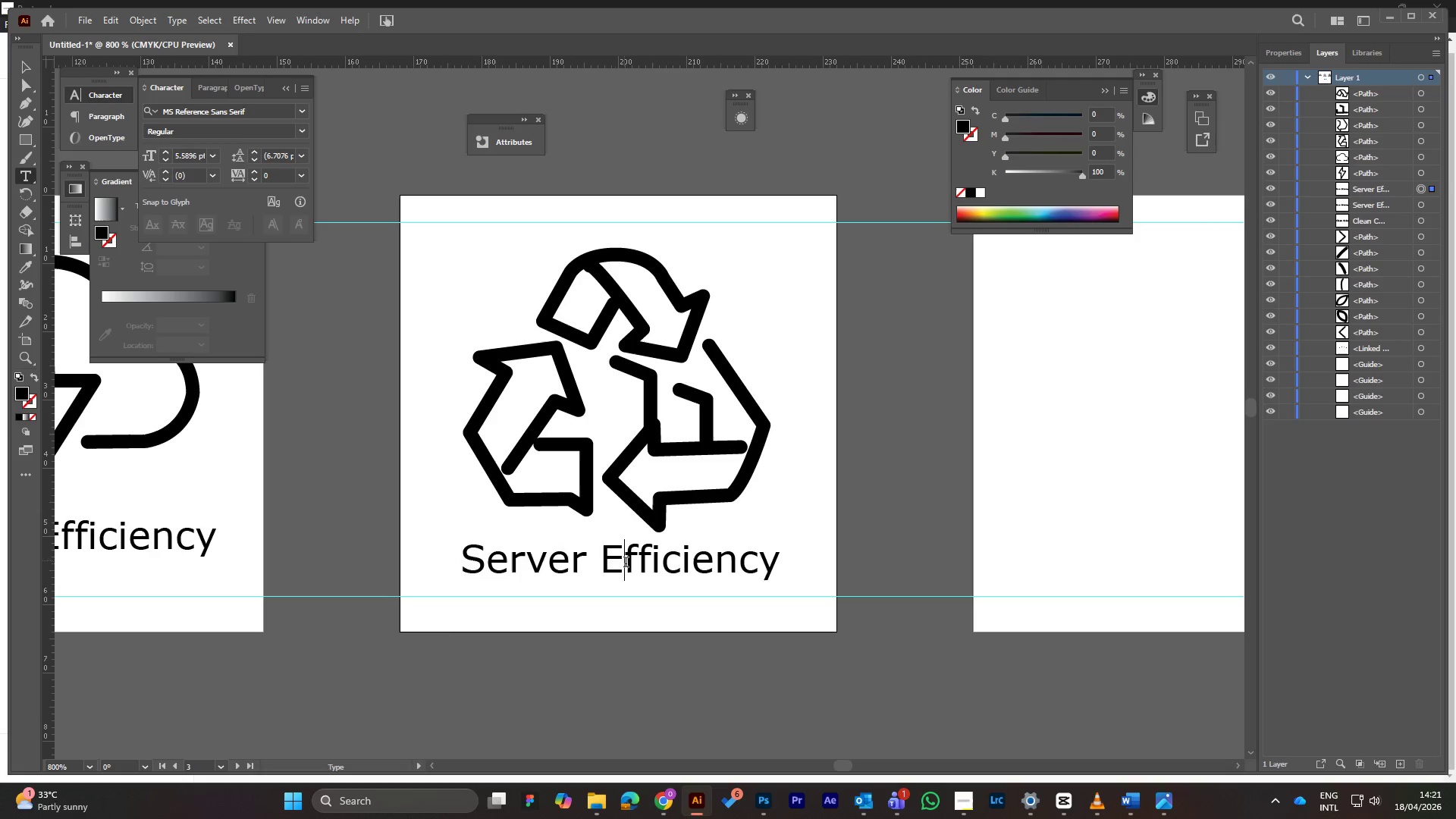 
key(Control+A)
 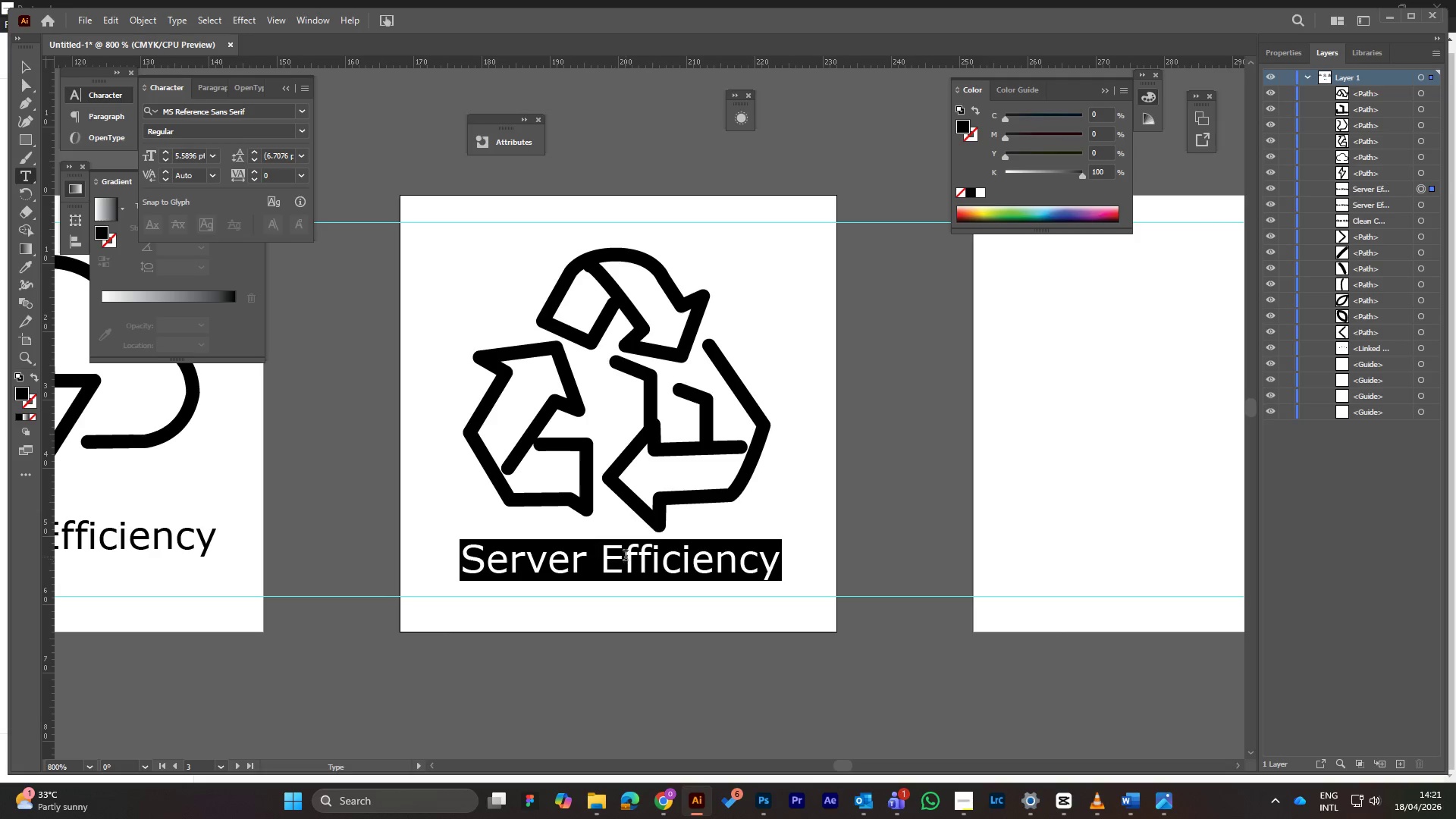 
key(Control+V)
 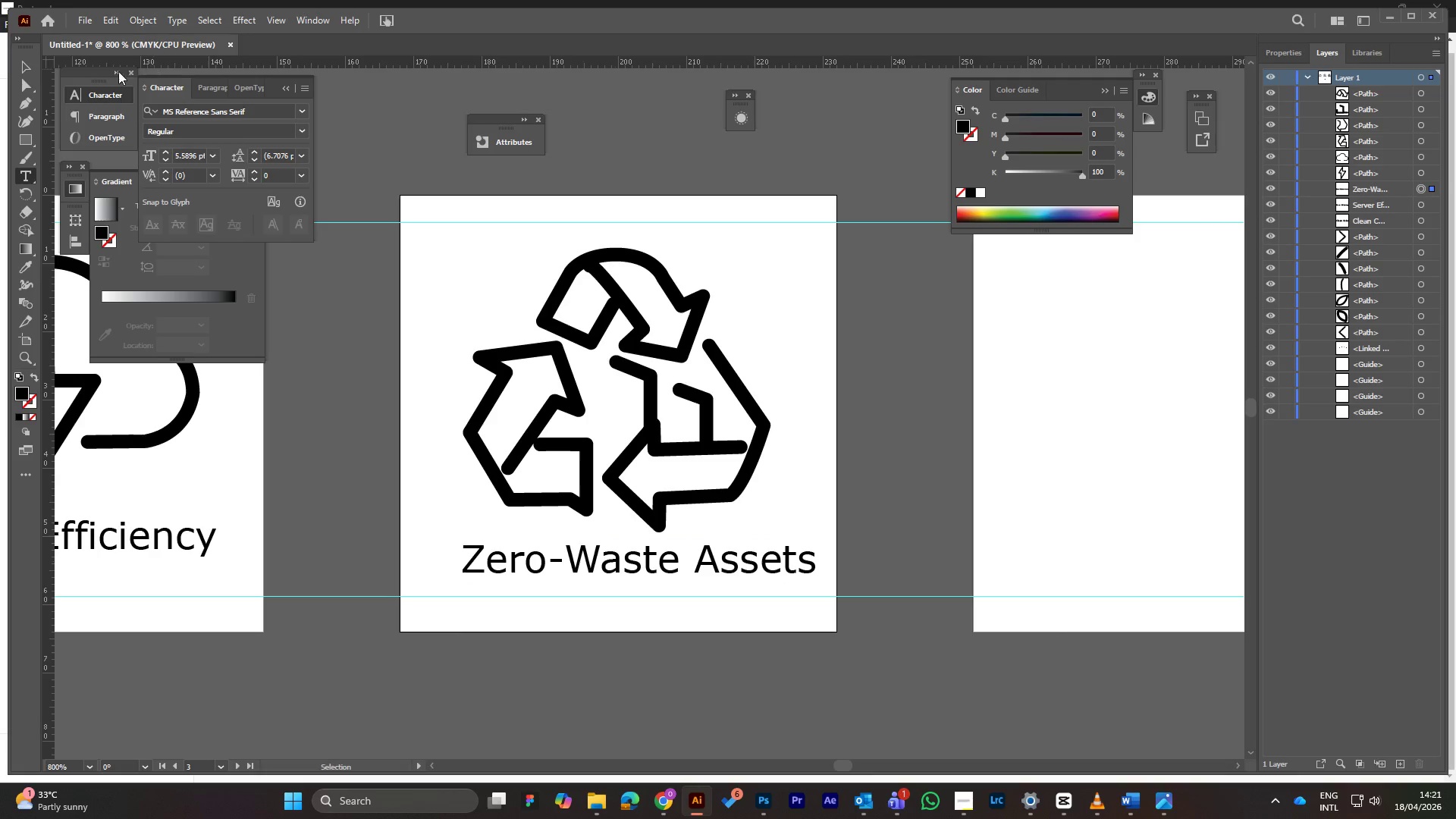 
left_click([31, 68])
 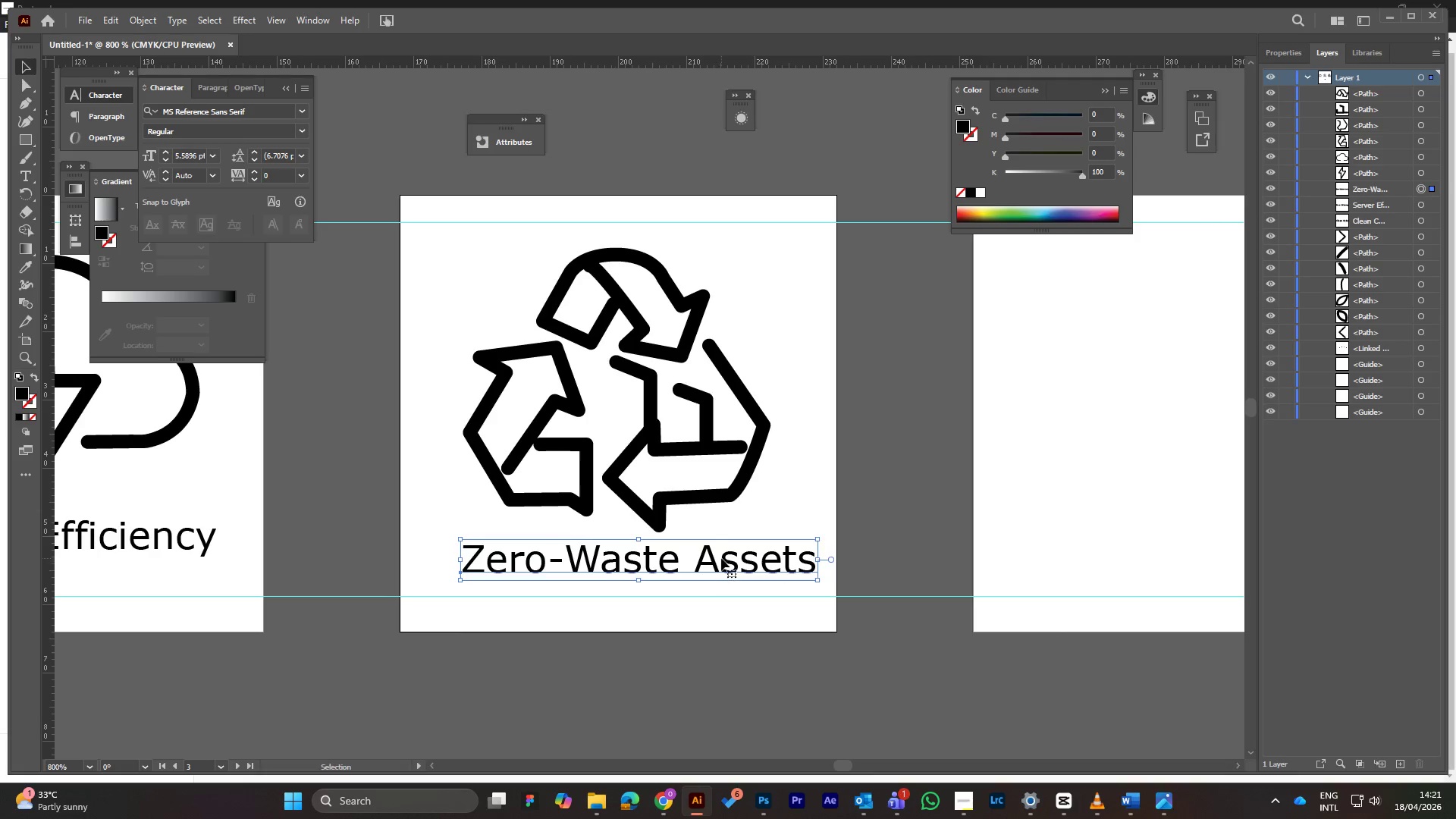 
left_click_drag(start_coordinate=[718, 562], to_coordinate=[700, 562])
 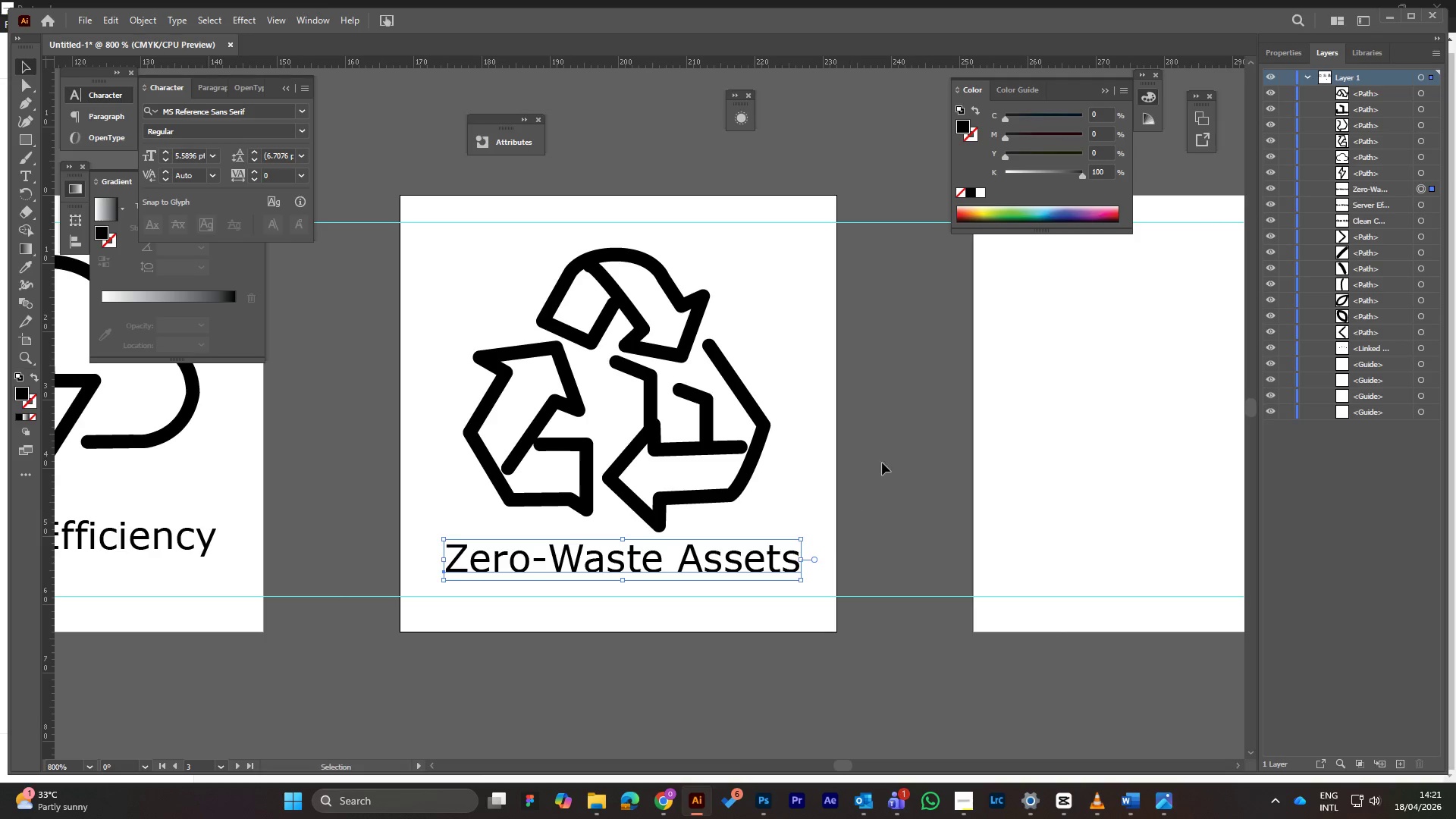 
left_click([885, 453])
 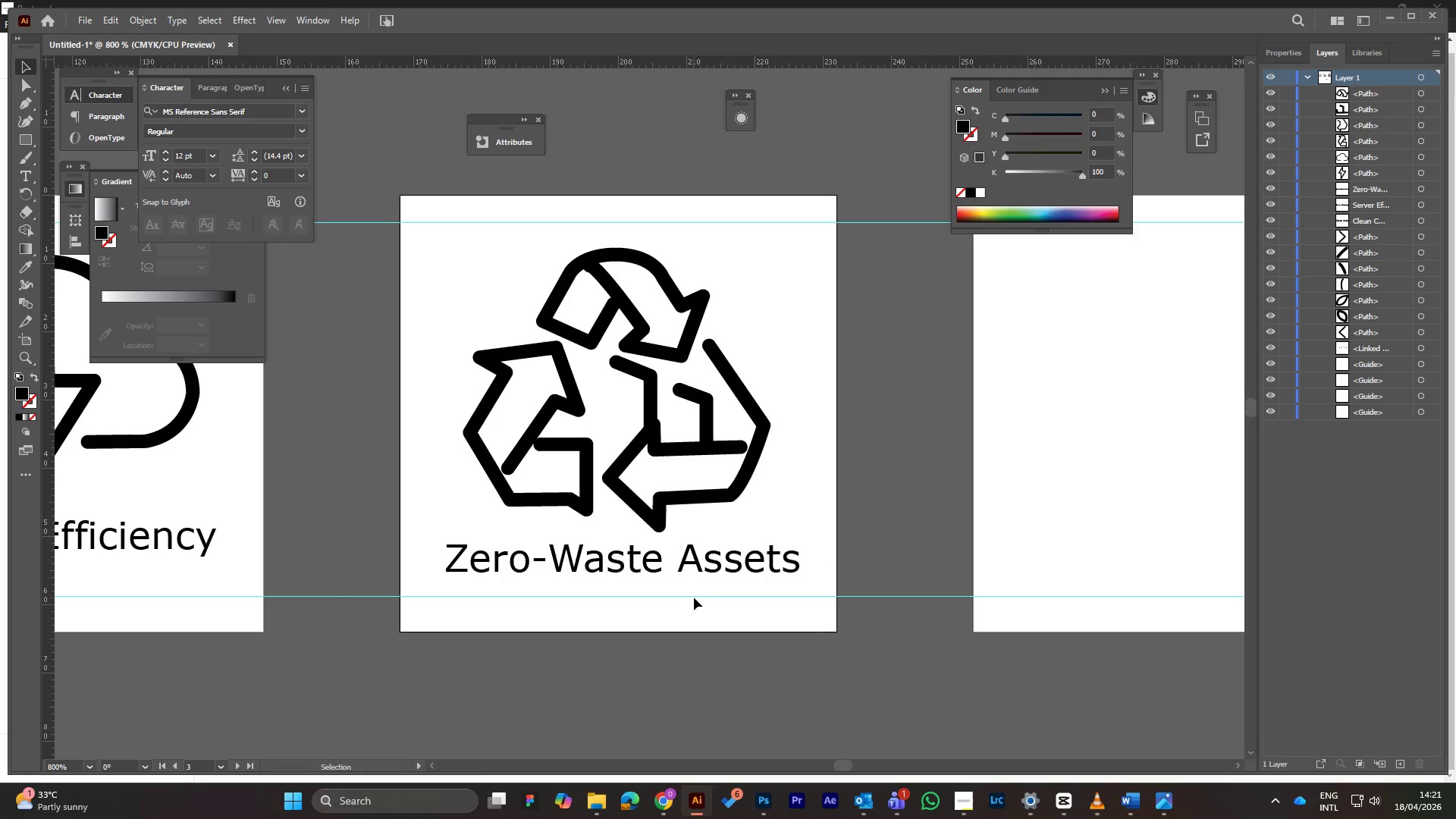 
left_click_drag(start_coordinate=[697, 564], to_coordinate=[692, 565])
 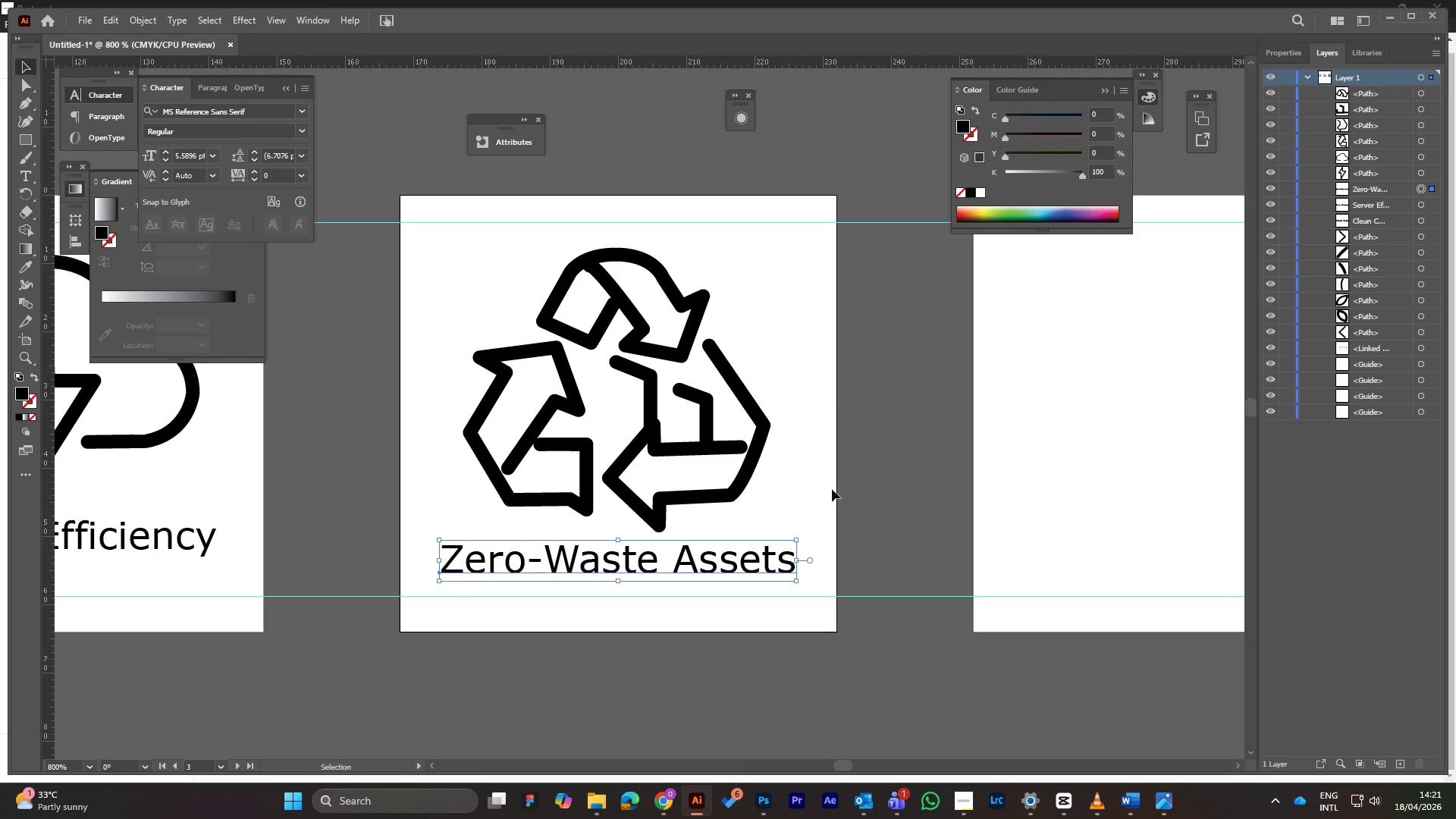 
left_click([892, 421])
 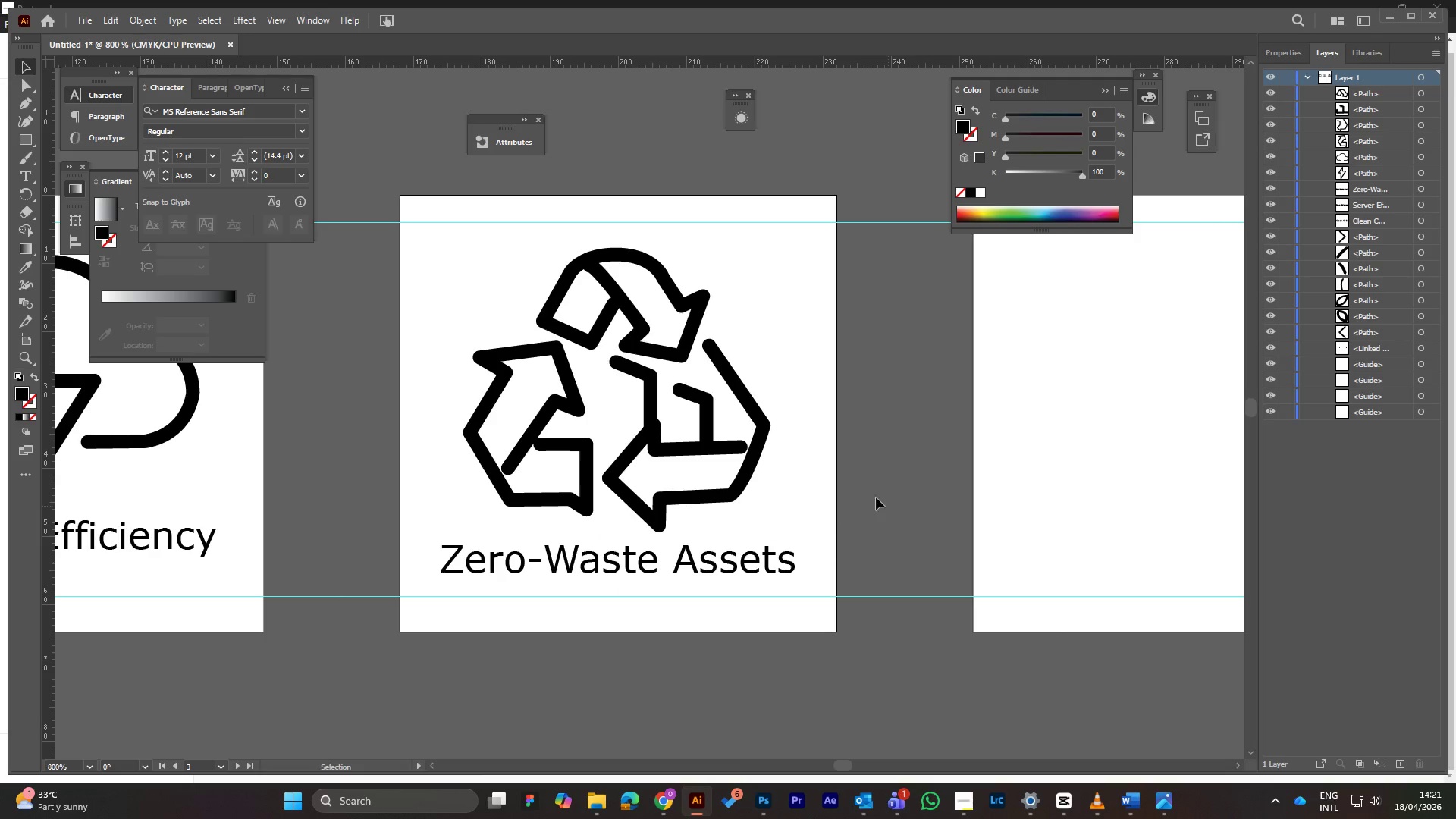 
scroll: coordinate [851, 490], scroll_direction: none, amount: 0.0
 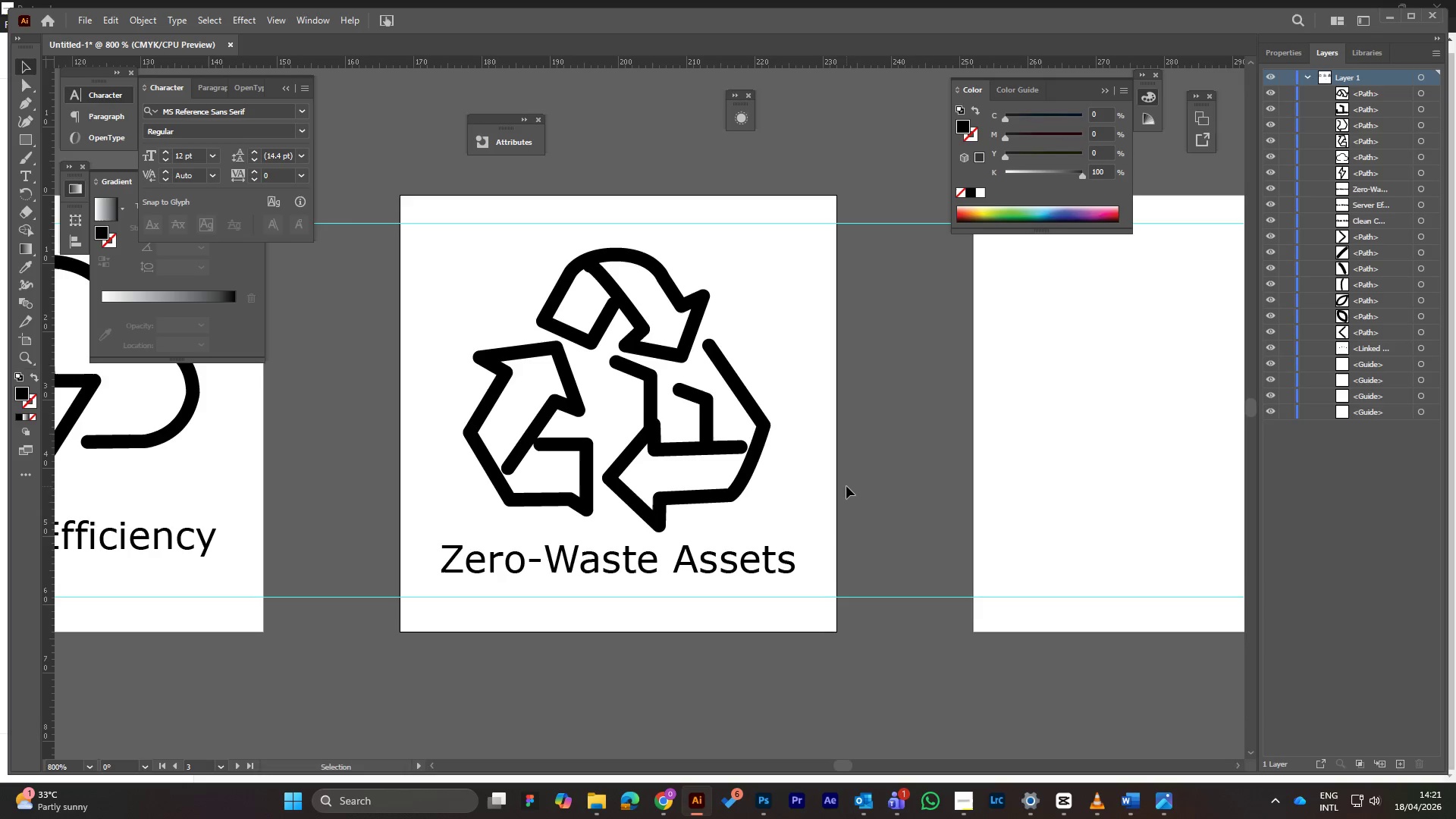 
scroll: coordinate [847, 491], scroll_direction: down, amount: 6.0
 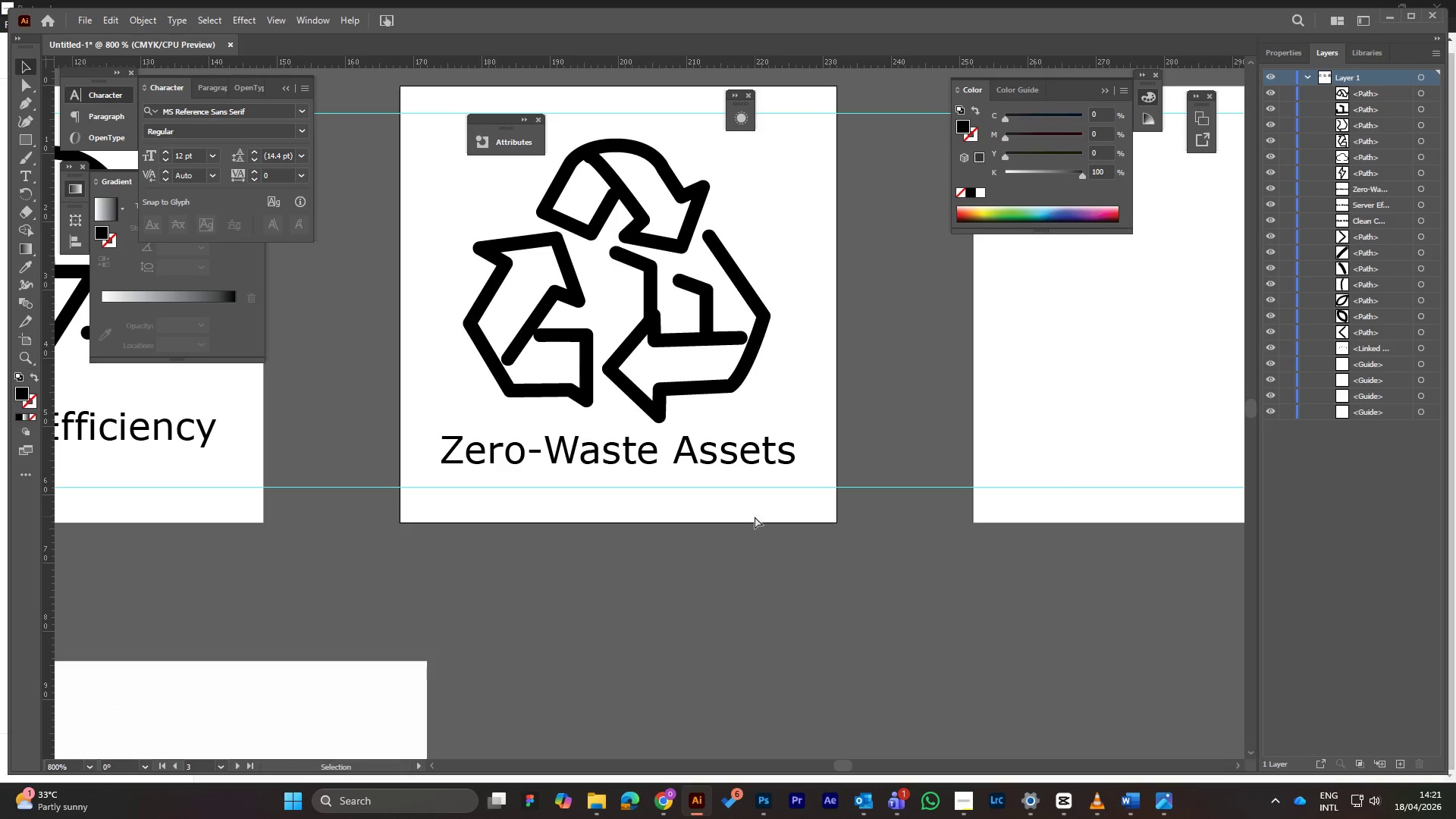 
key(Control+Minus)
 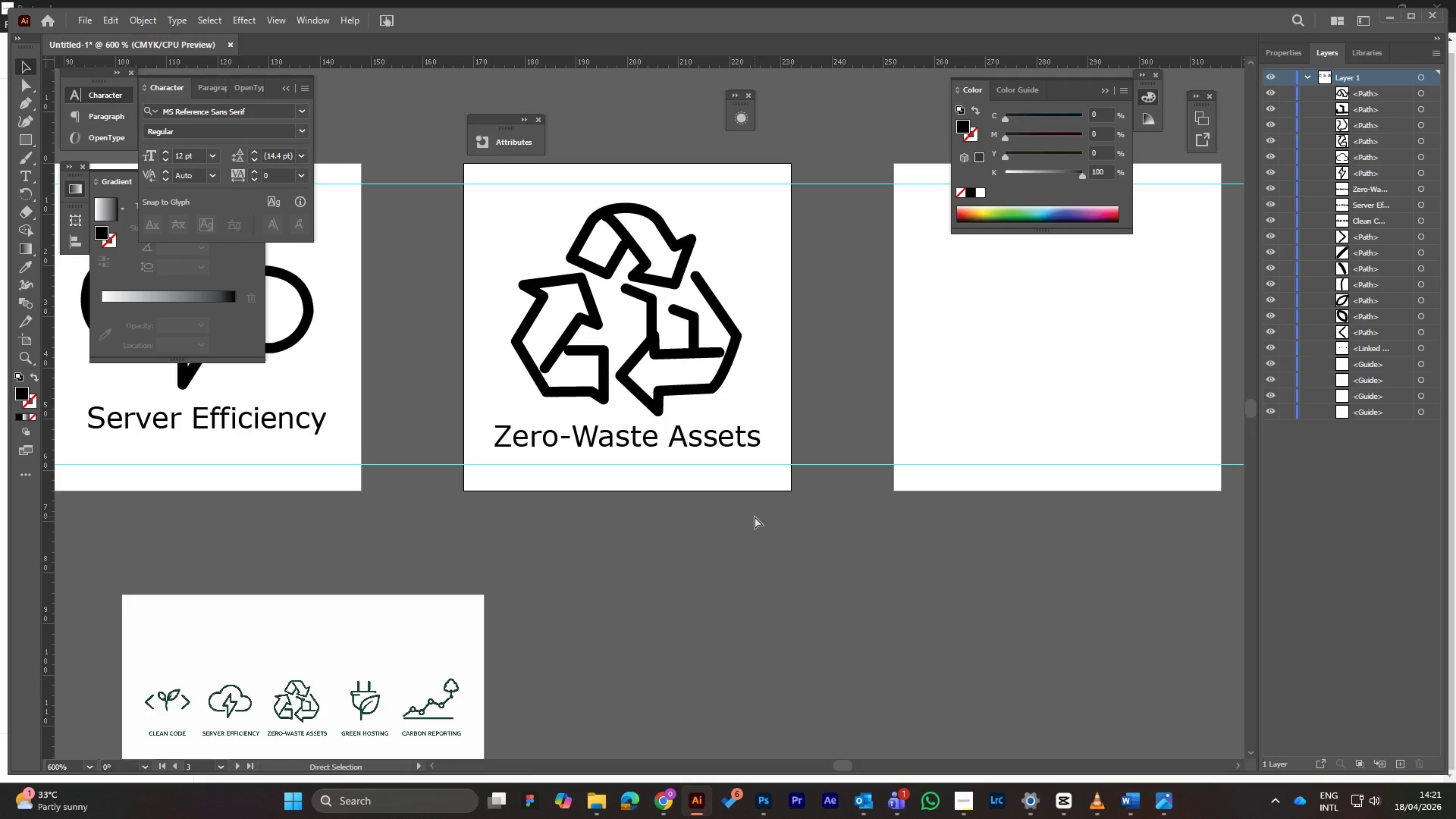 
key(Control+Minus)
 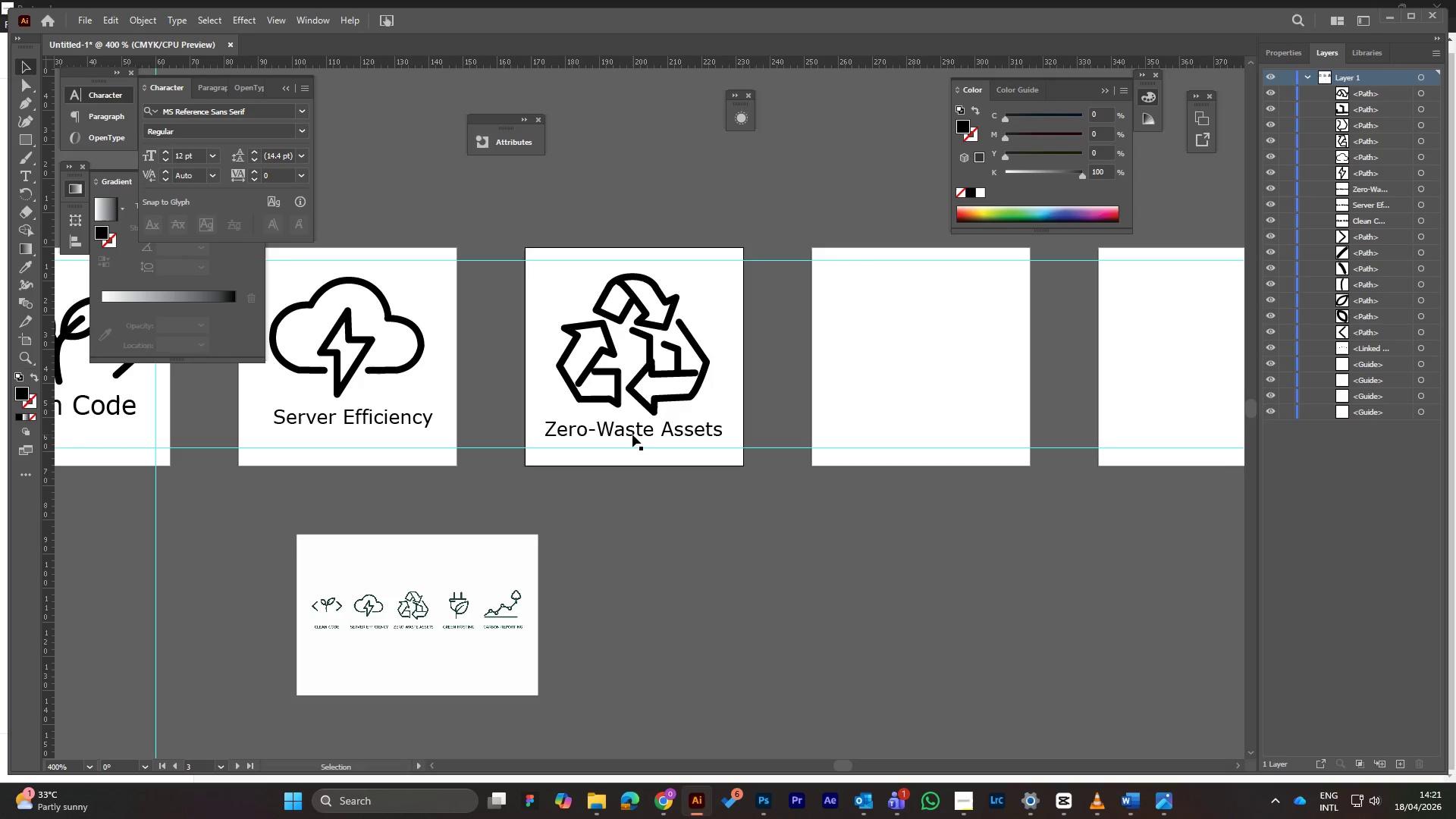 
double_click([632, 430])
 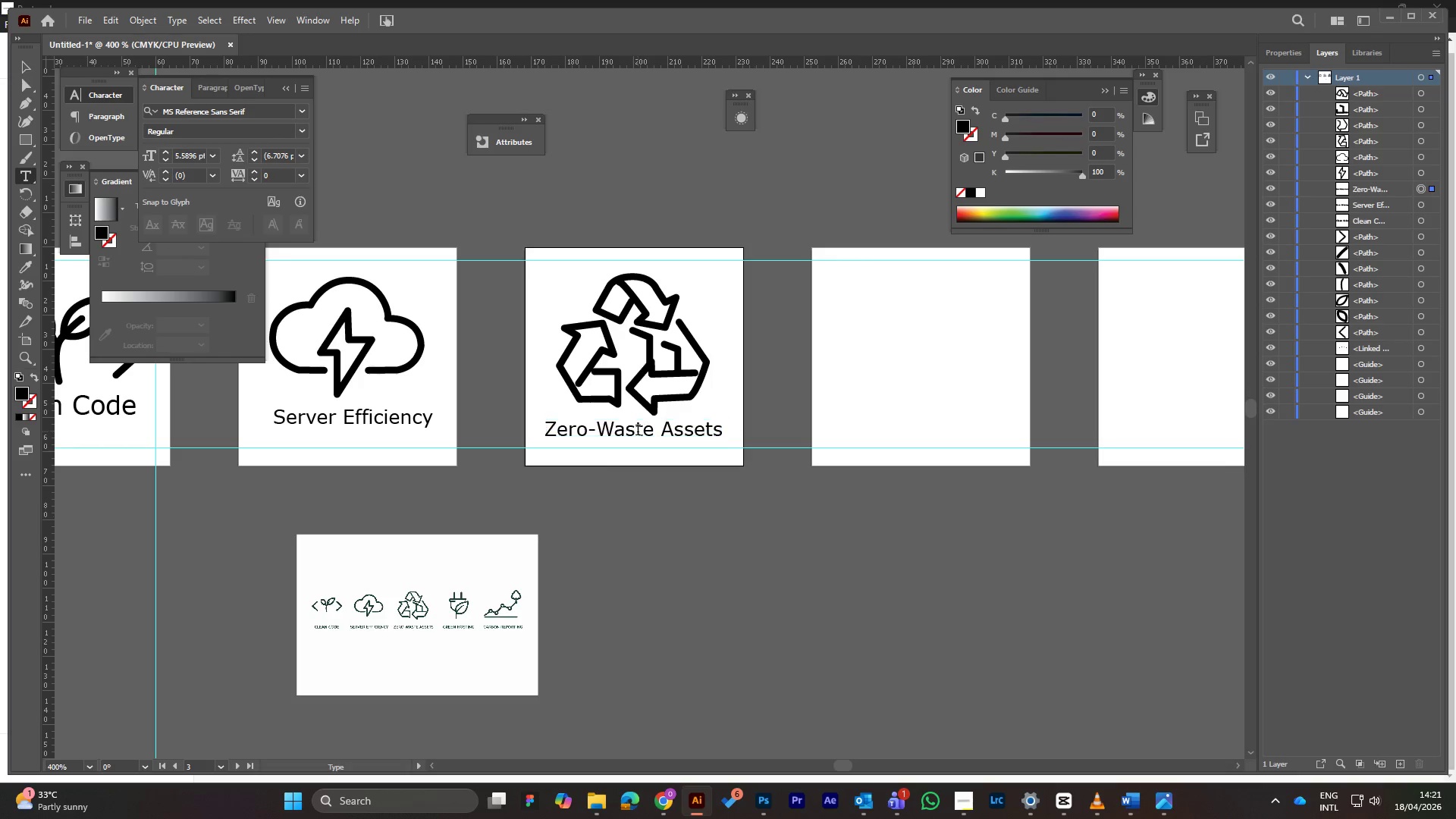 
key(Control+A)
 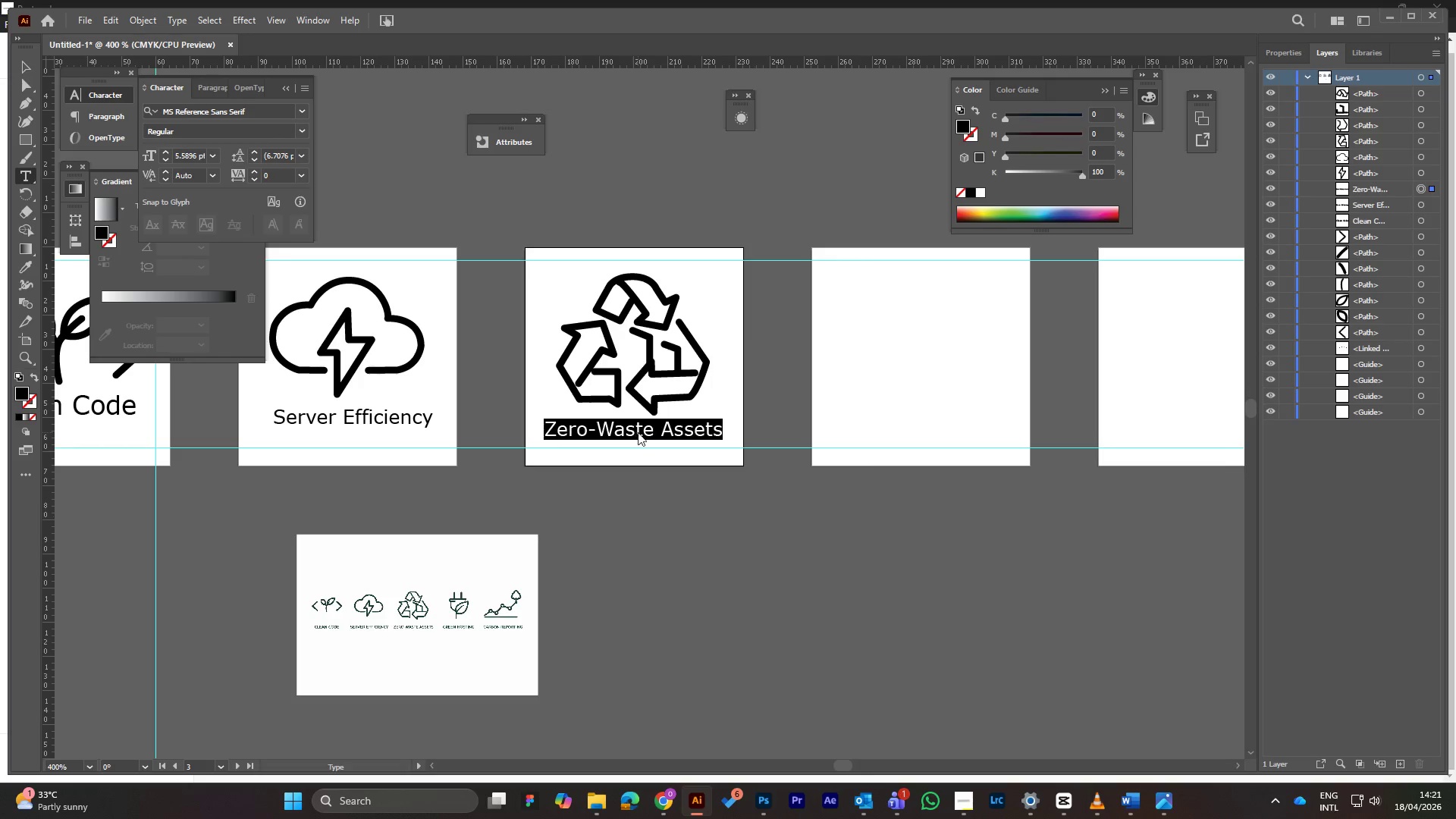 
right_click([638, 432])
 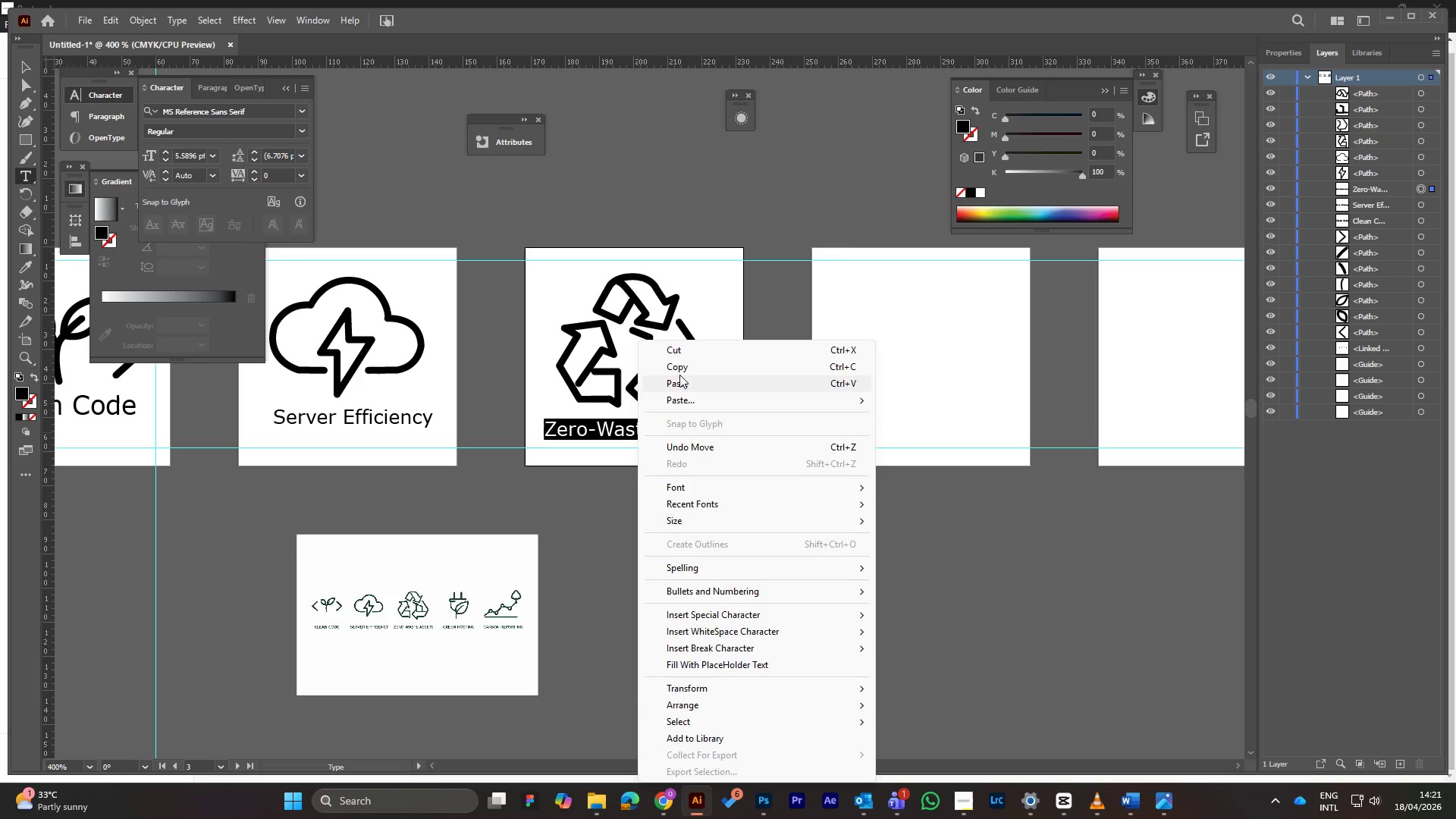 
left_click([679, 372])
 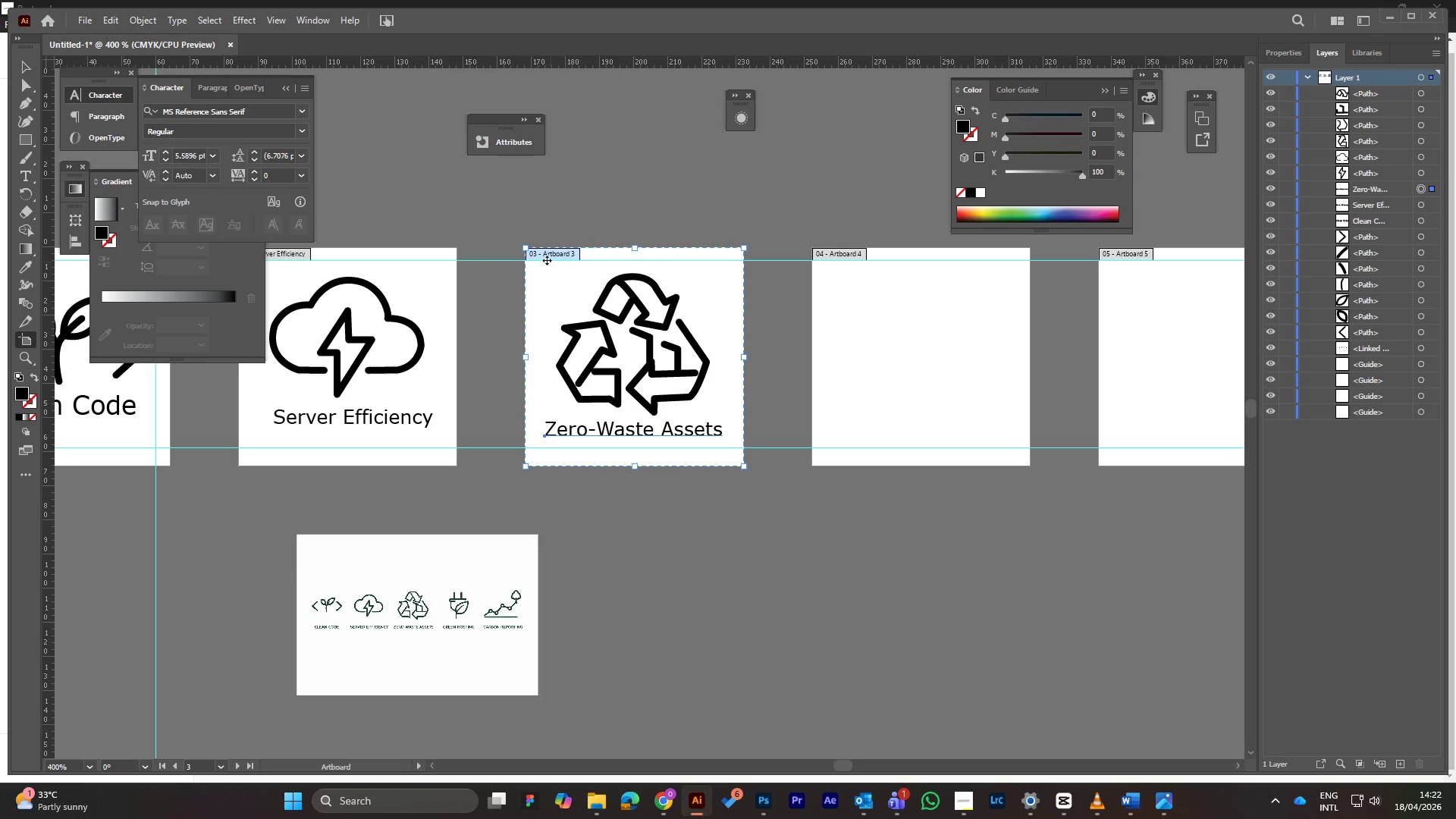 
double_click([550, 253])
 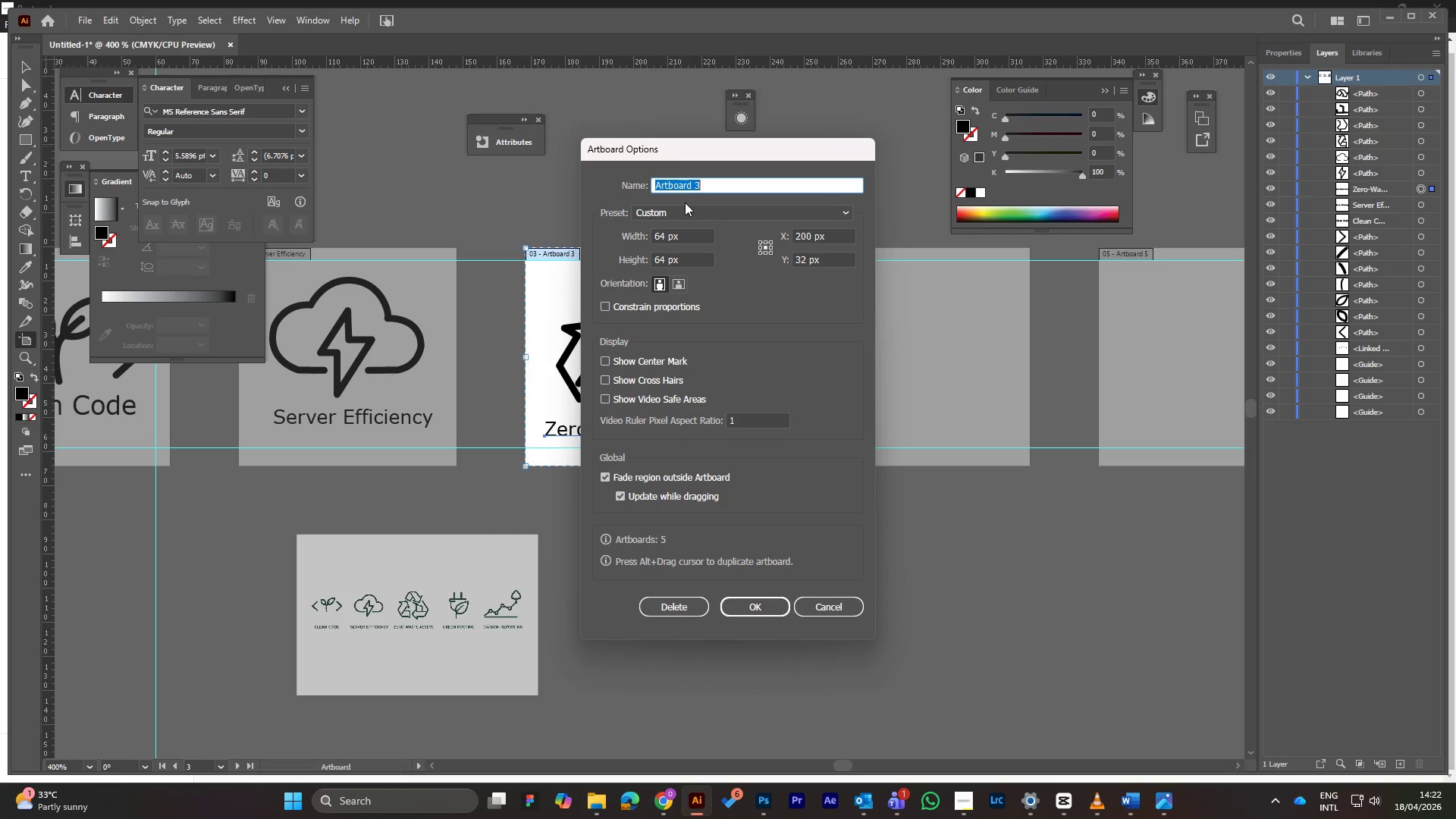 
key(Control+V)
 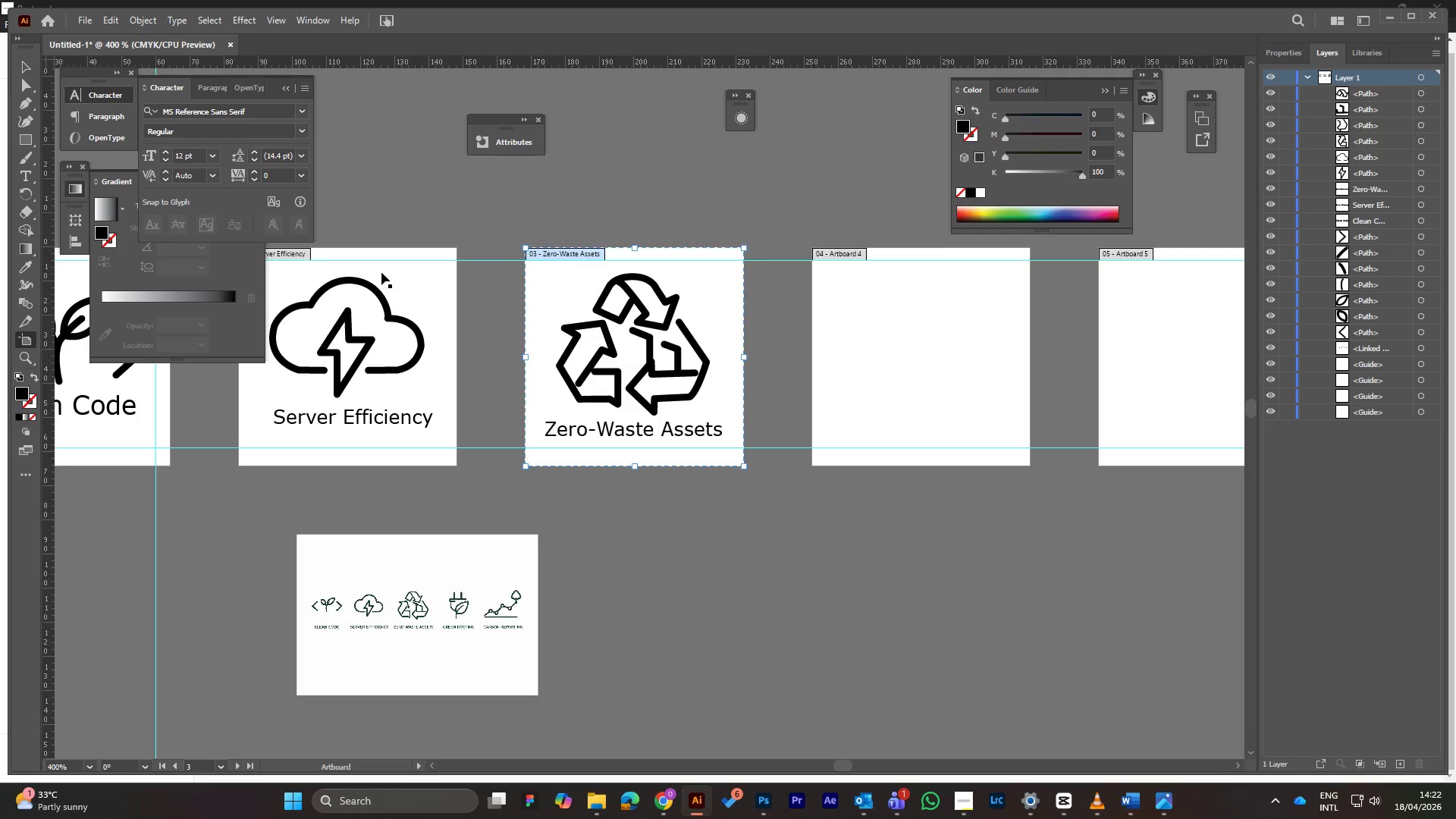 
wait(5.58)
 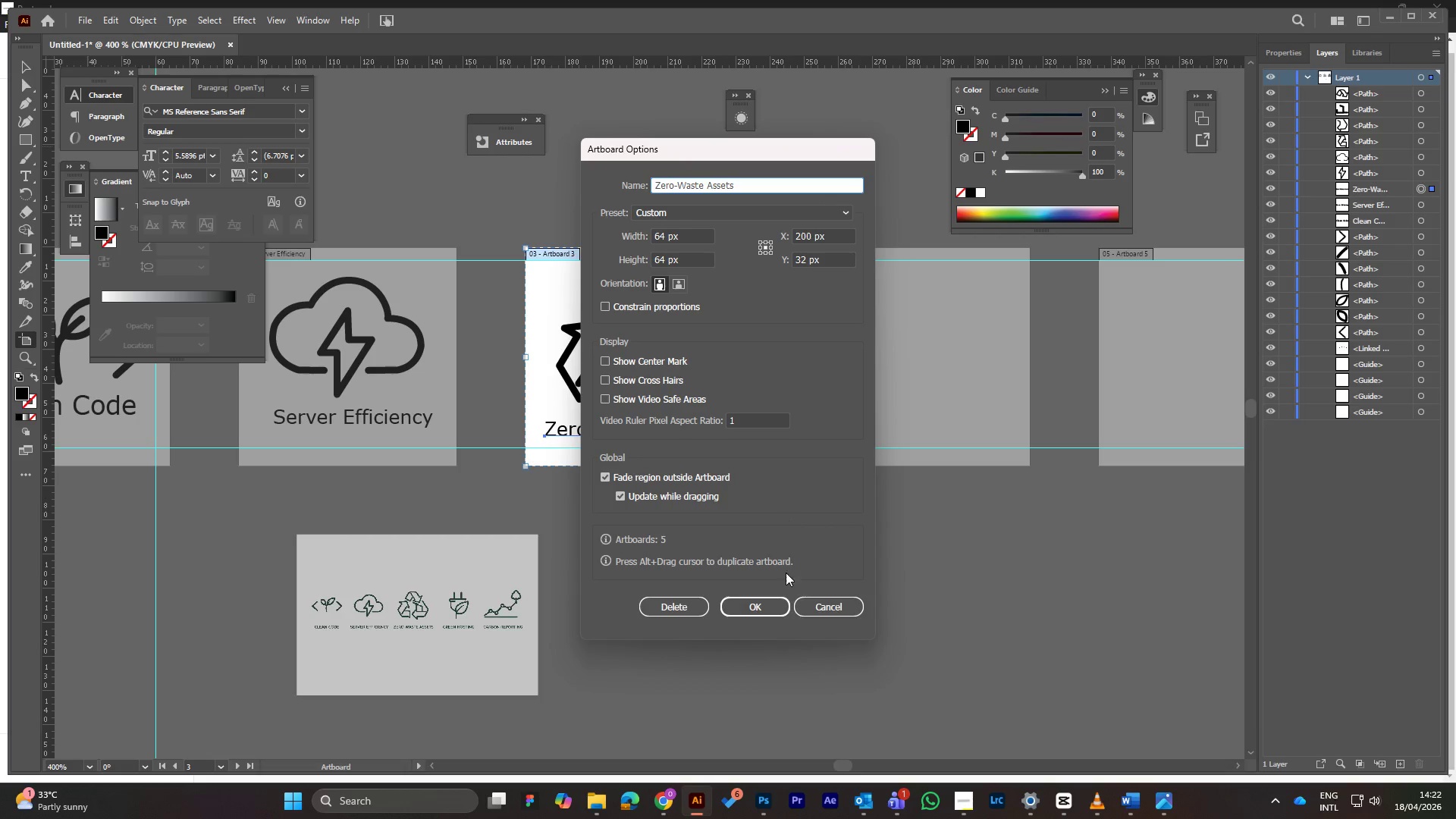 
left_click([30, 66])
 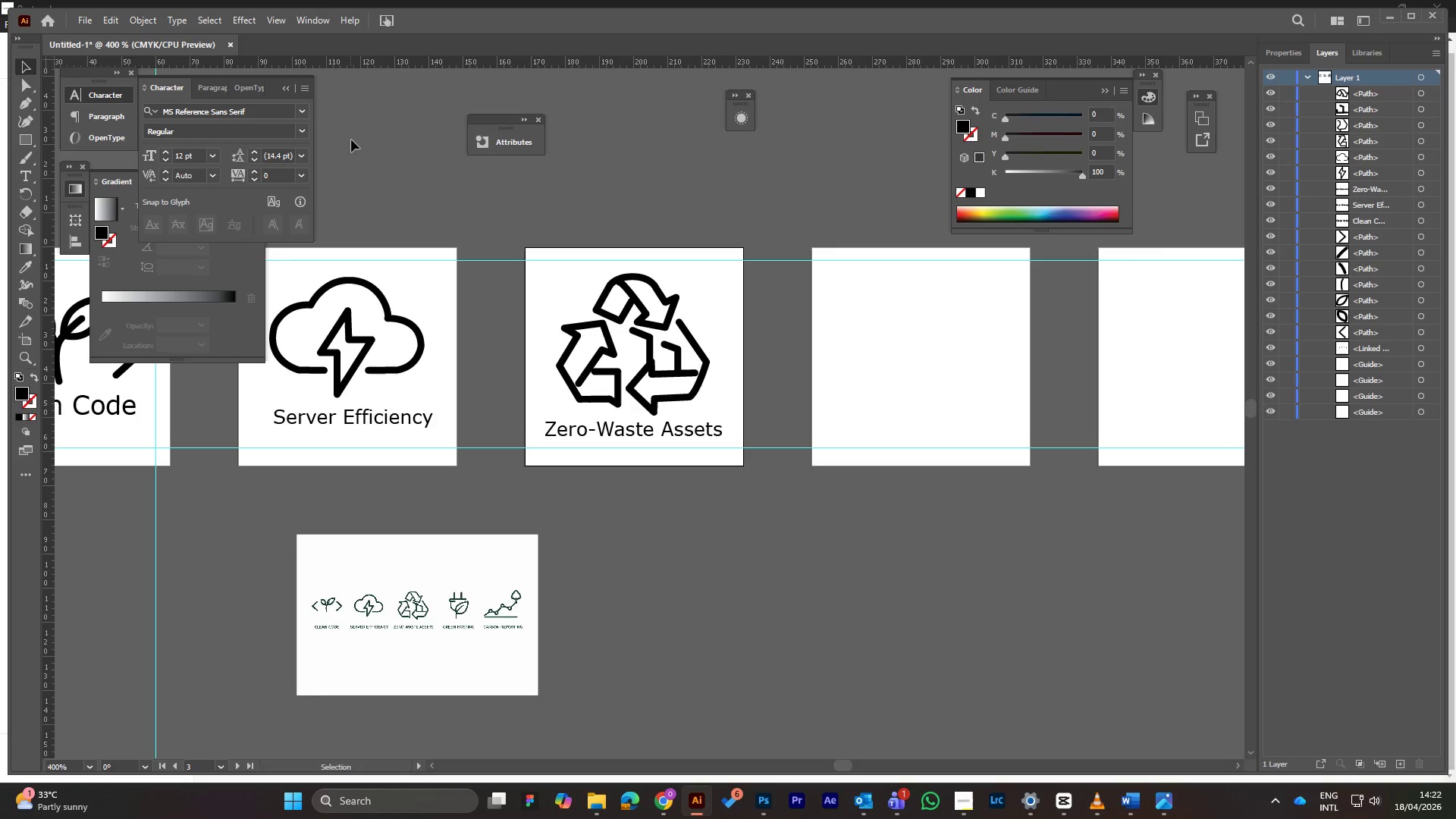 
left_click([384, 159])
 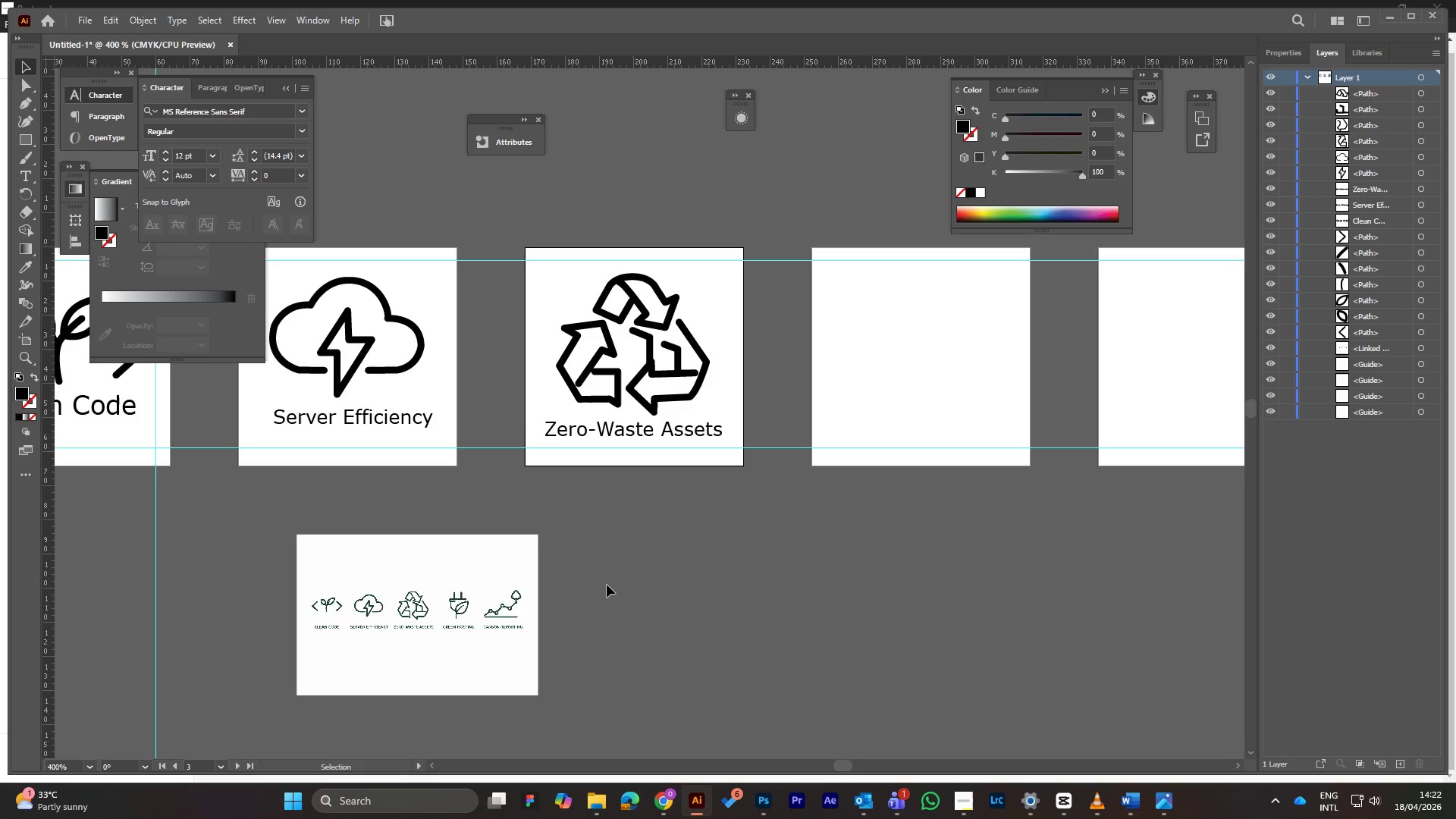 
scroll: coordinate [632, 576], scroll_direction: up, amount: 5.0
 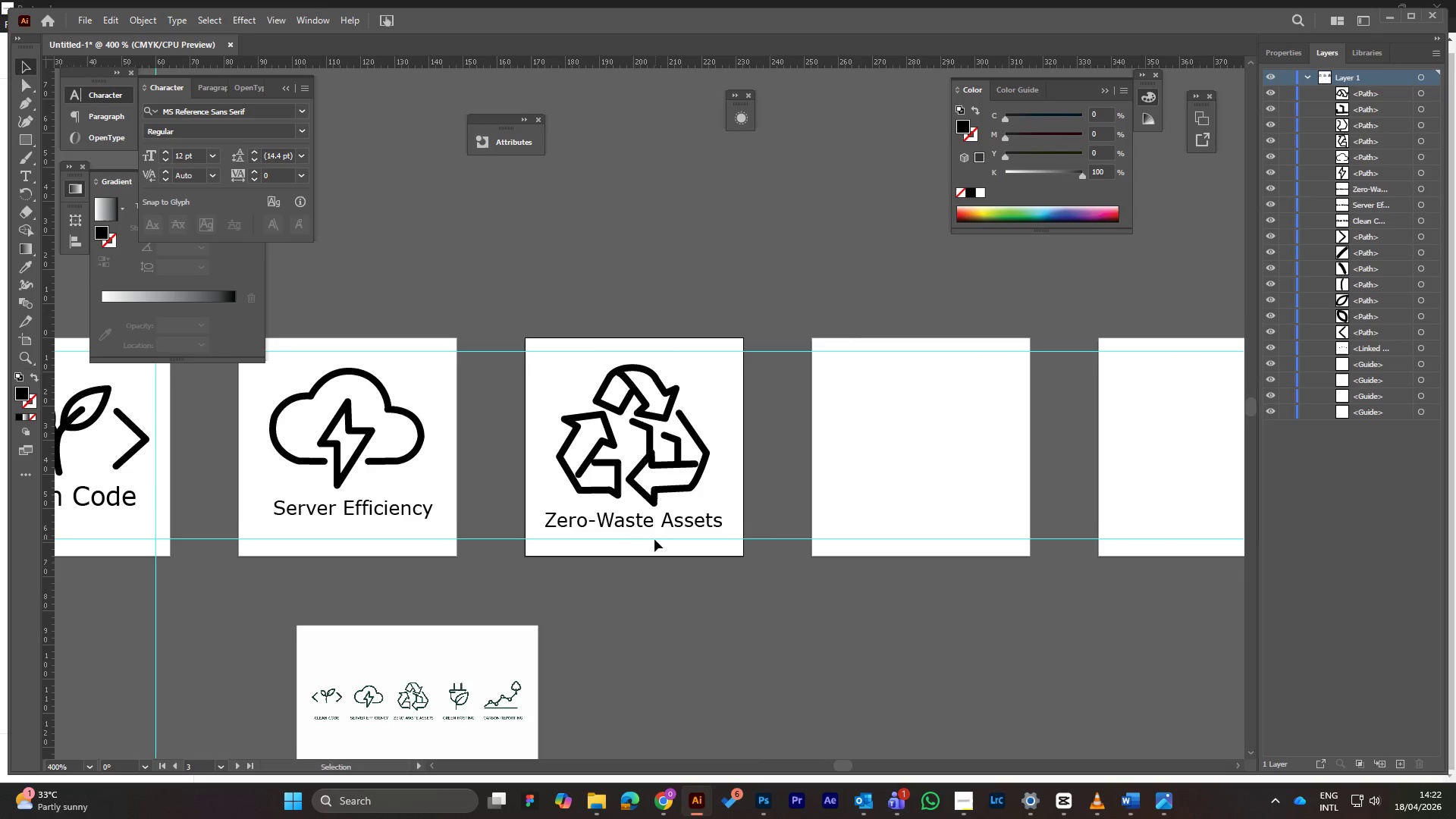 
scroll: coordinate [652, 541], scroll_direction: down, amount: 1.0
 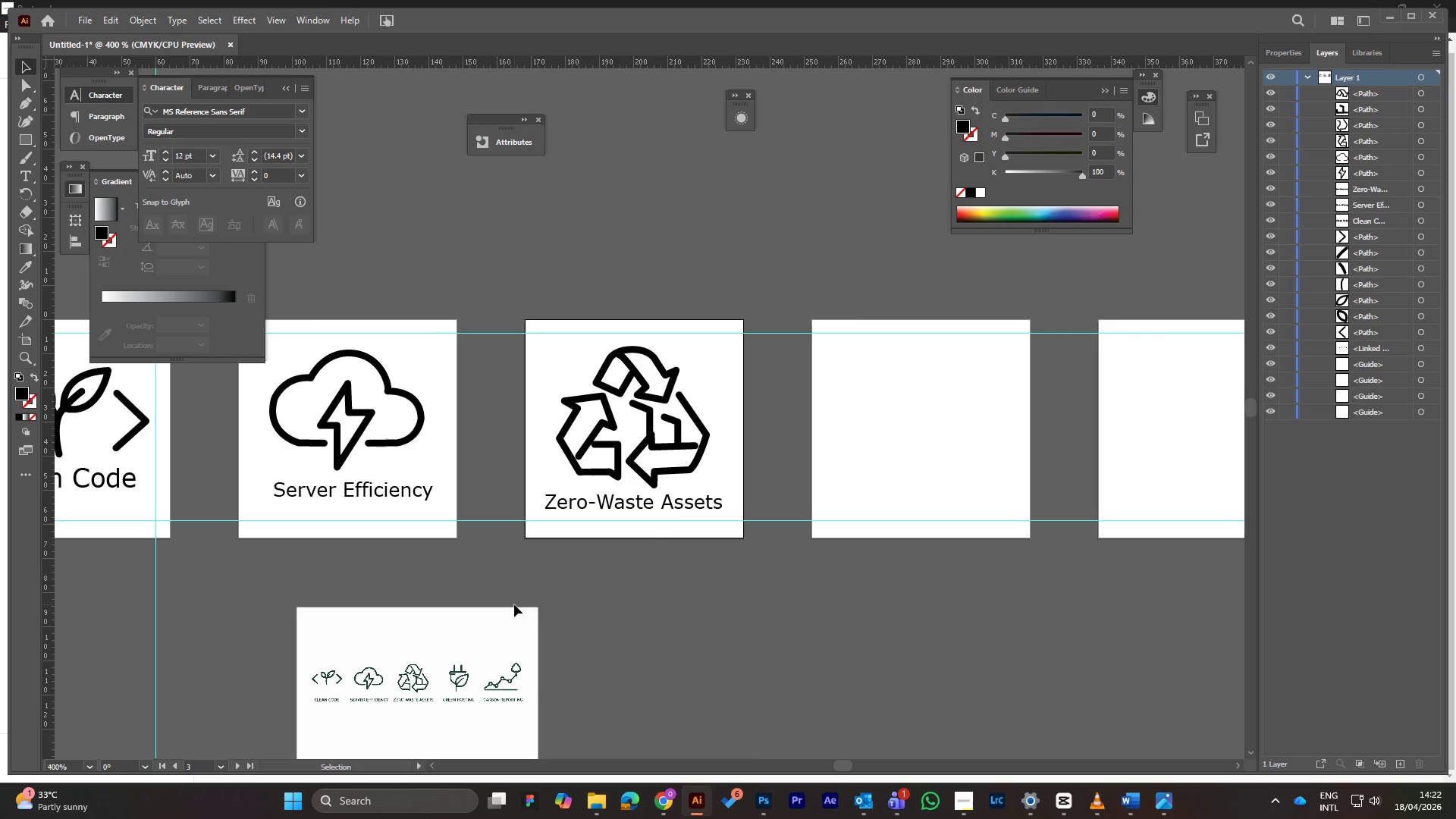 
left_click([480, 675])
 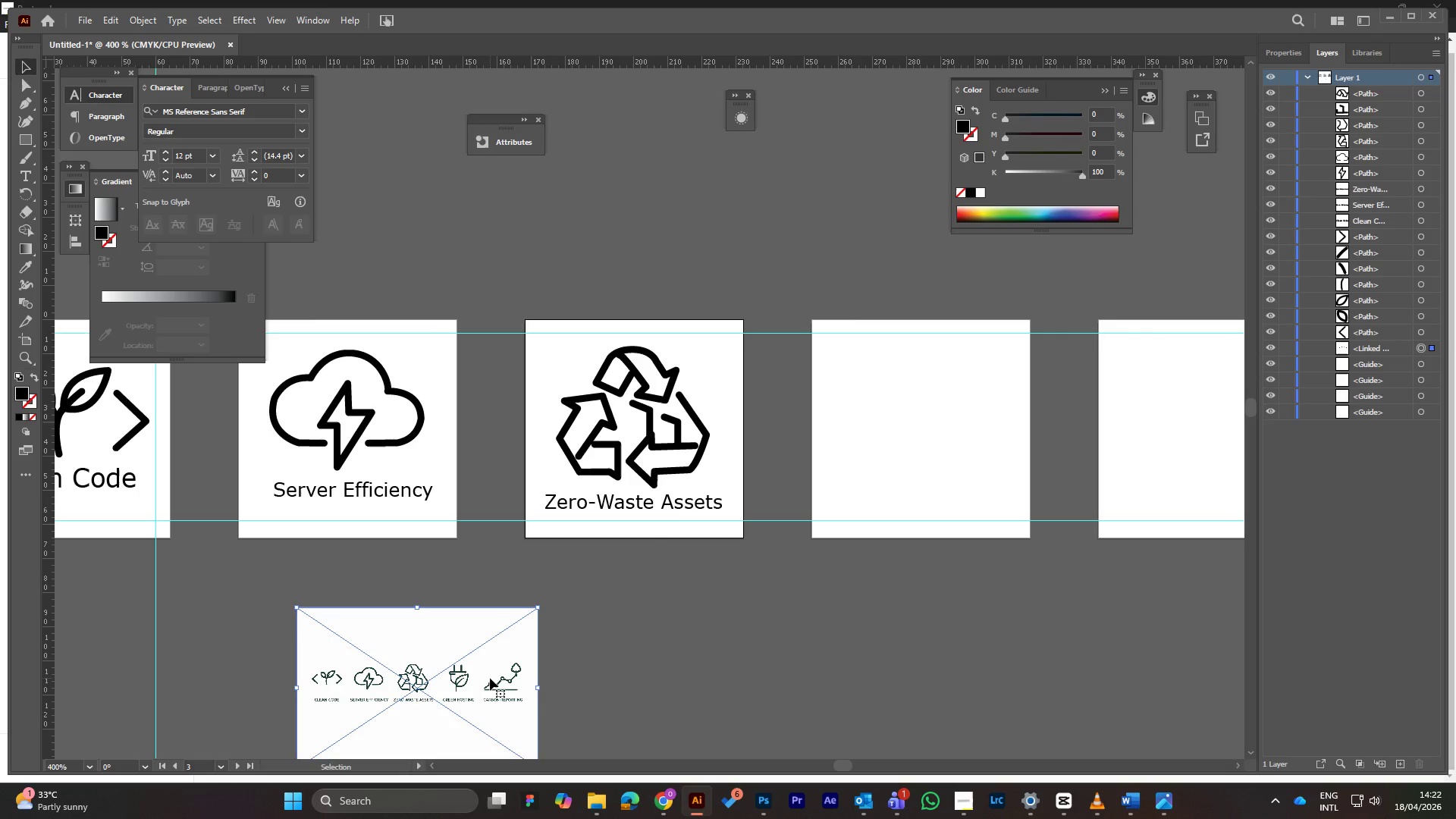 
hold_key(key=AltLeft, duration=1.47)
left_click_drag(start_coordinate=[490, 678], to_coordinate=[1029, 584])
 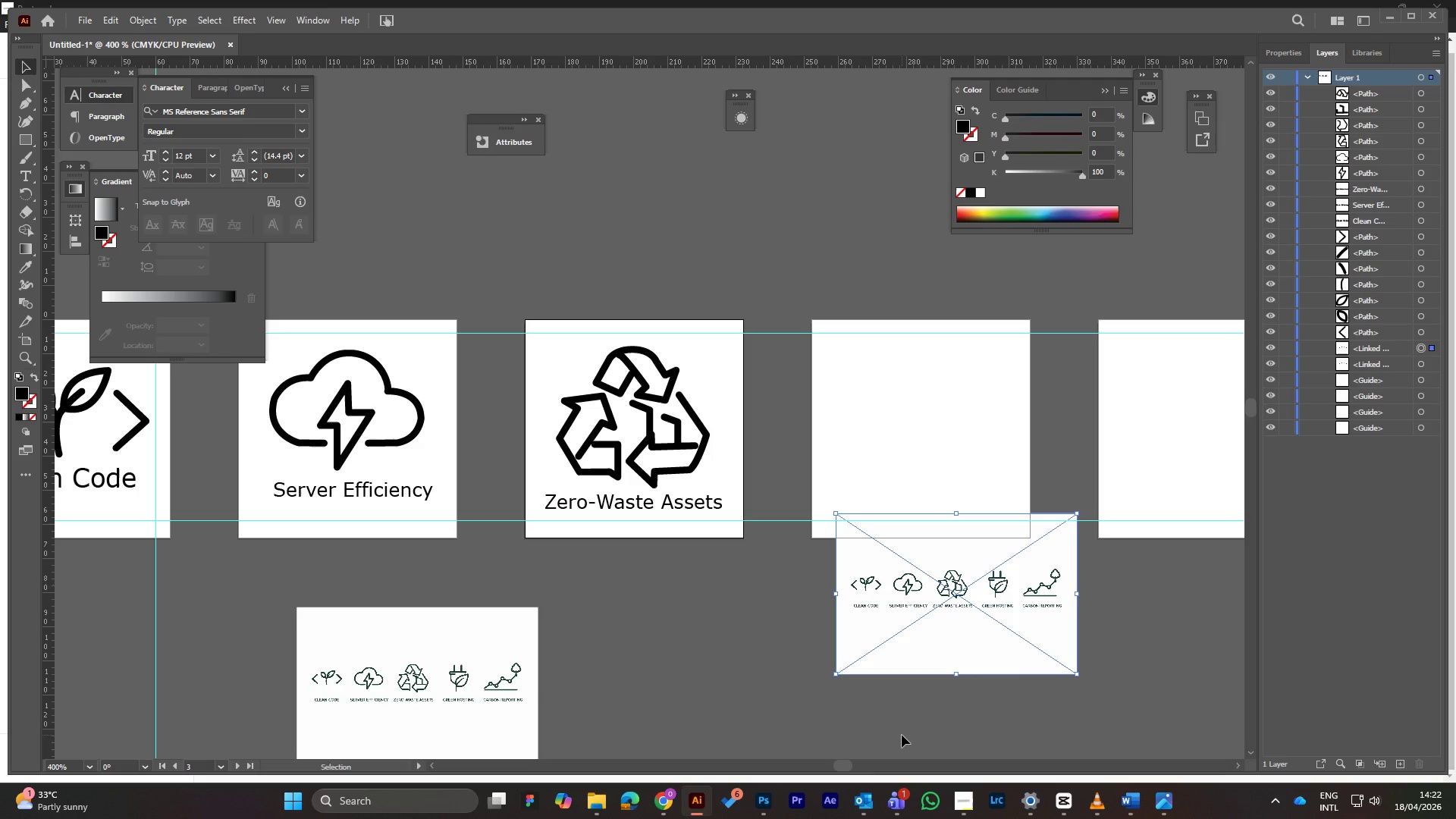 
wait(9.84)
 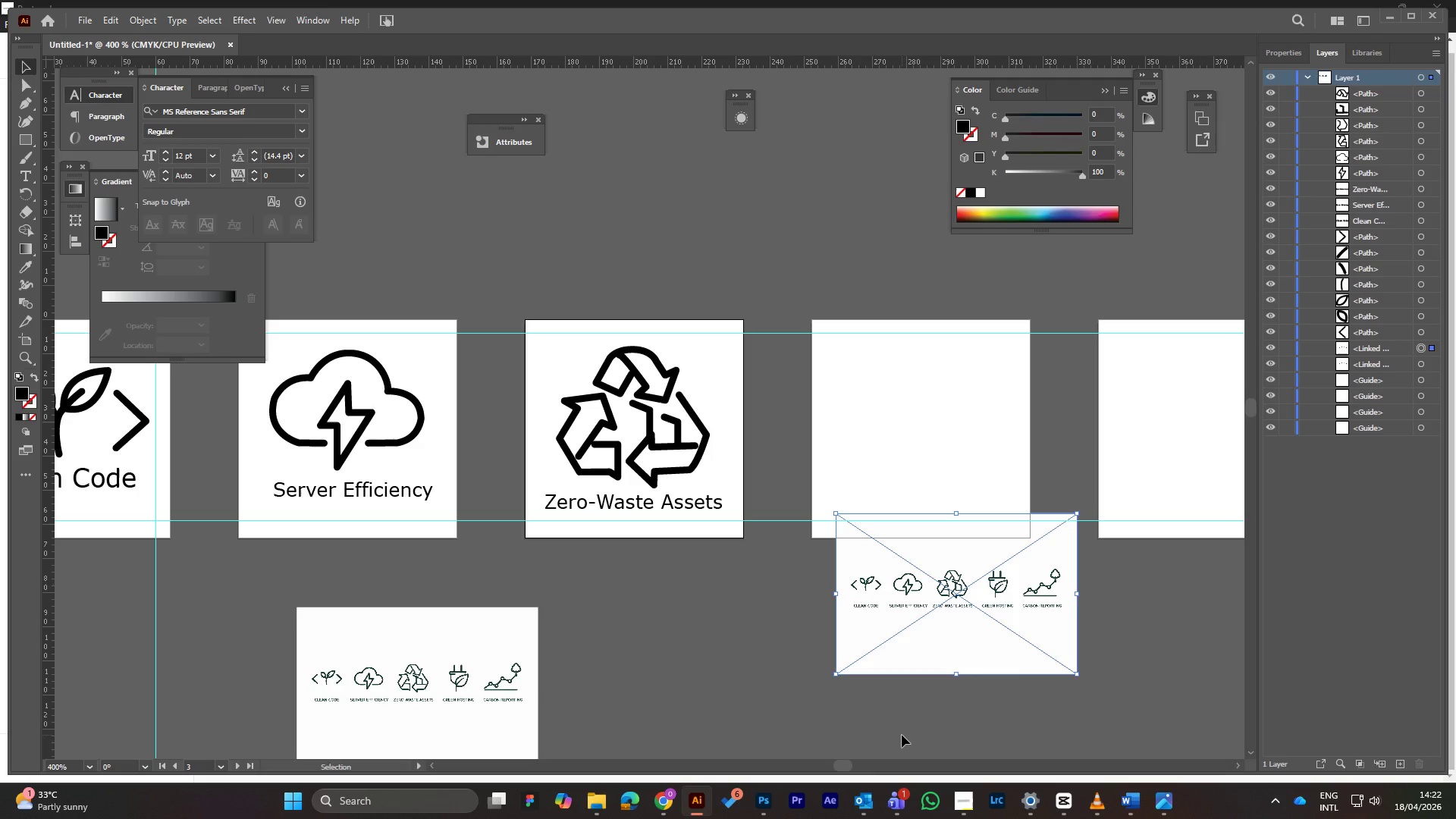 
left_click_drag(start_coordinate=[964, 598], to_coordinate=[938, 692])
 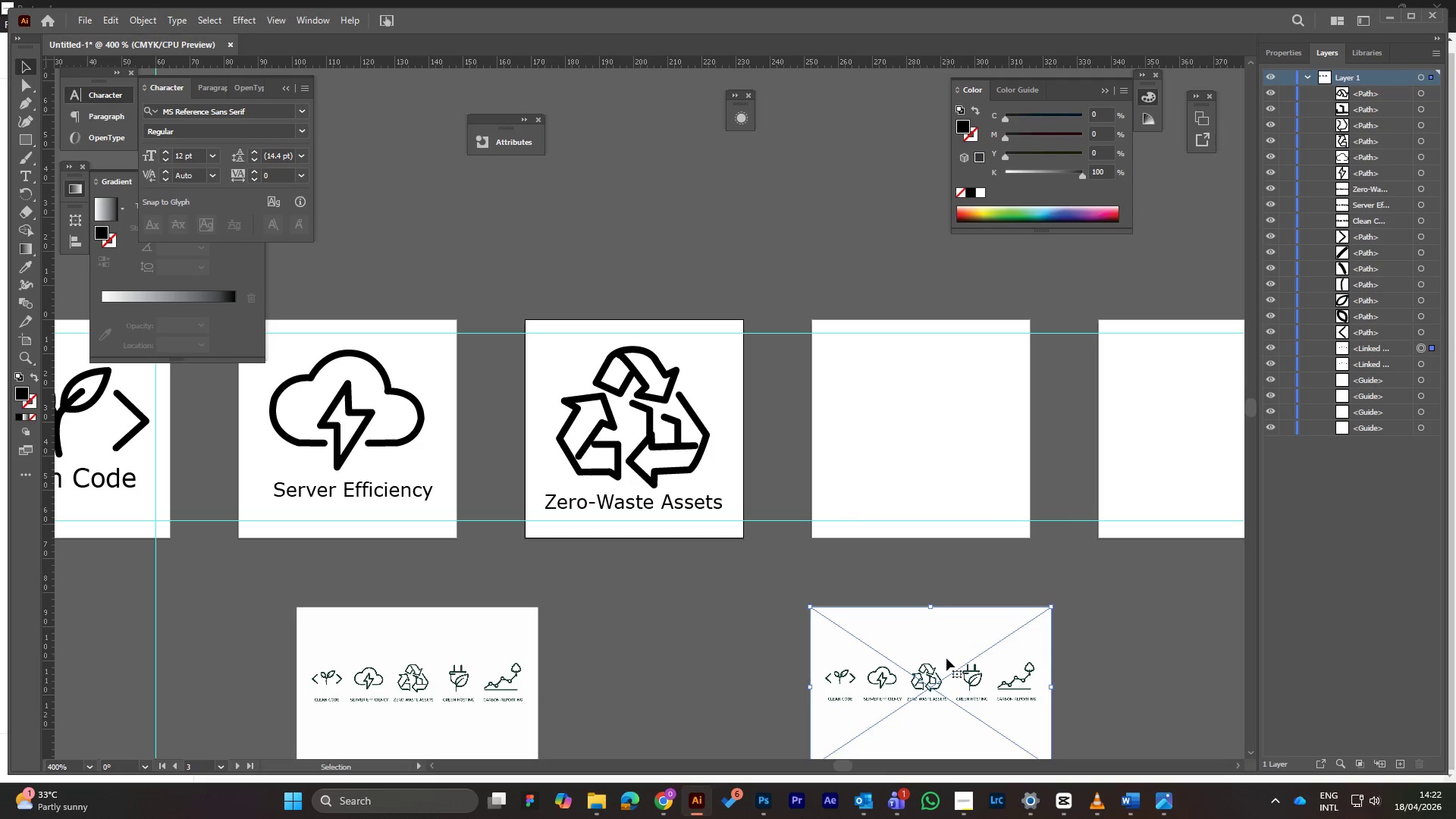 
left_click_drag(start_coordinate=[940, 671], to_coordinate=[926, 404])
 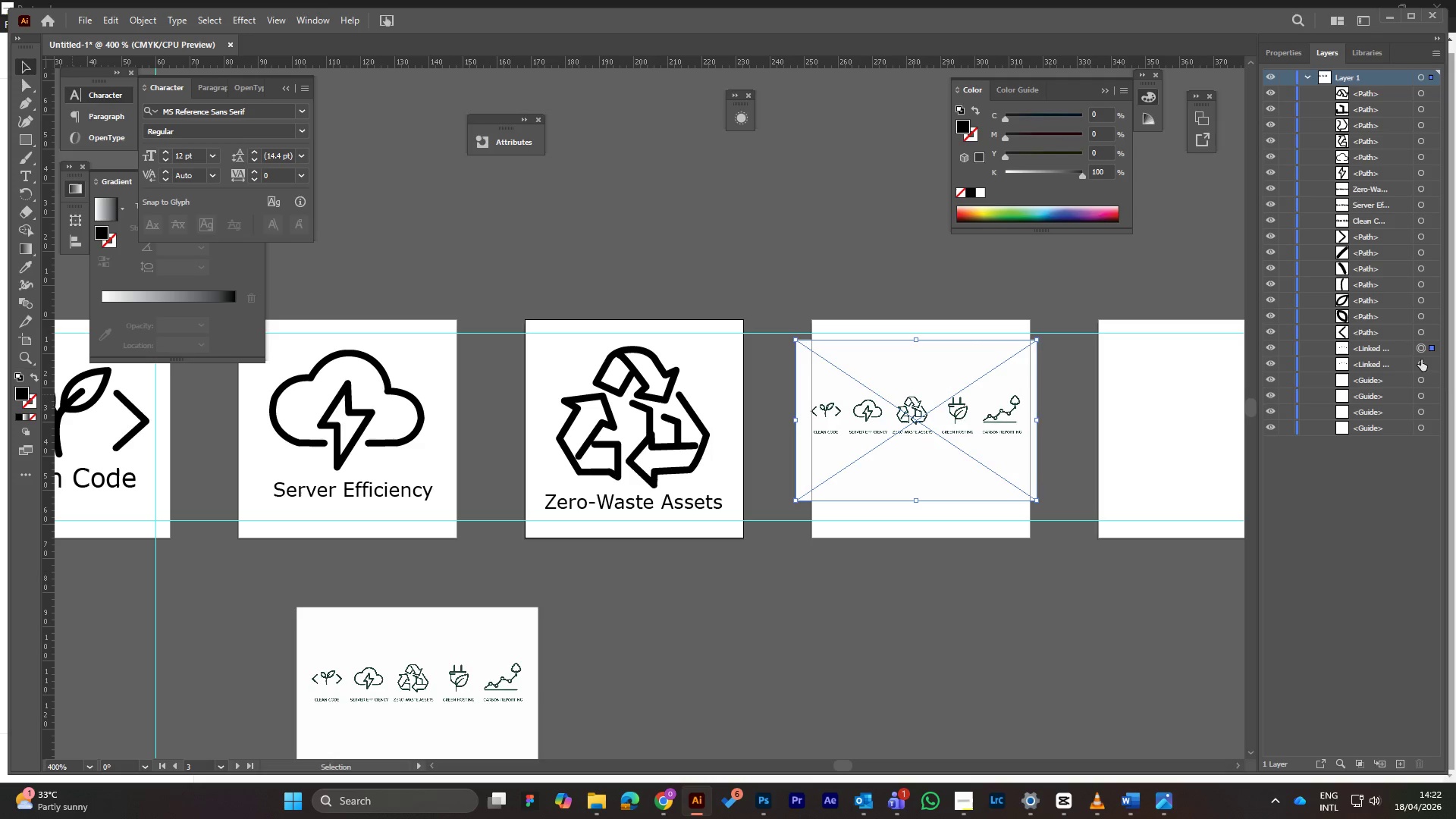 
left_click([1278, 55])
 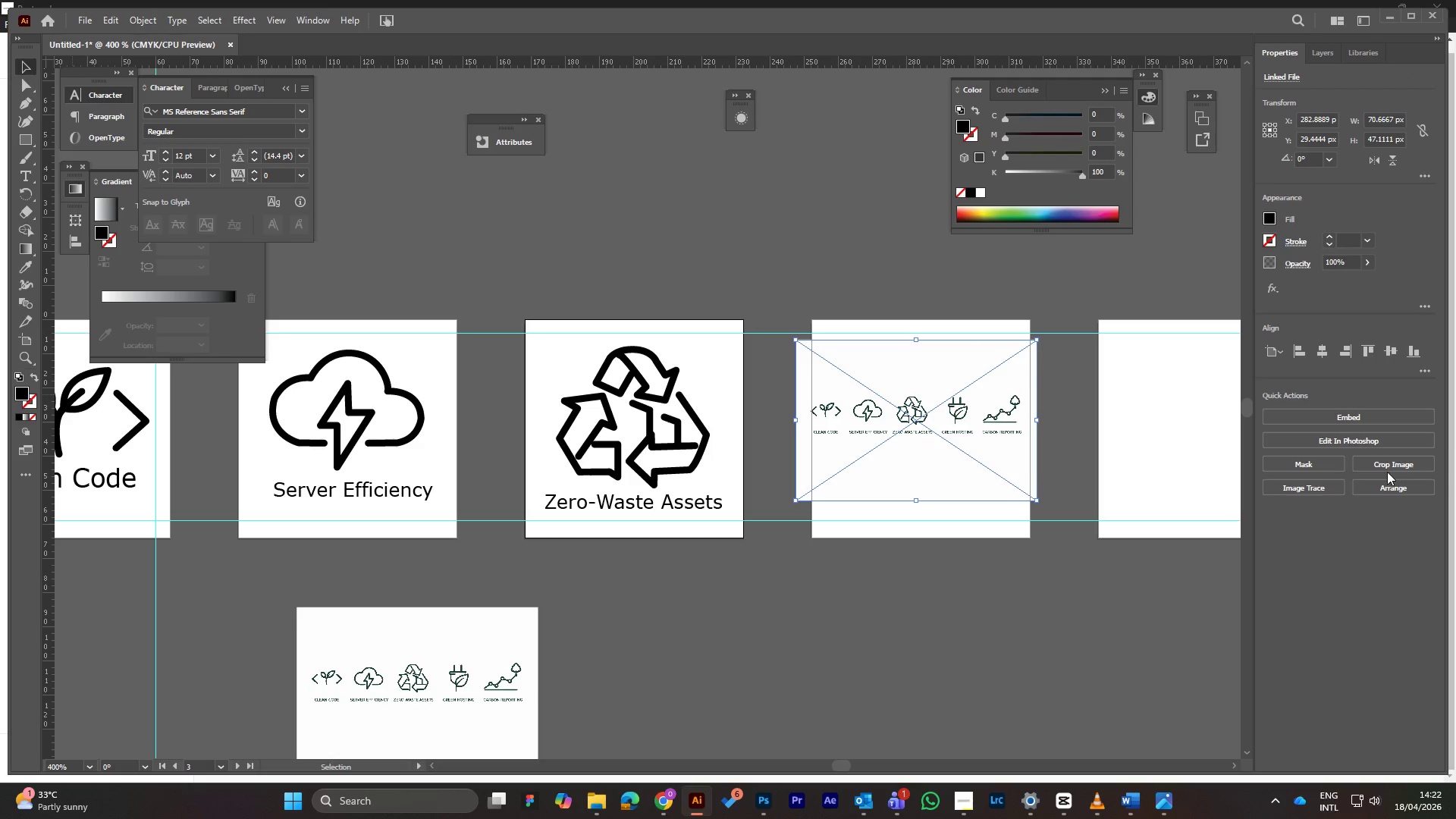 
left_click([1385, 466])
 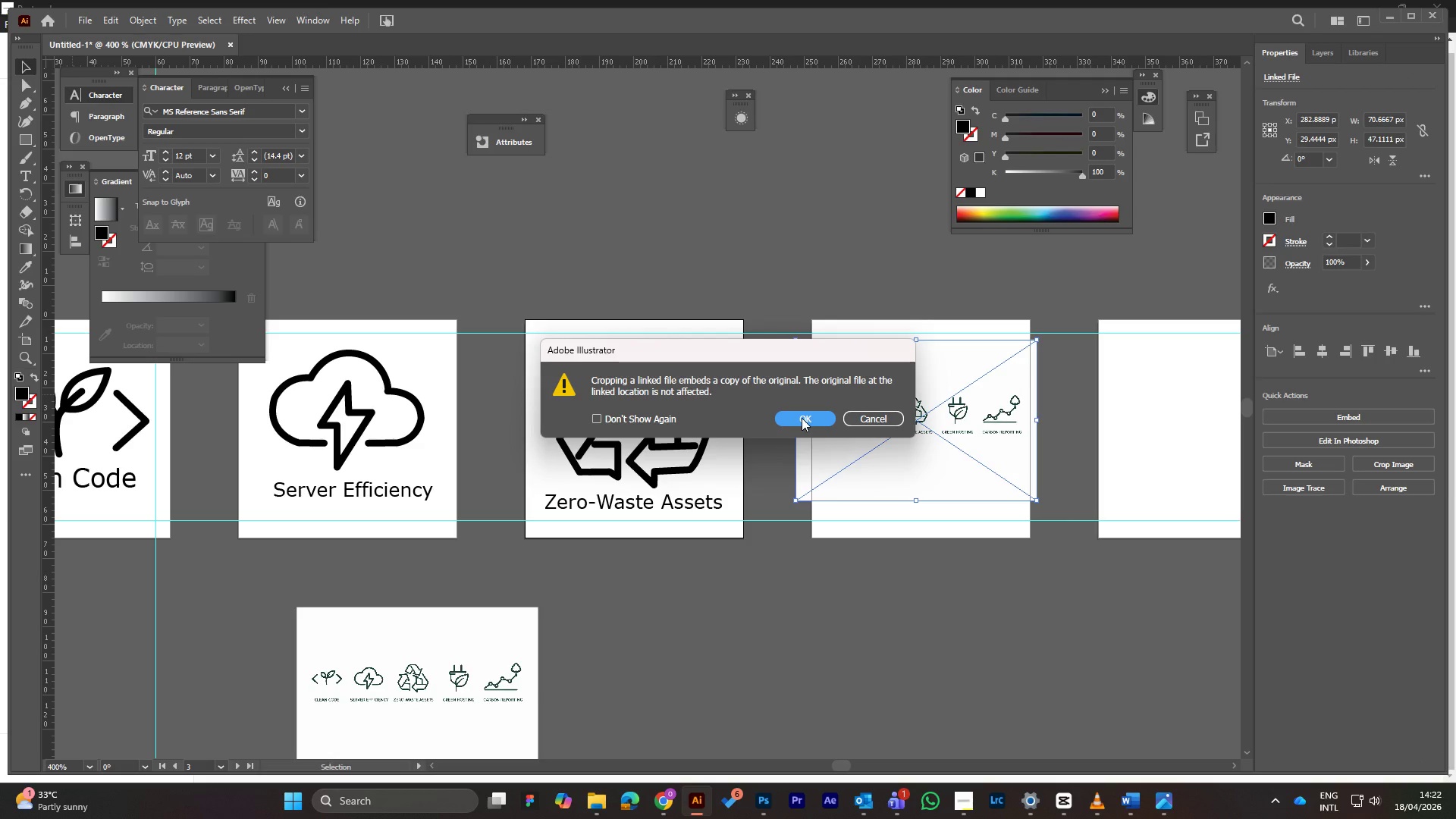 
left_click([801, 418])
 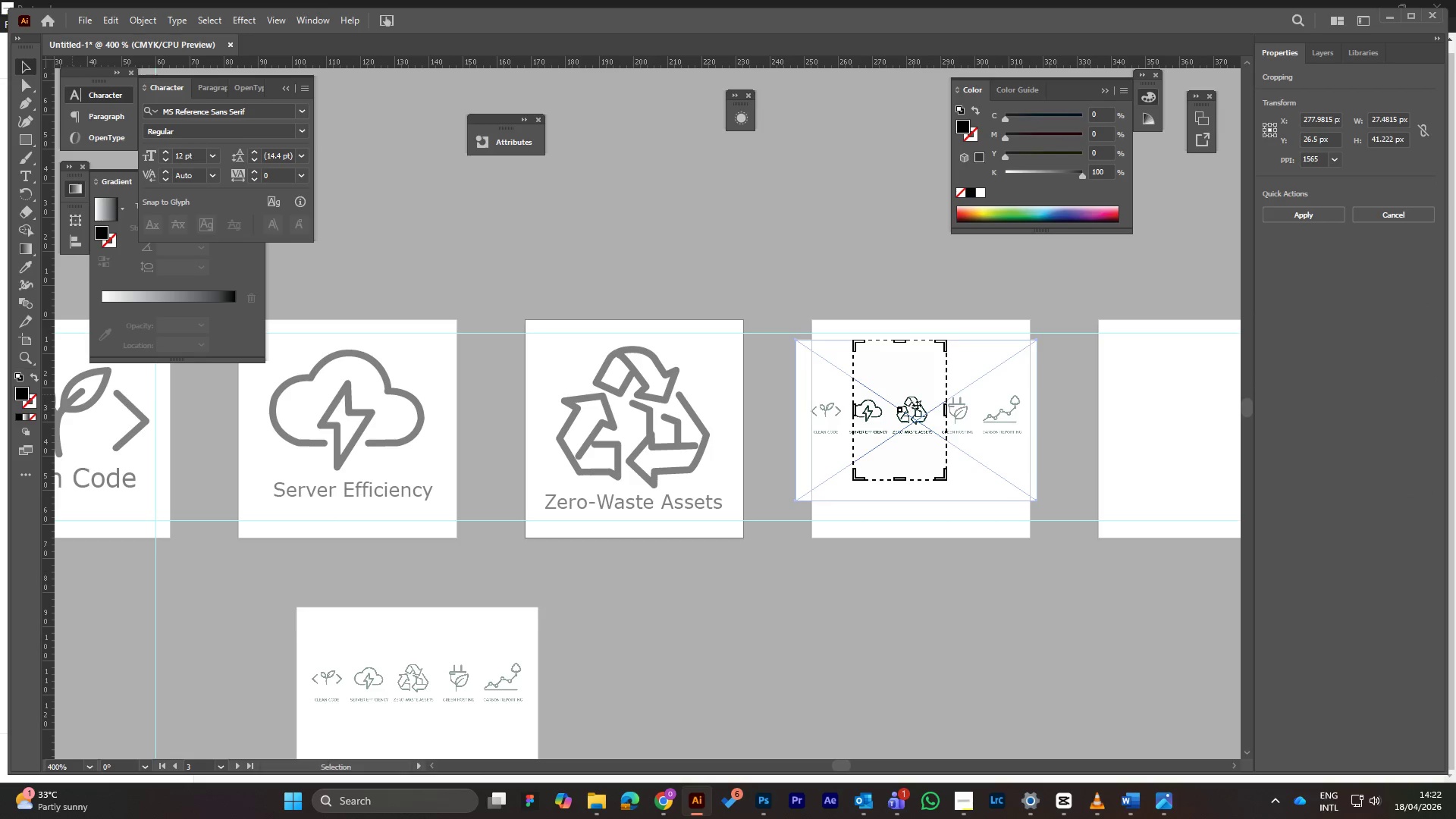 
left_click_drag(start_coordinate=[945, 413], to_coordinate=[976, 414])
 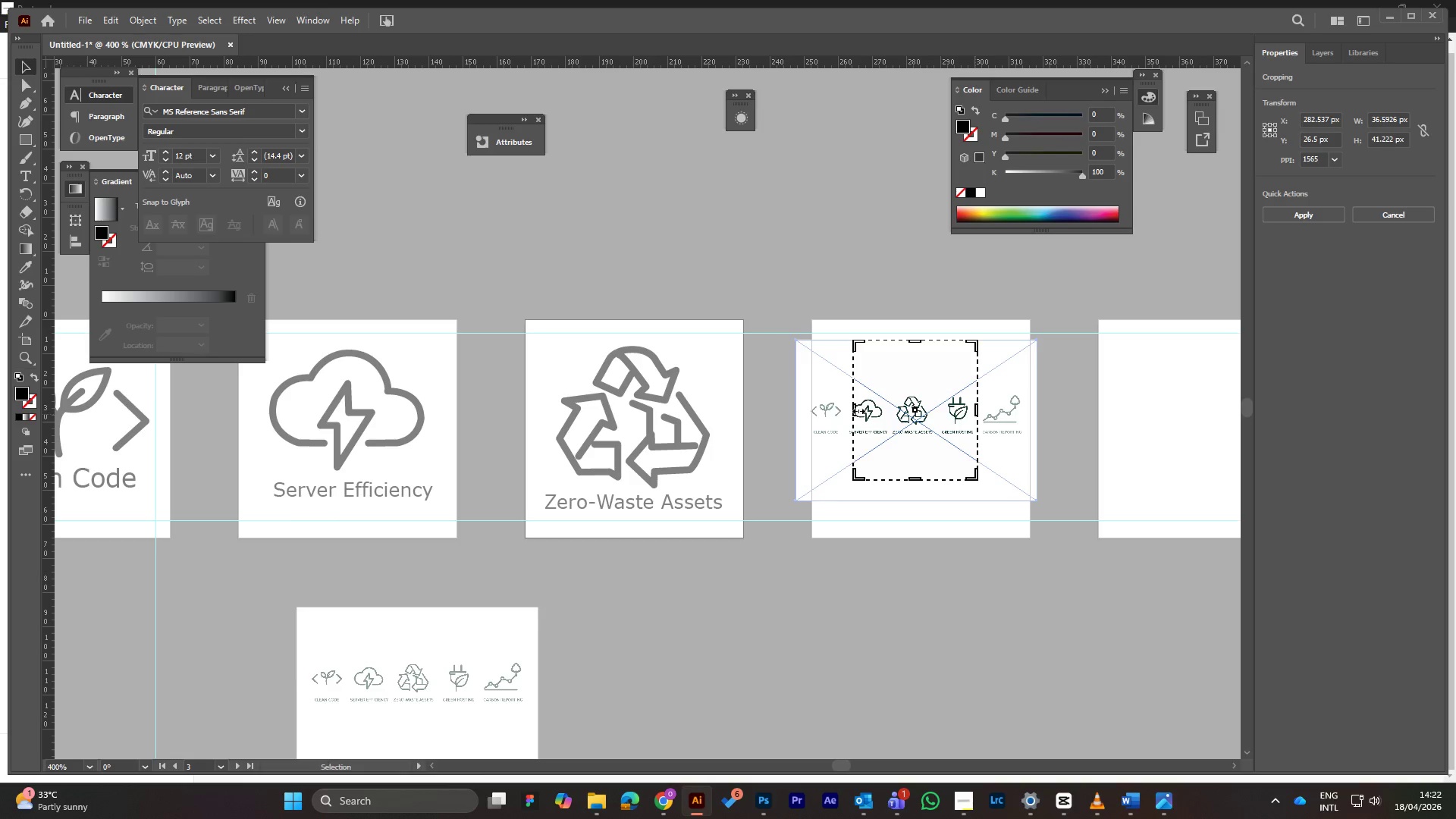 
left_click_drag(start_coordinate=[855, 409], to_coordinate=[940, 413])
 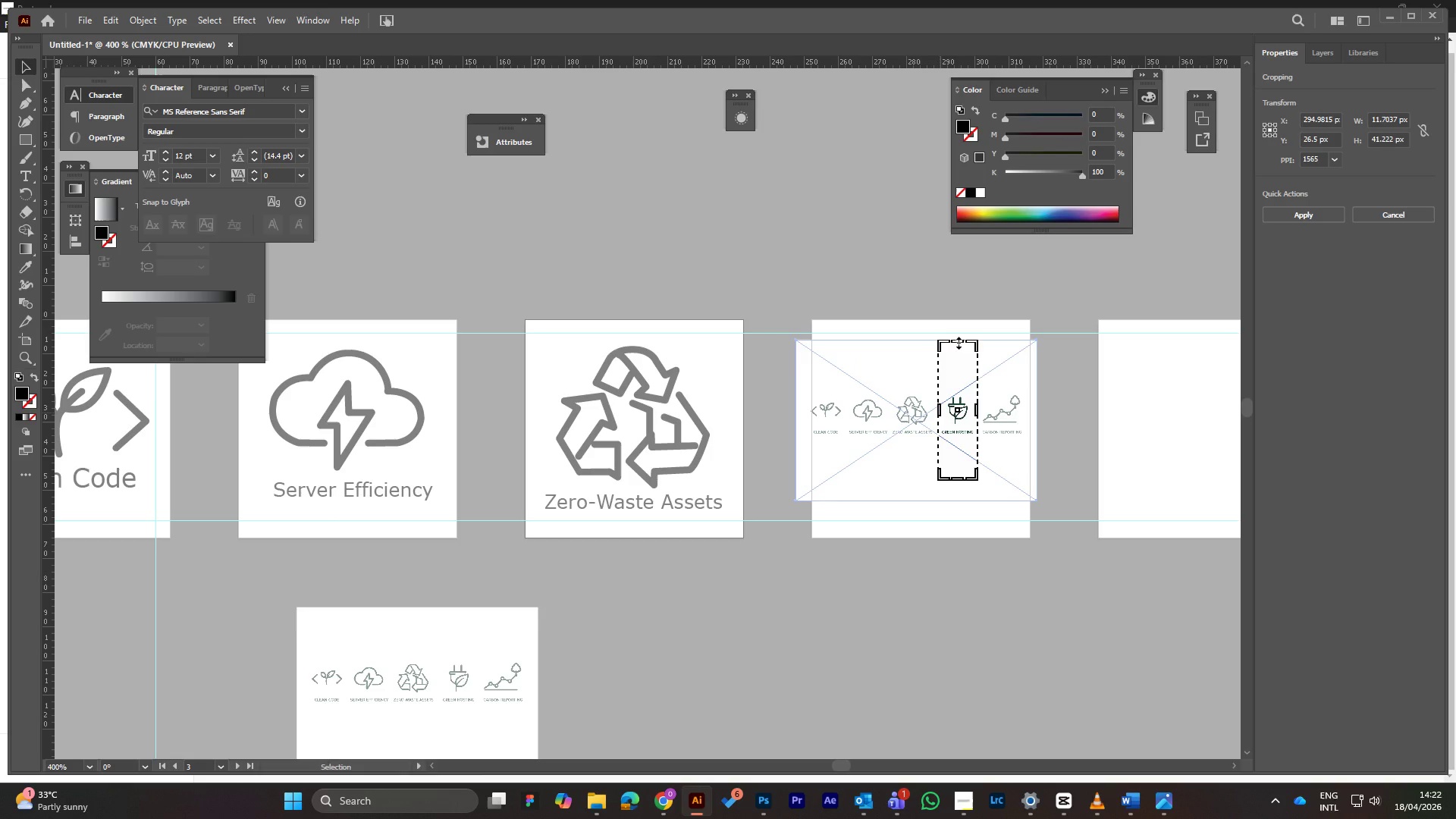 
left_click_drag(start_coordinate=[957, 341], to_coordinate=[962, 391])
 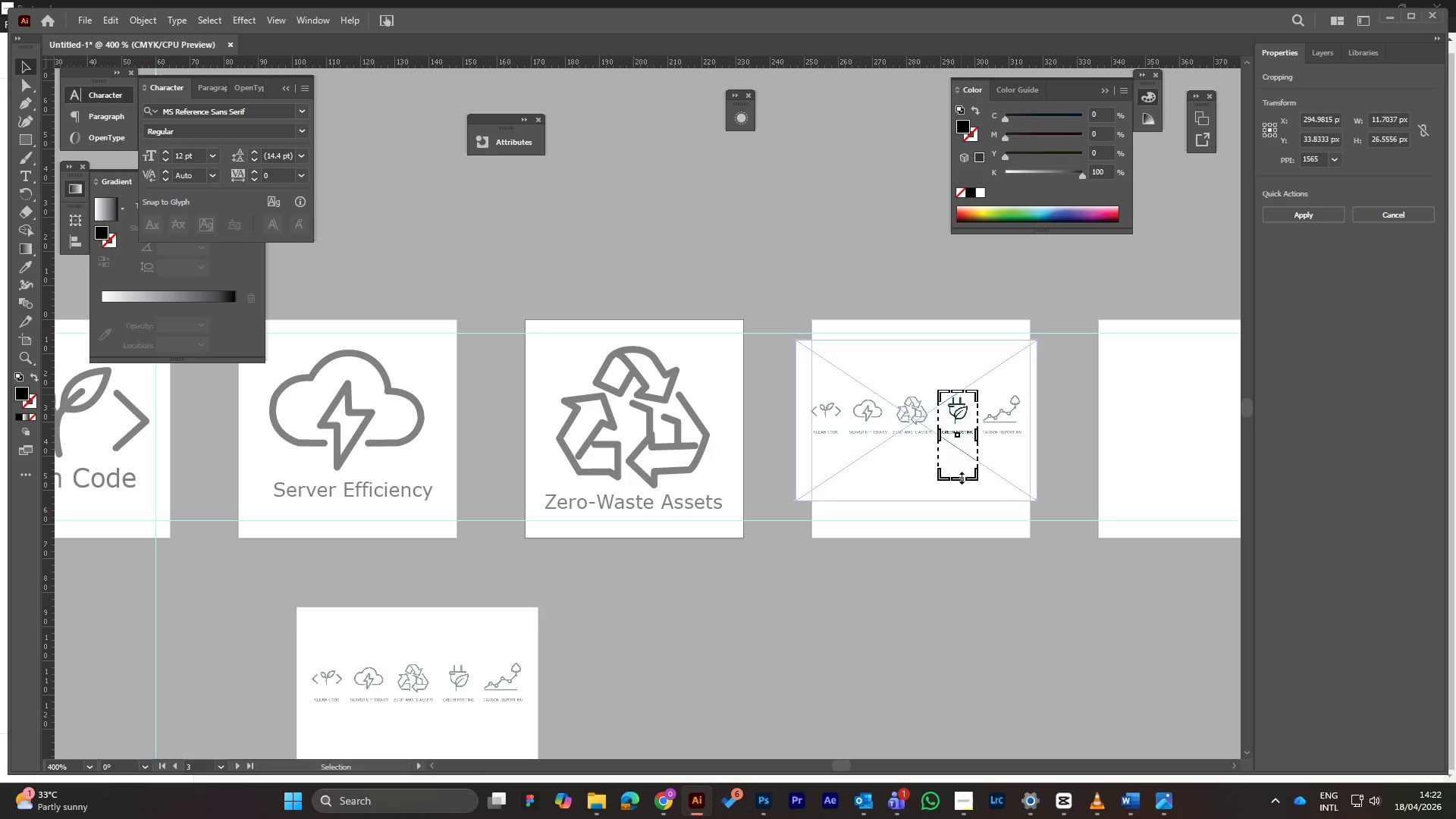 
left_click_drag(start_coordinate=[960, 476], to_coordinate=[962, 438])
 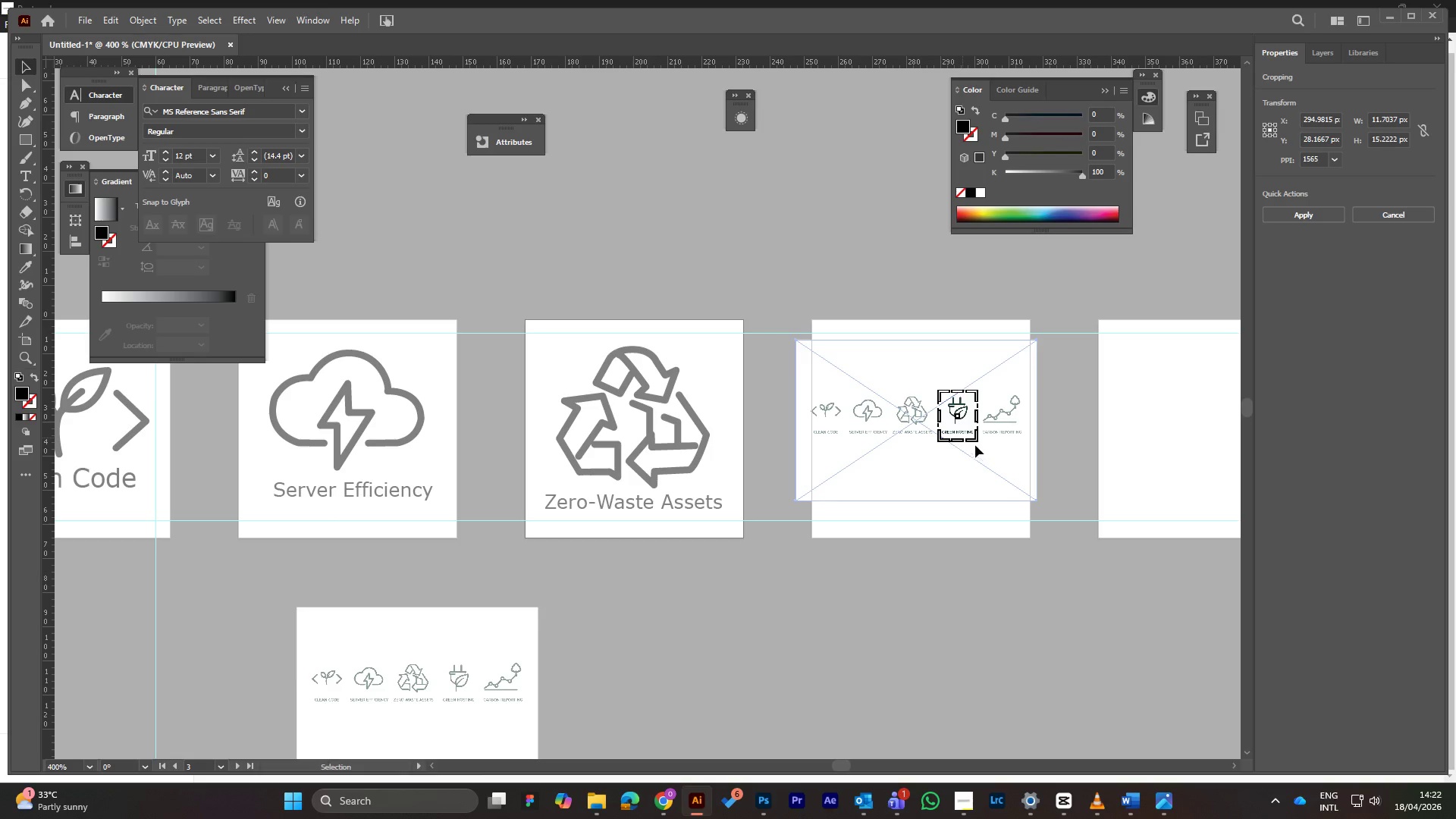 
key(Enter)
 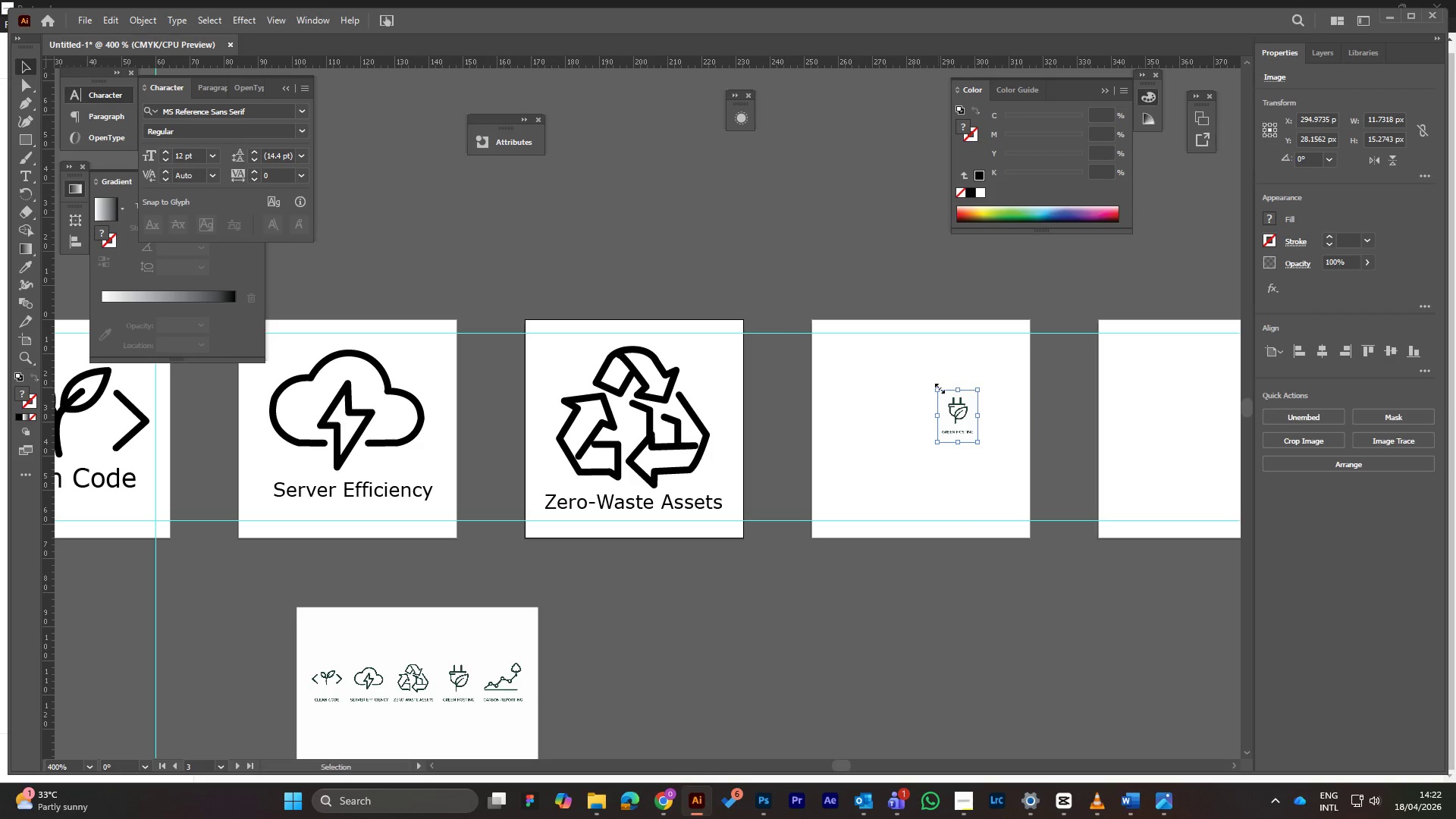 
hold_key(key=ShiftLeft, duration=1.59)
left_click_drag(start_coordinate=[938, 387], to_coordinate=[744, 290])
 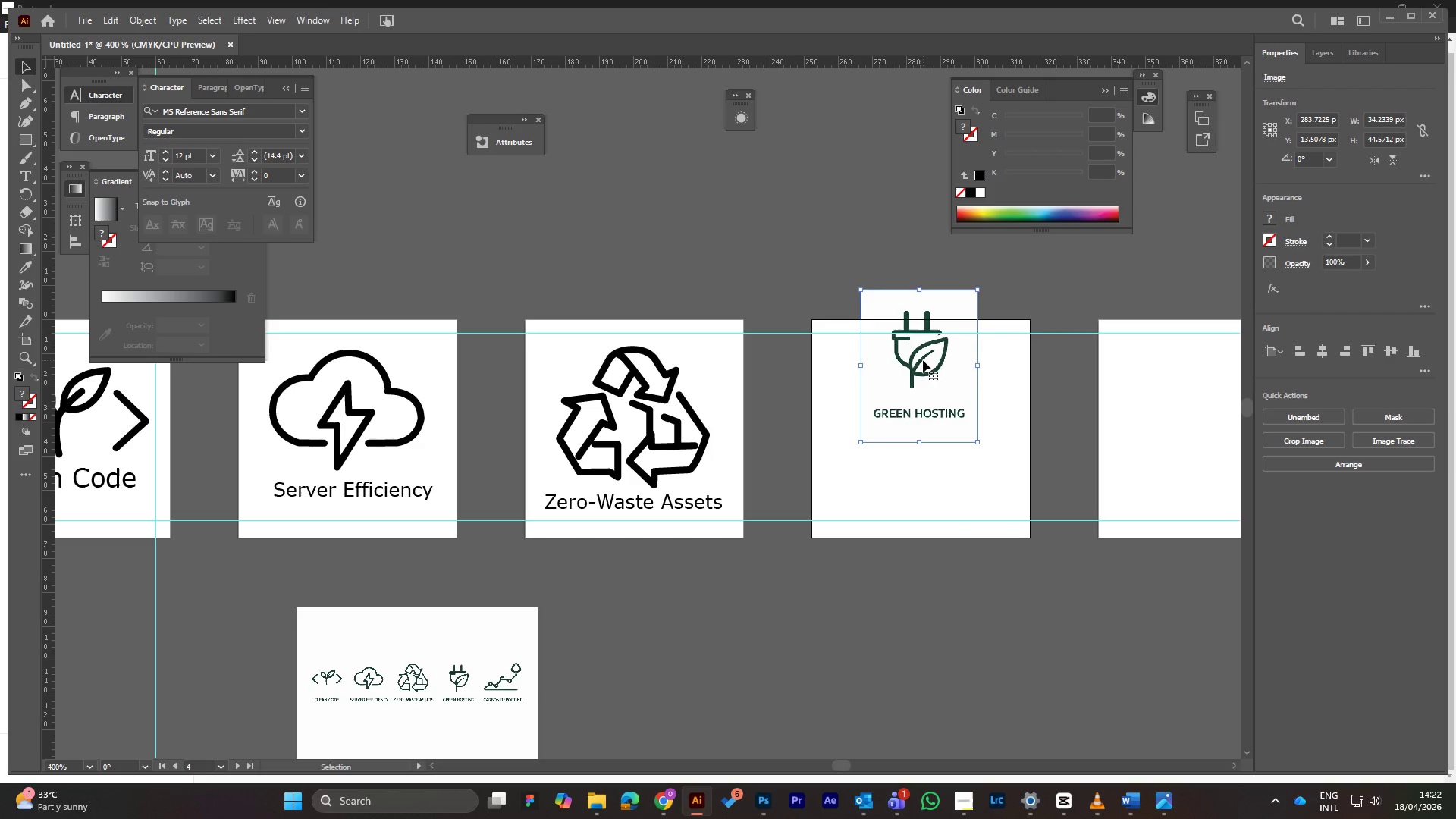 
left_click_drag(start_coordinate=[917, 359], to_coordinate=[912, 424])
 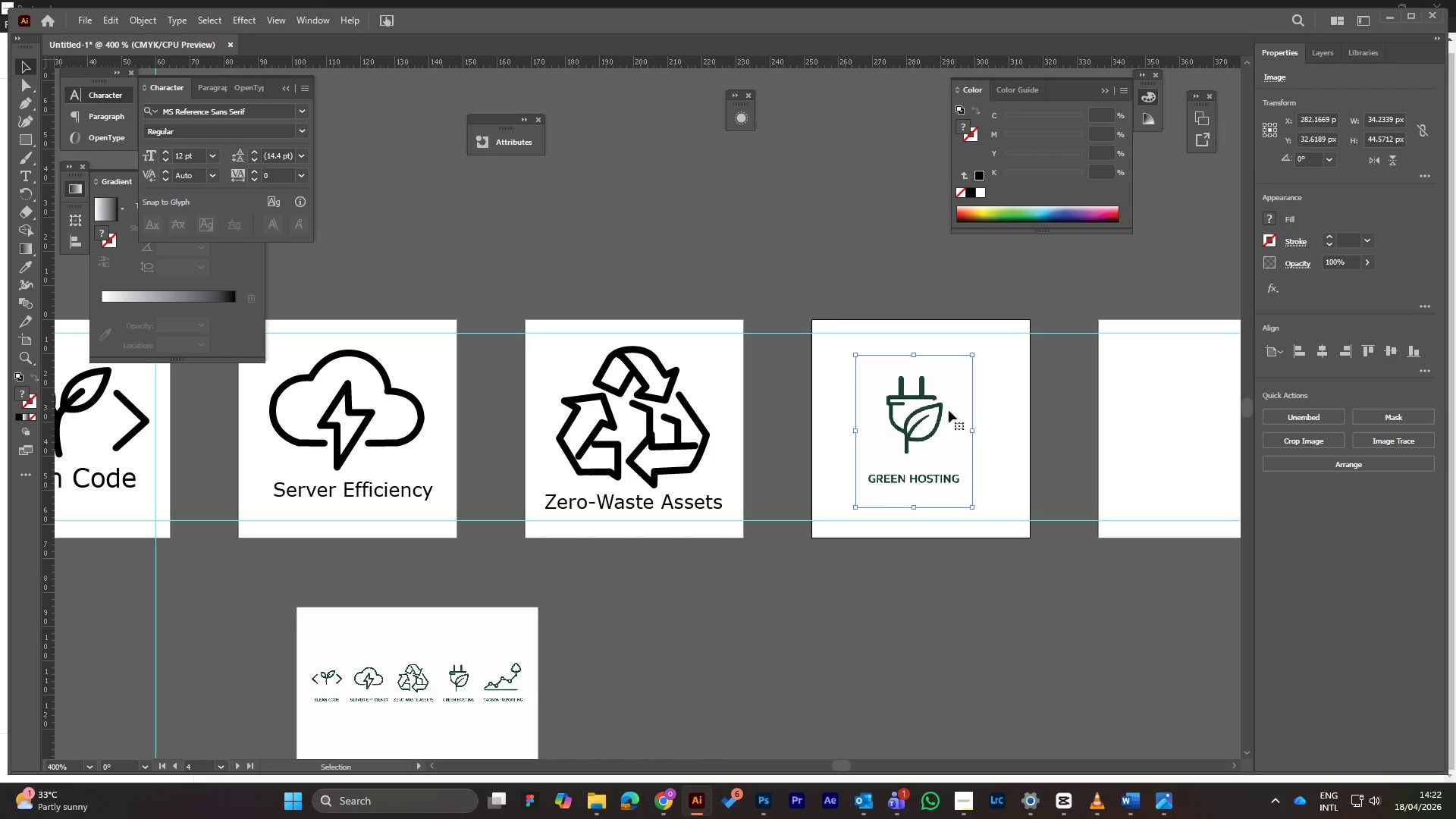 
key(Control+Equal)
 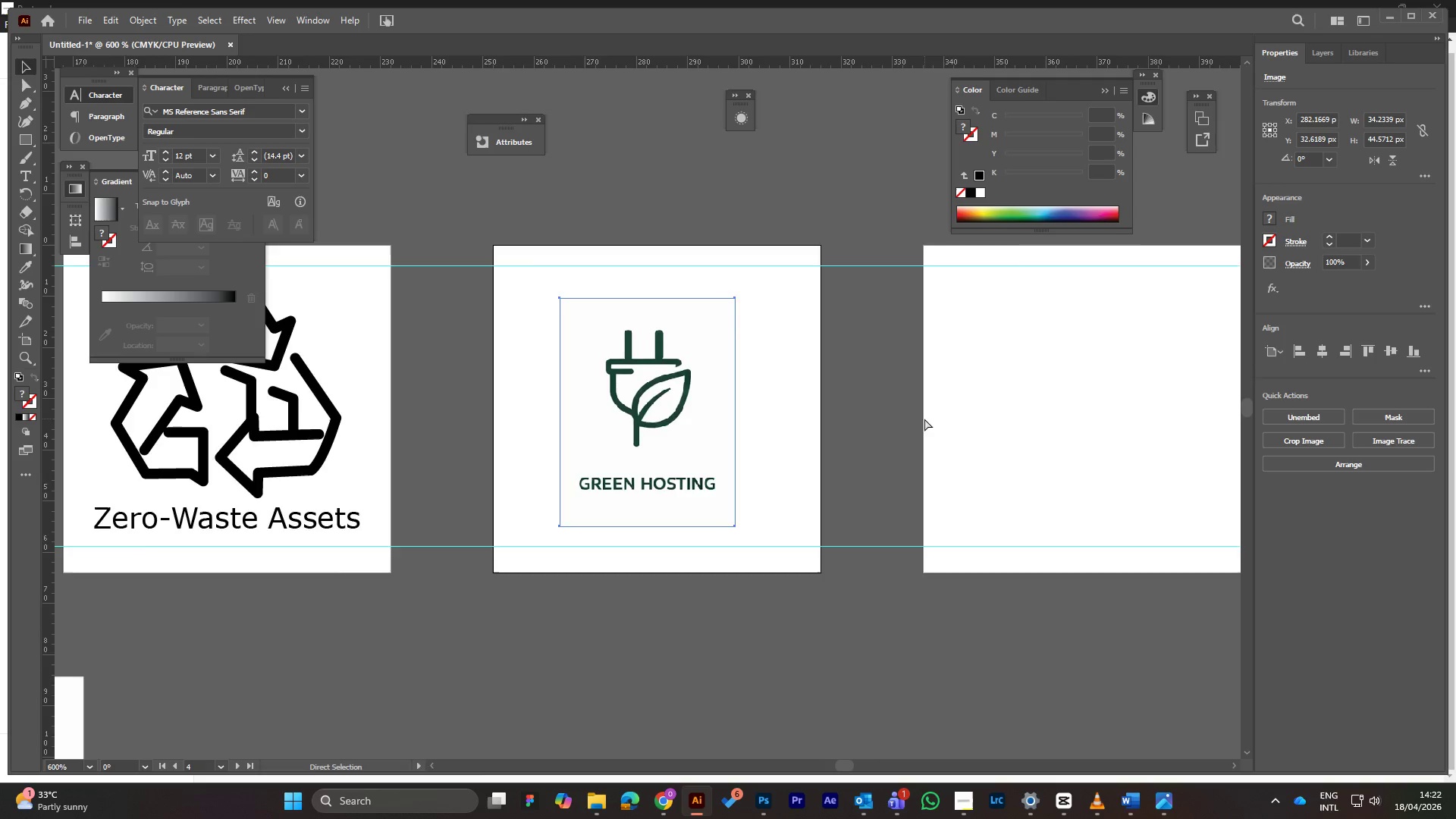 
key(Control+Equal)
 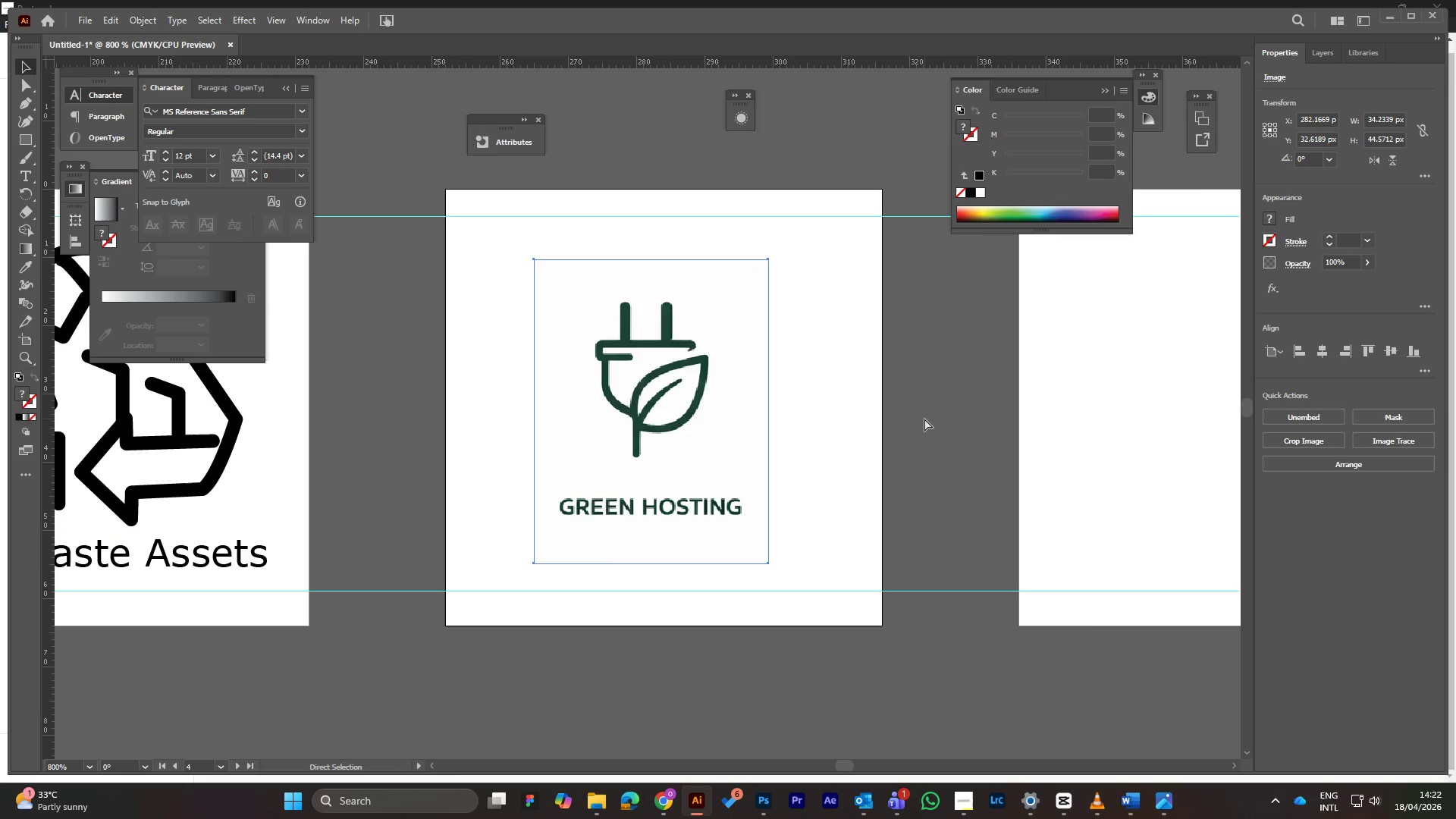 
key(Control+Equal)
 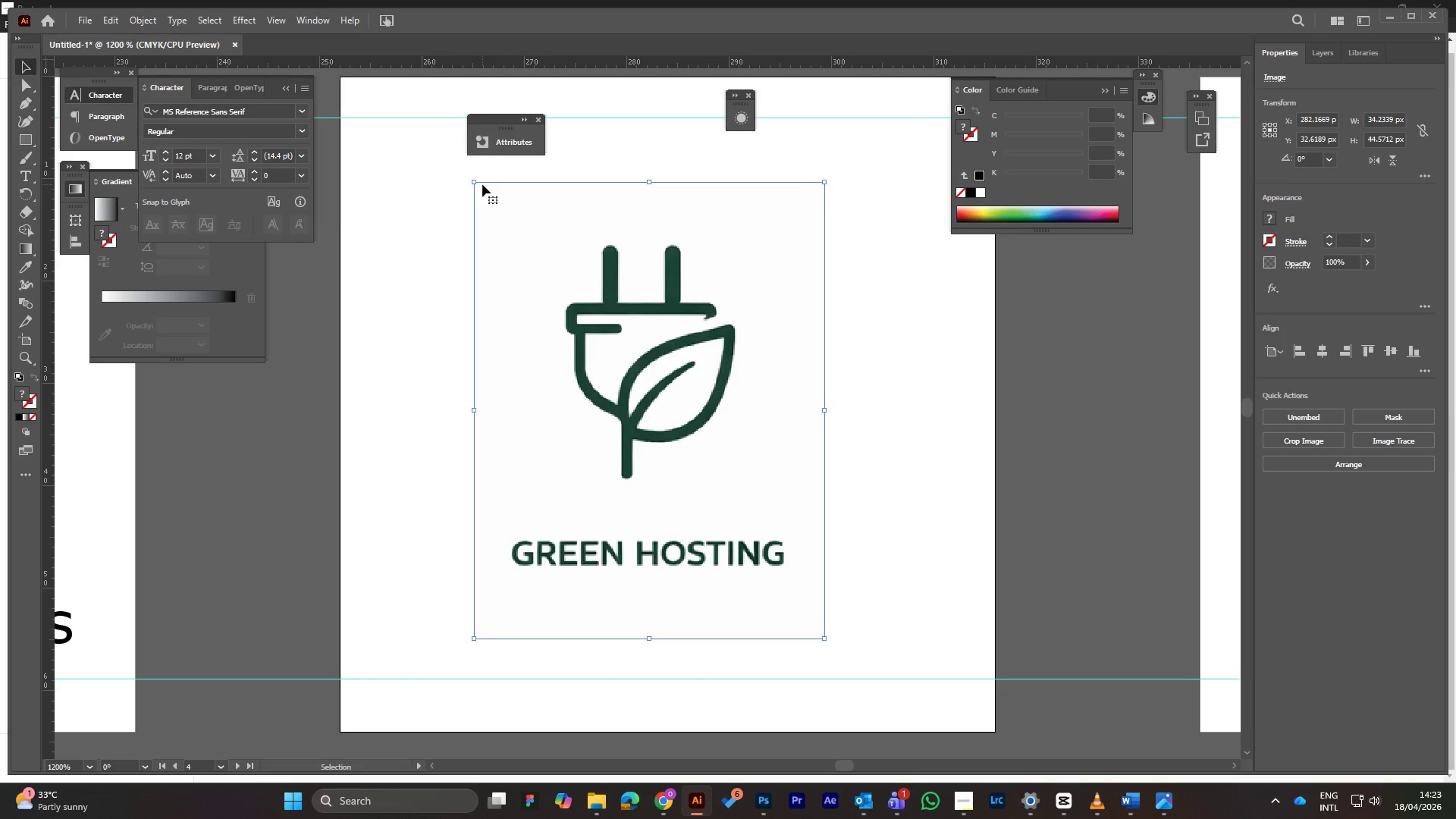 
left_click_drag(start_coordinate=[475, 180], to_coordinate=[390, 129])
 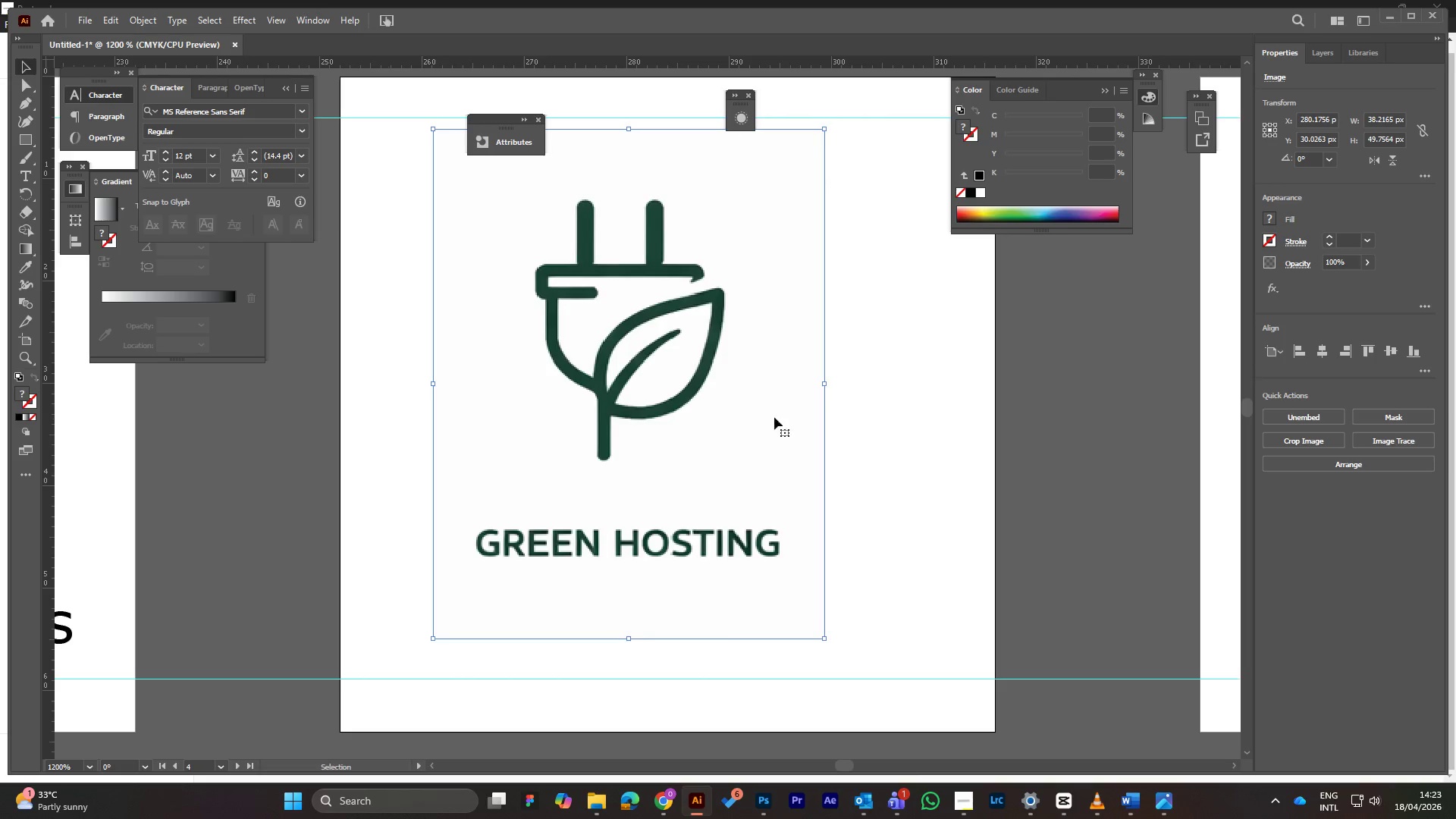 
hold_key(key=ShiftLeft, duration=0.92)
 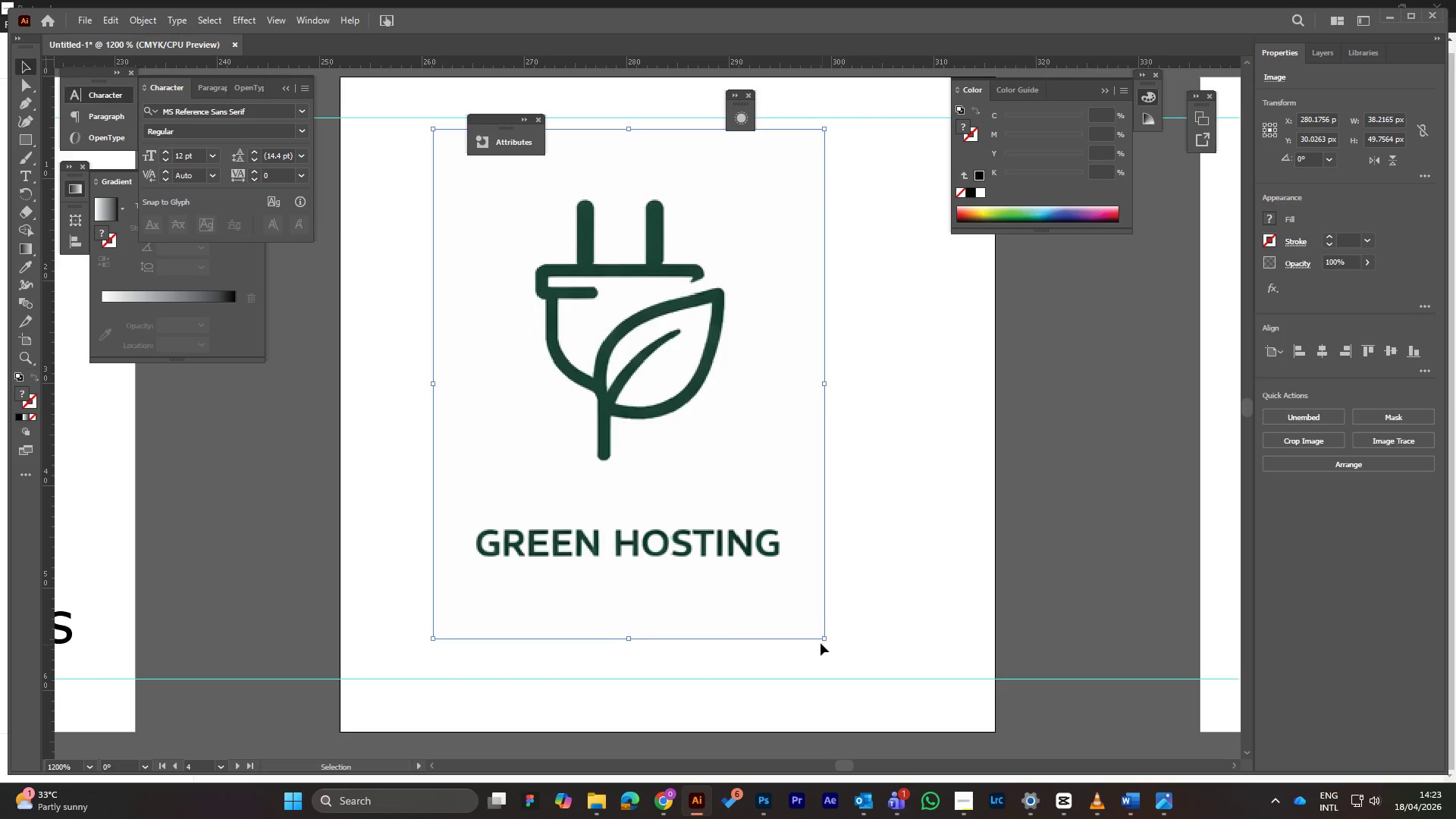 
hold_key(key=ShiftLeft, duration=0.77)
left_click_drag(start_coordinate=[821, 639], to_coordinate=[882, 683])
 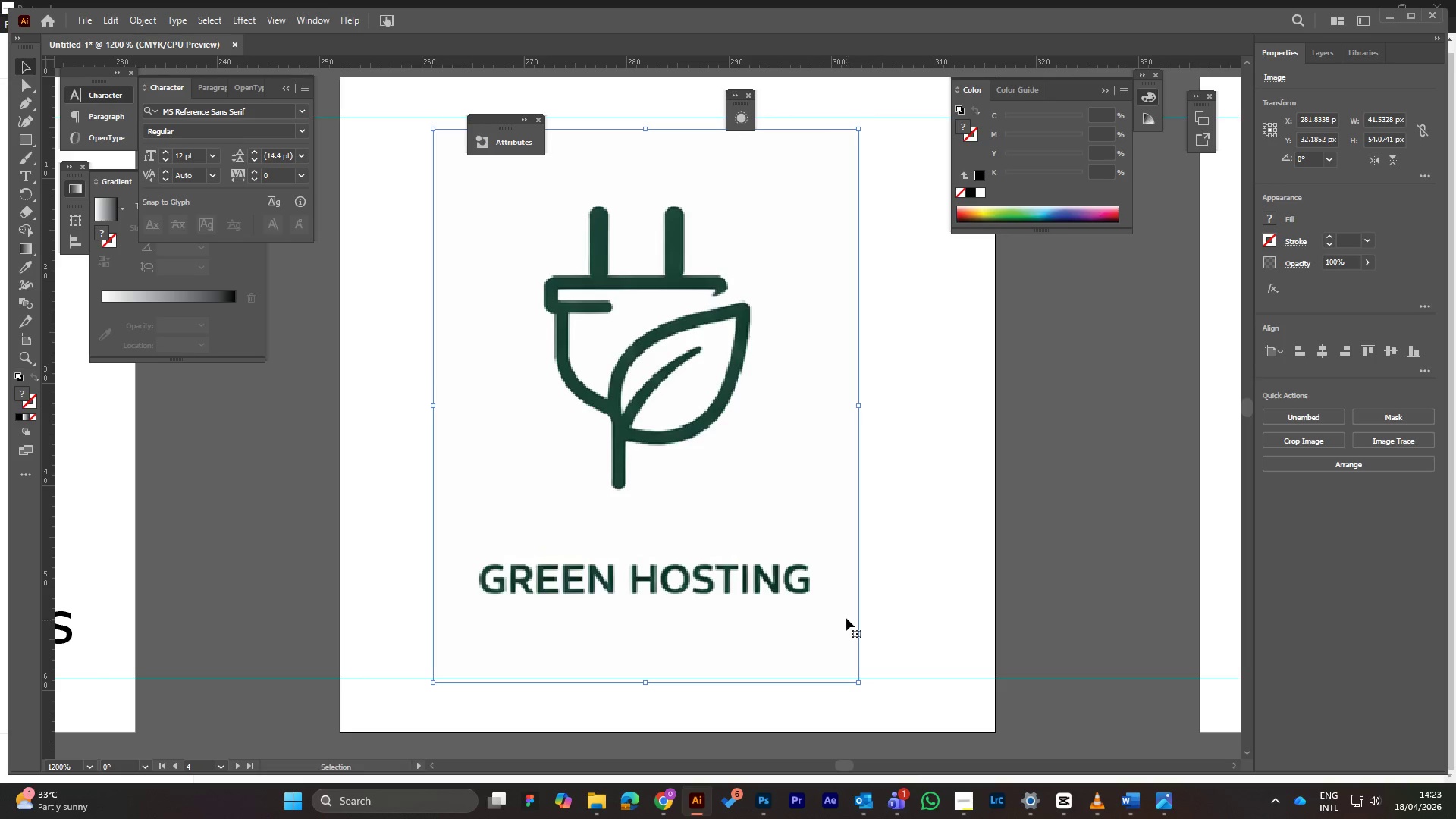 
wait(7.19)
 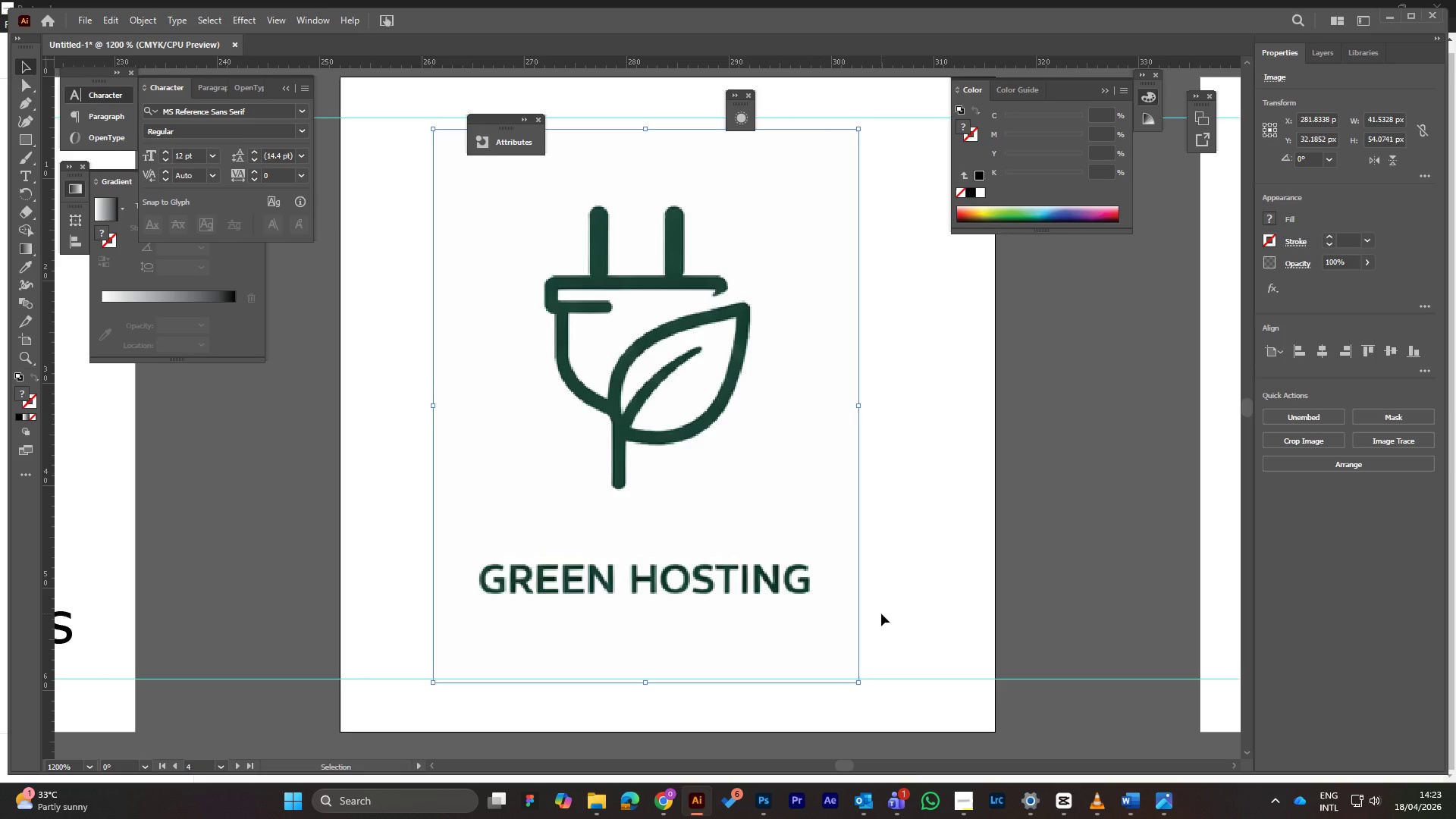 
left_click([1103, 338])
 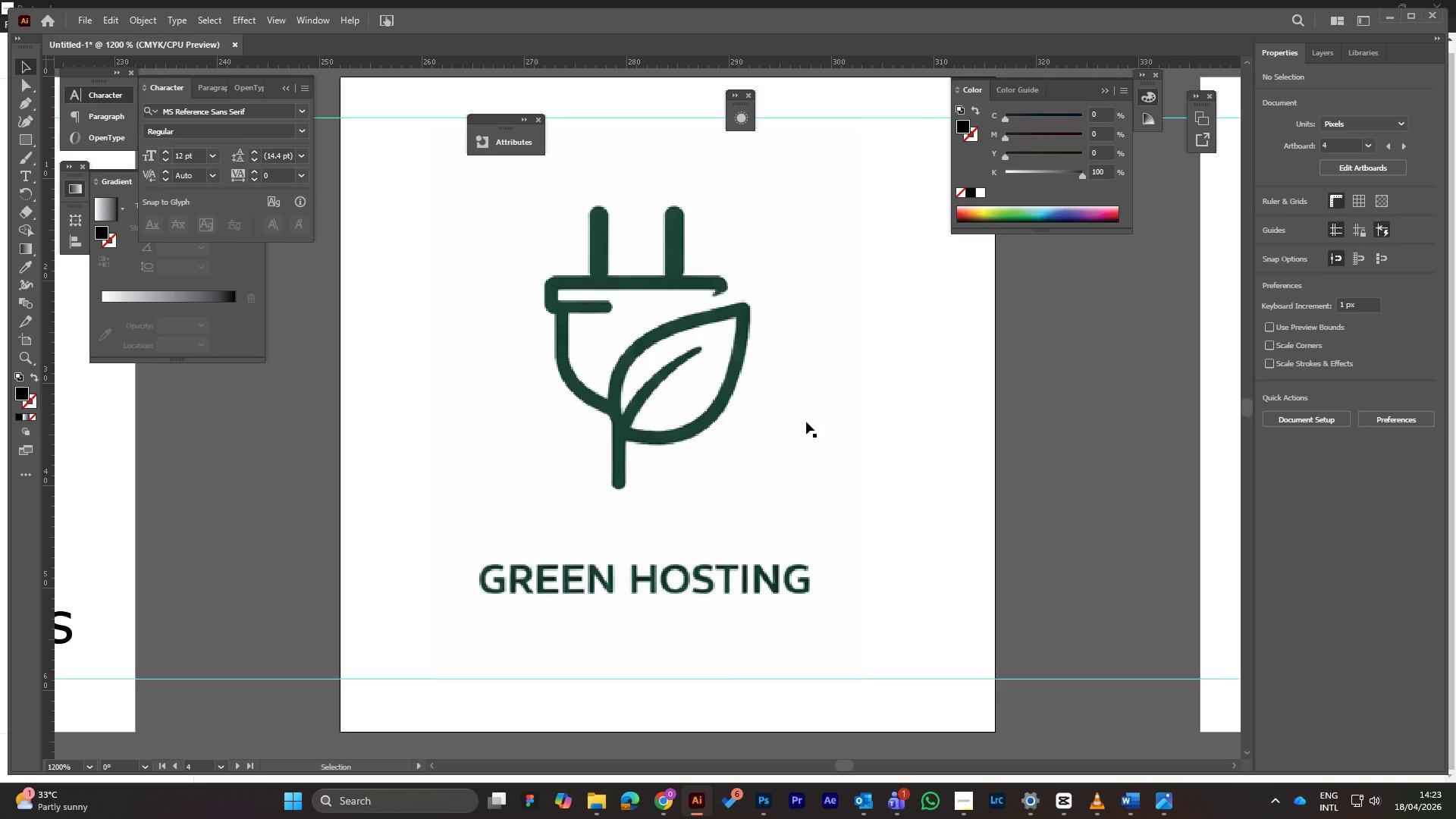 
left_click([734, 381])
 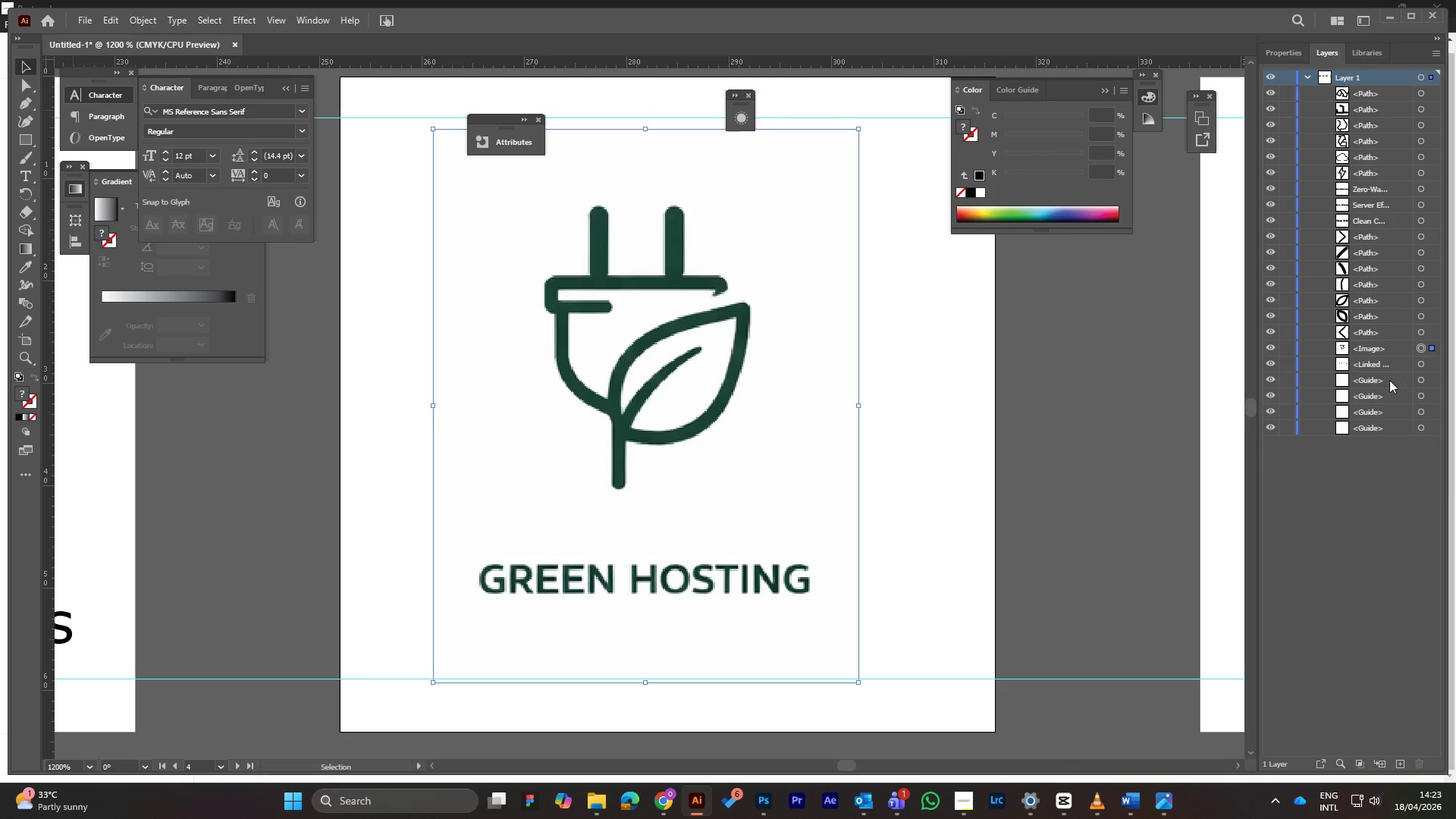 
left_click([1283, 350])
 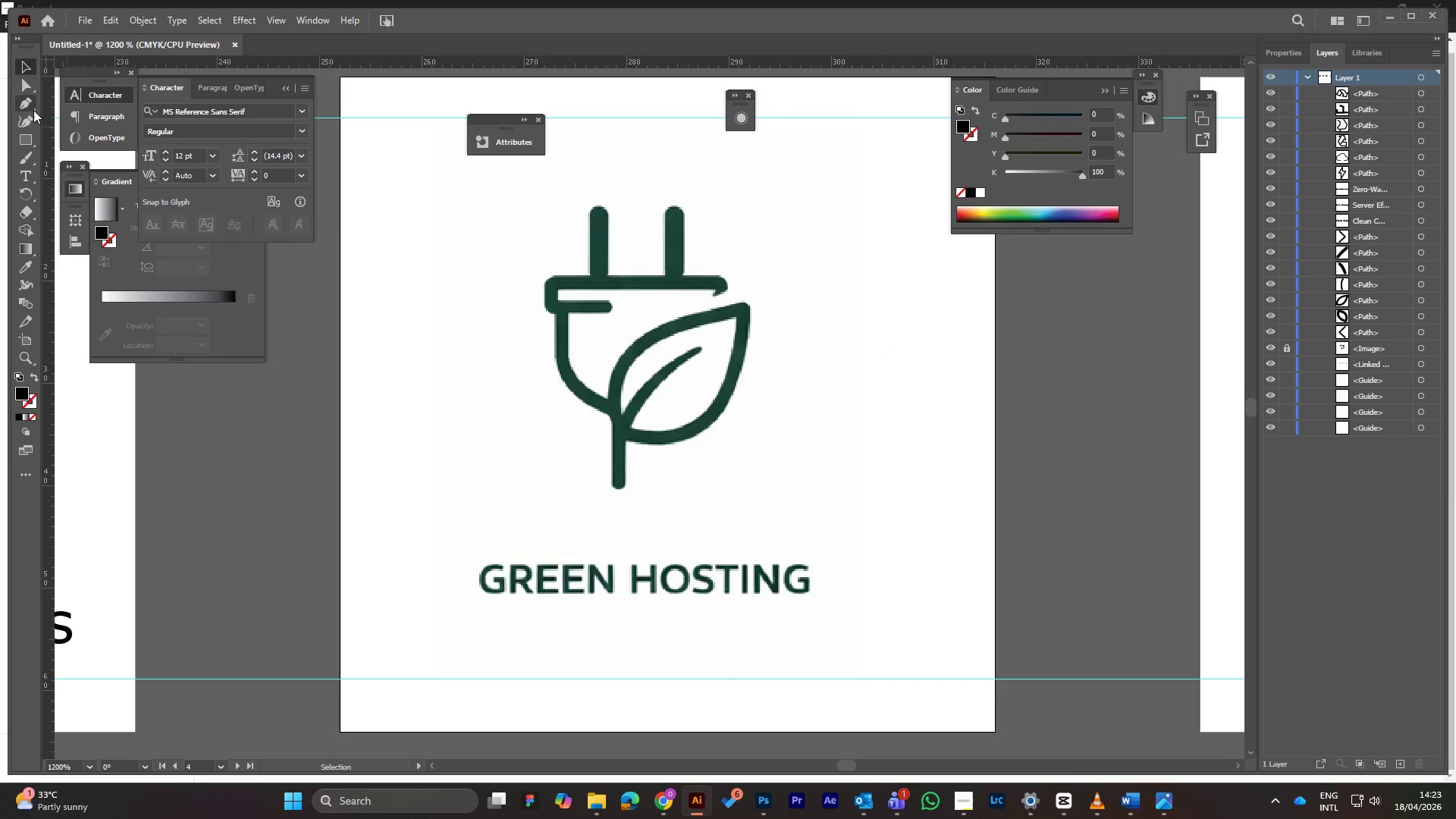 
left_click([27, 101])
 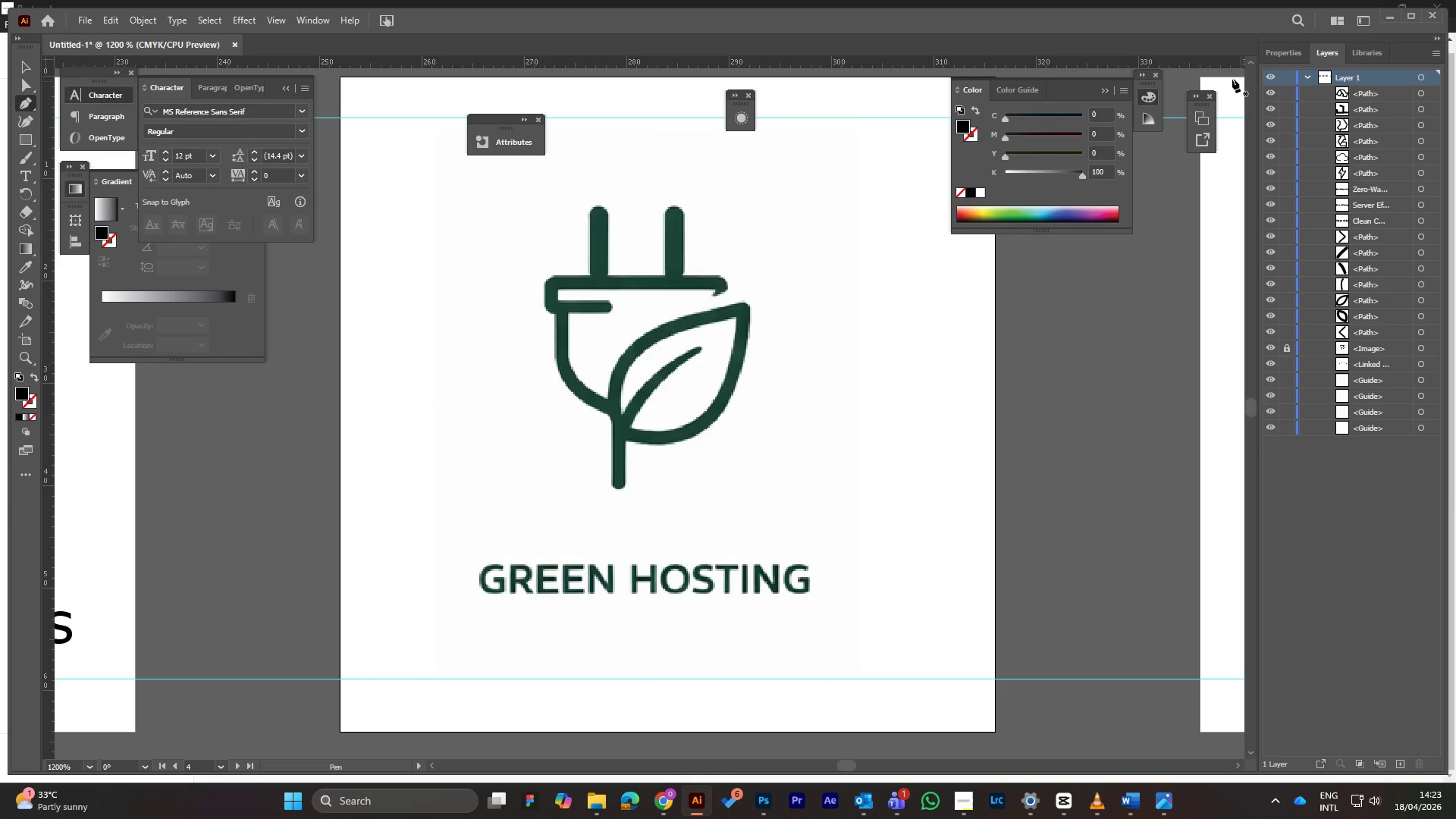 
left_click([1275, 49])
 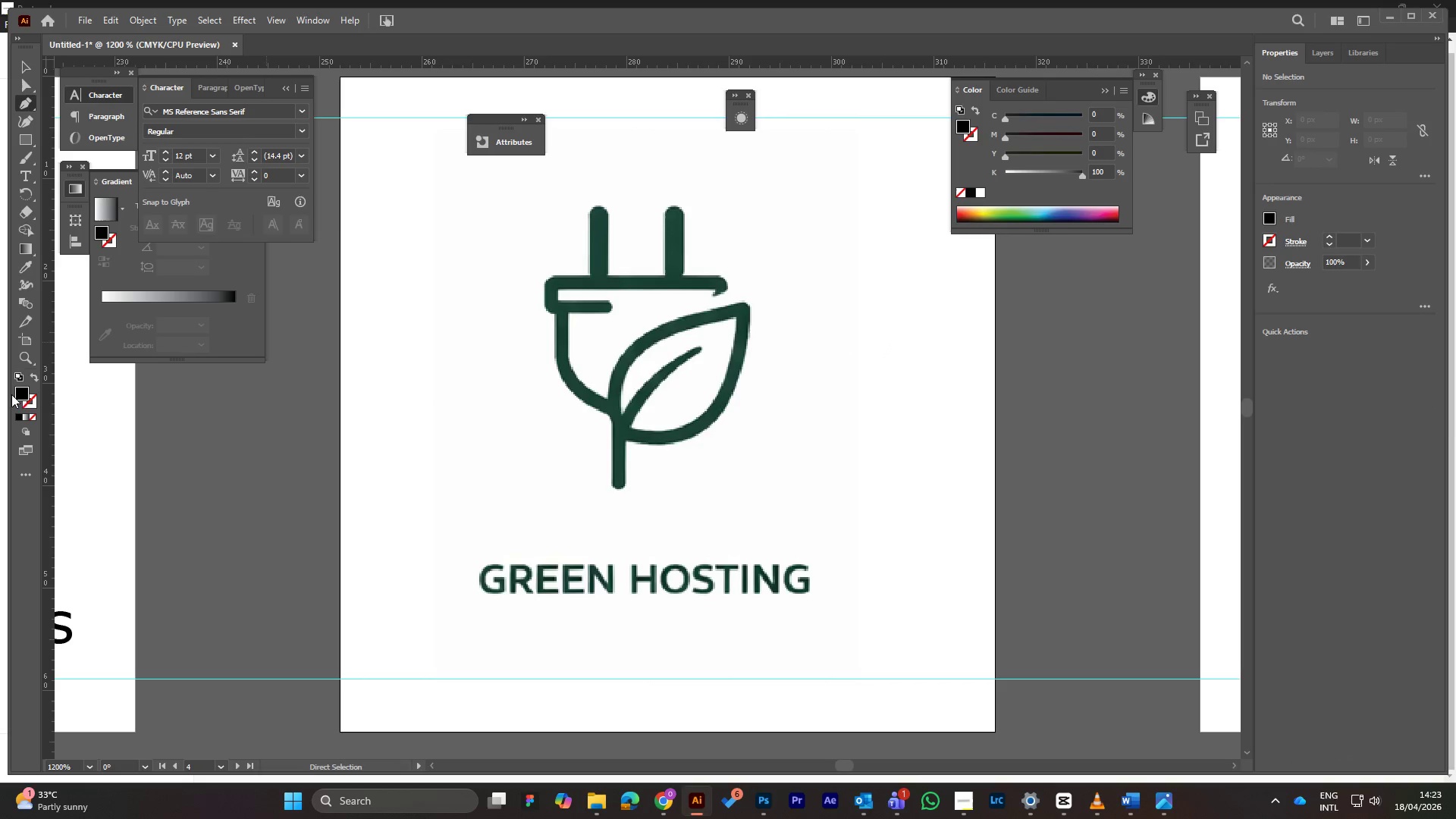 
left_click([37, 378])
 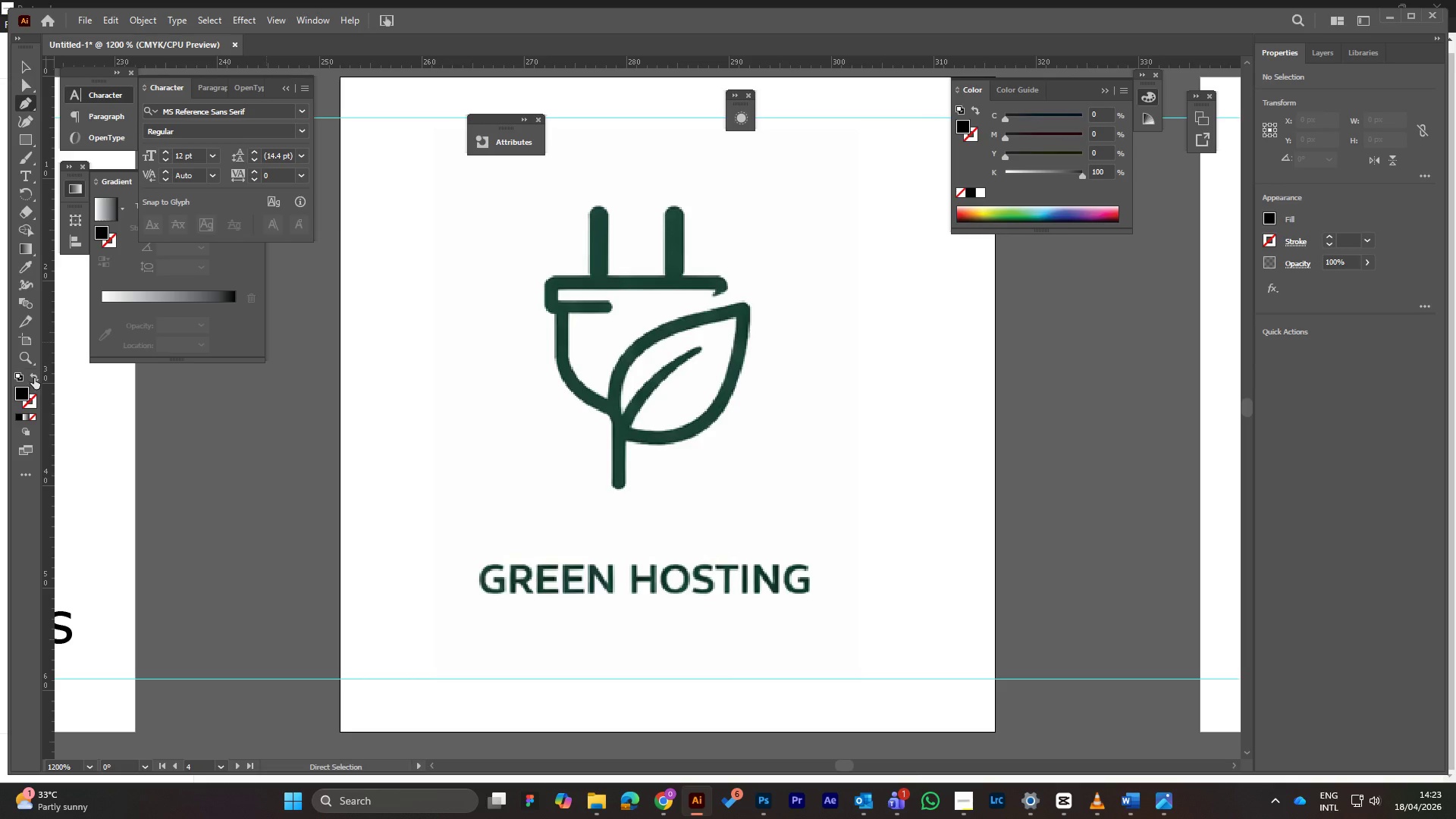 
left_click([35, 378])
 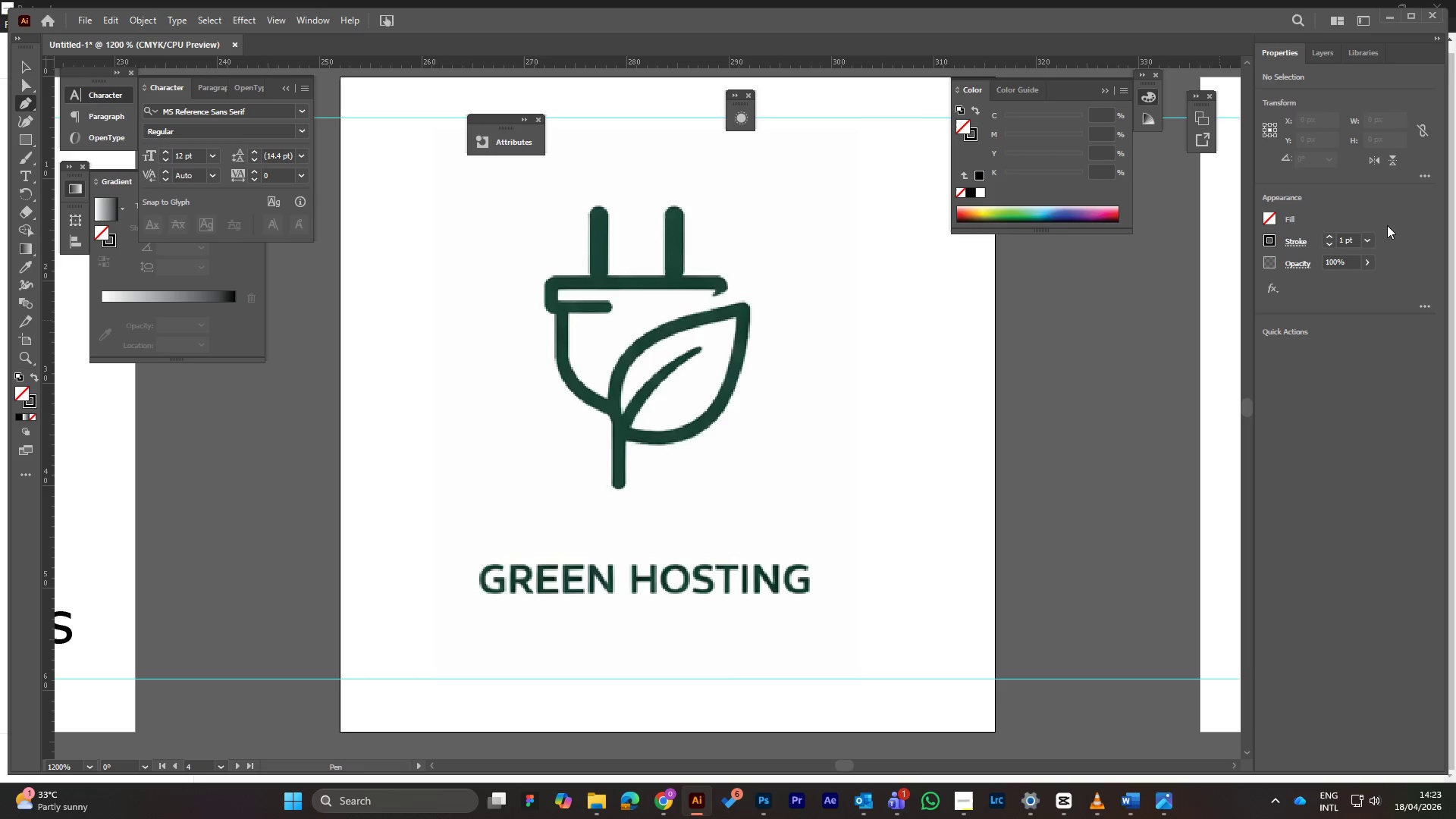 
left_click([1371, 239])
 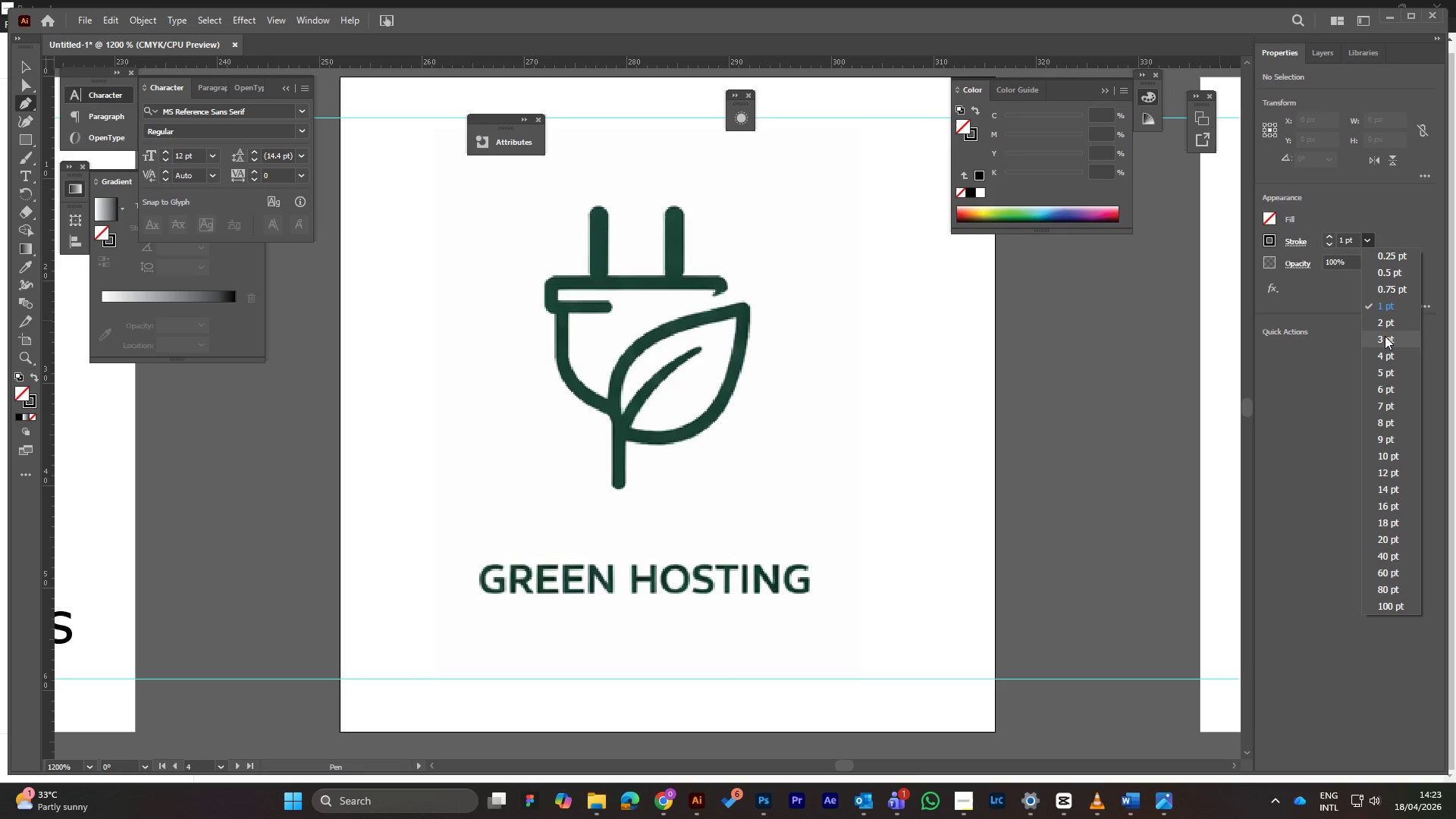 
left_click([1382, 322])
 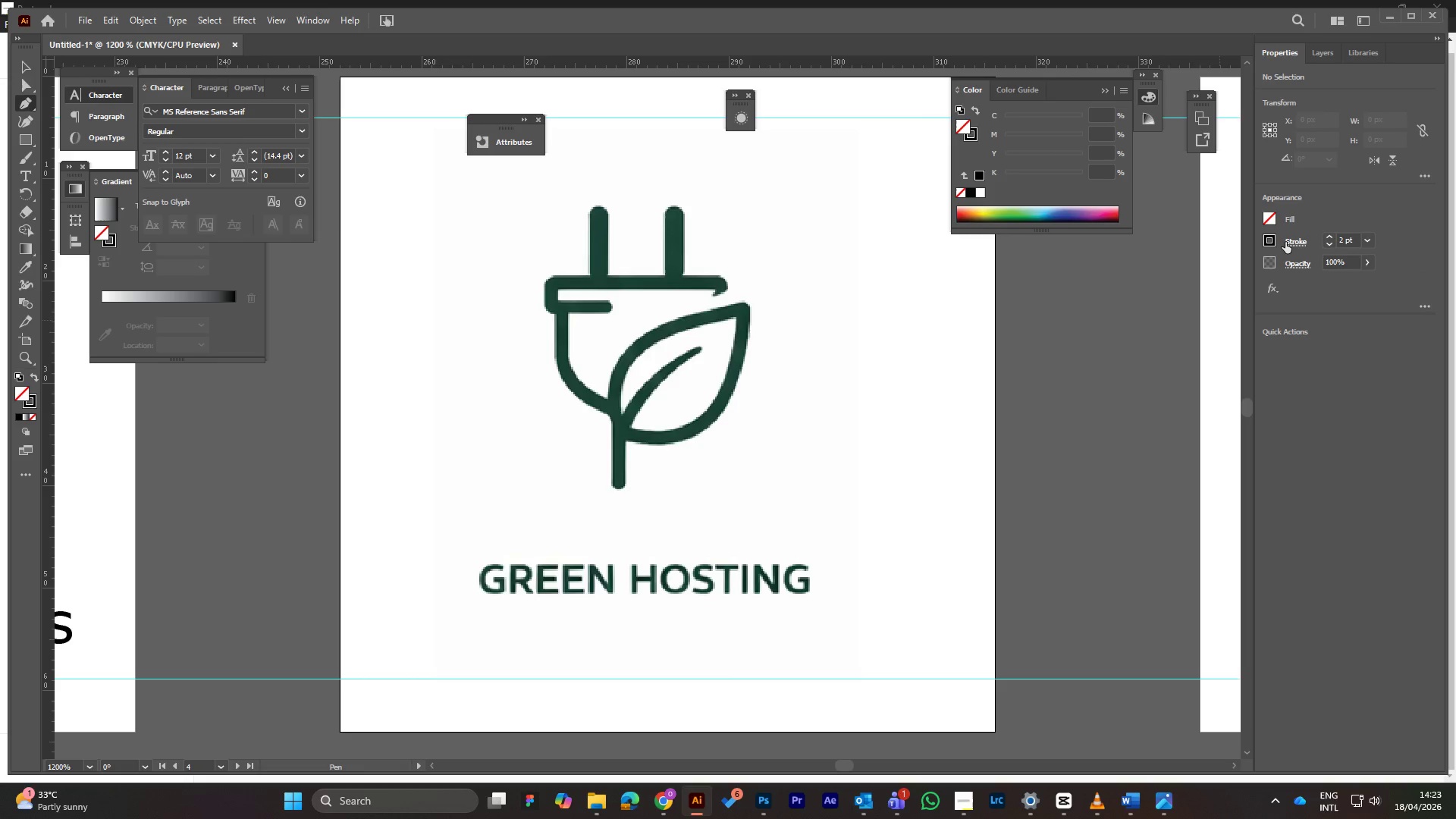 
left_click([1294, 243])
 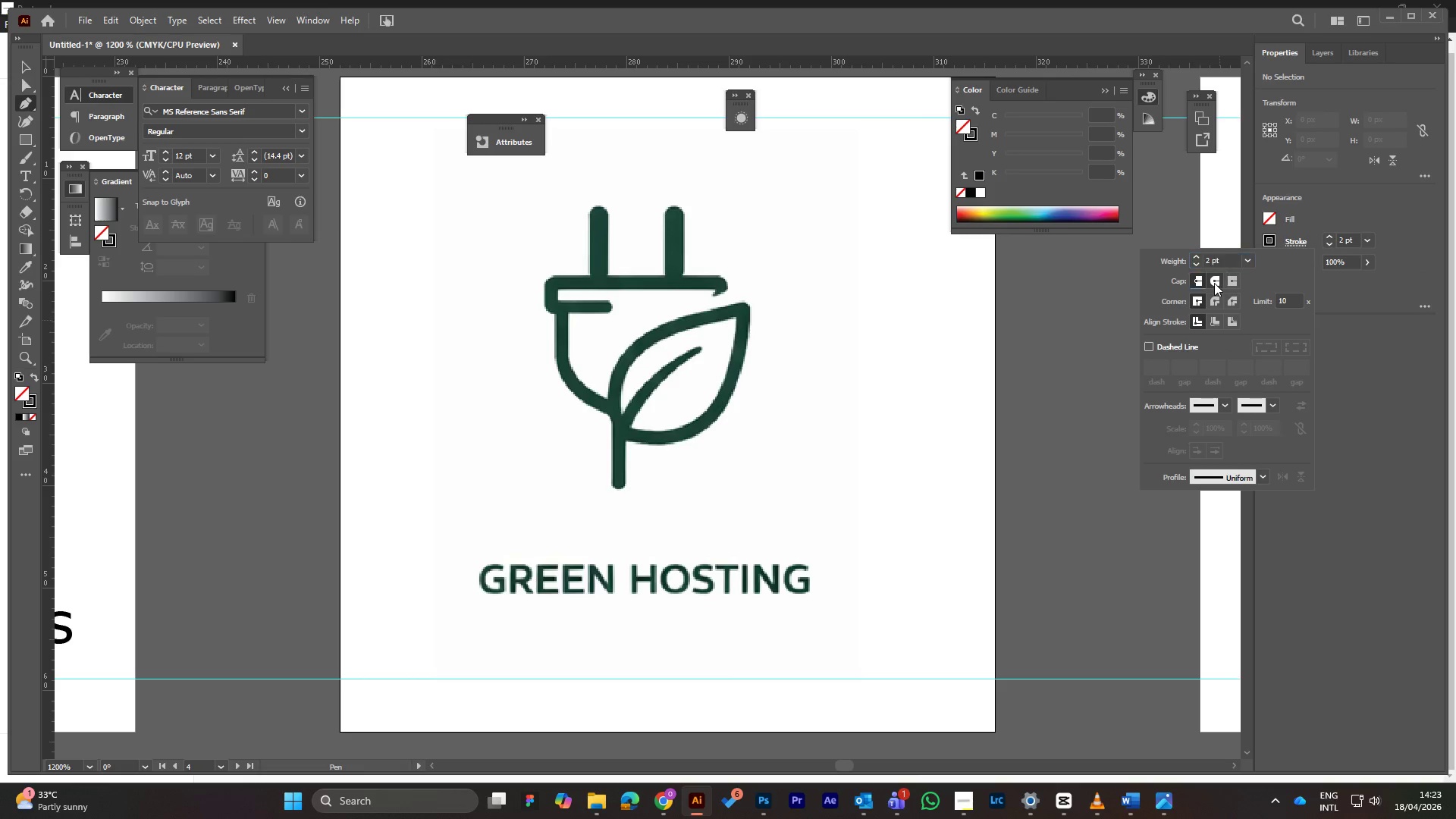 
double_click([1212, 301])
 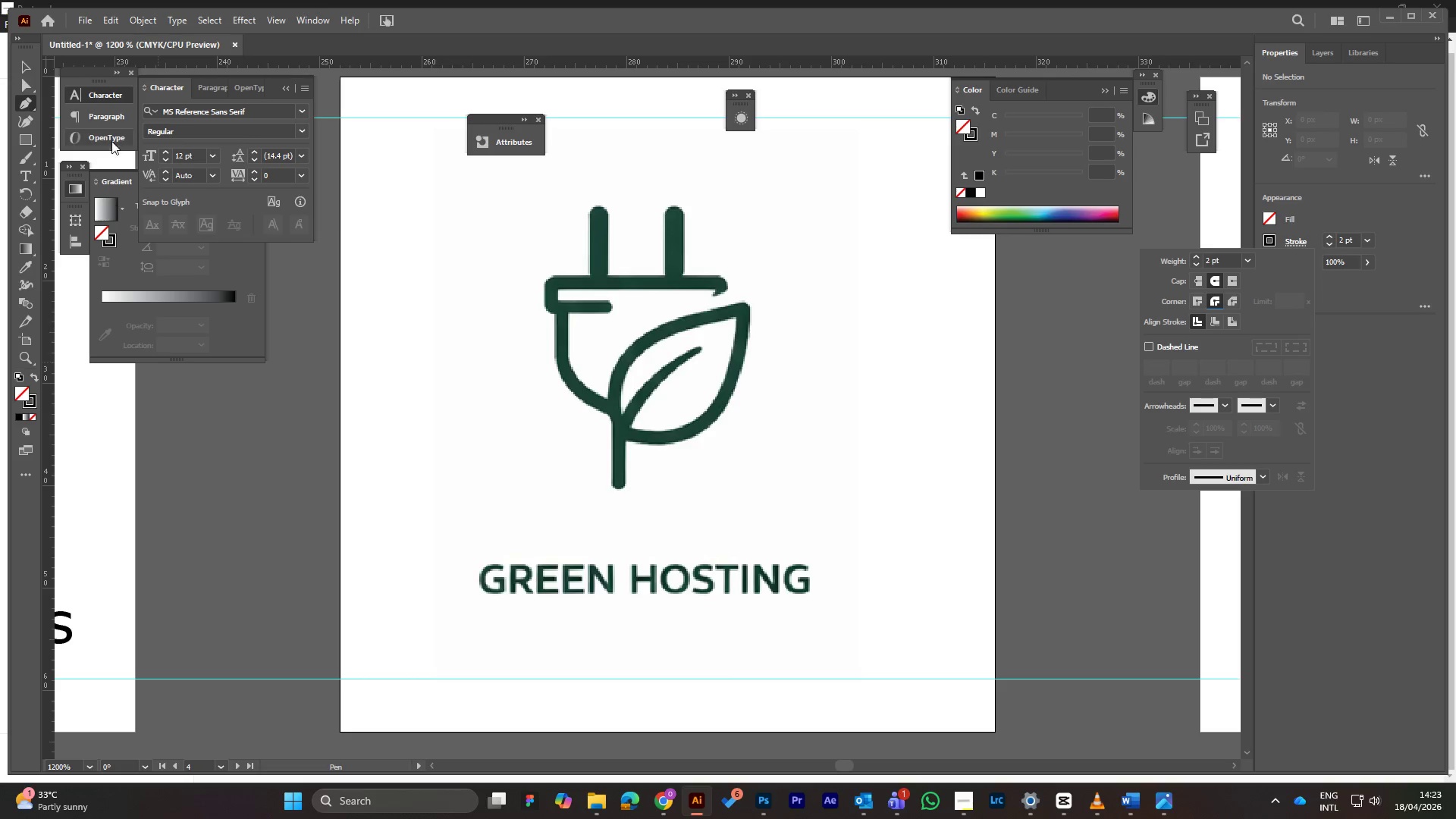 
left_click([422, 312])
 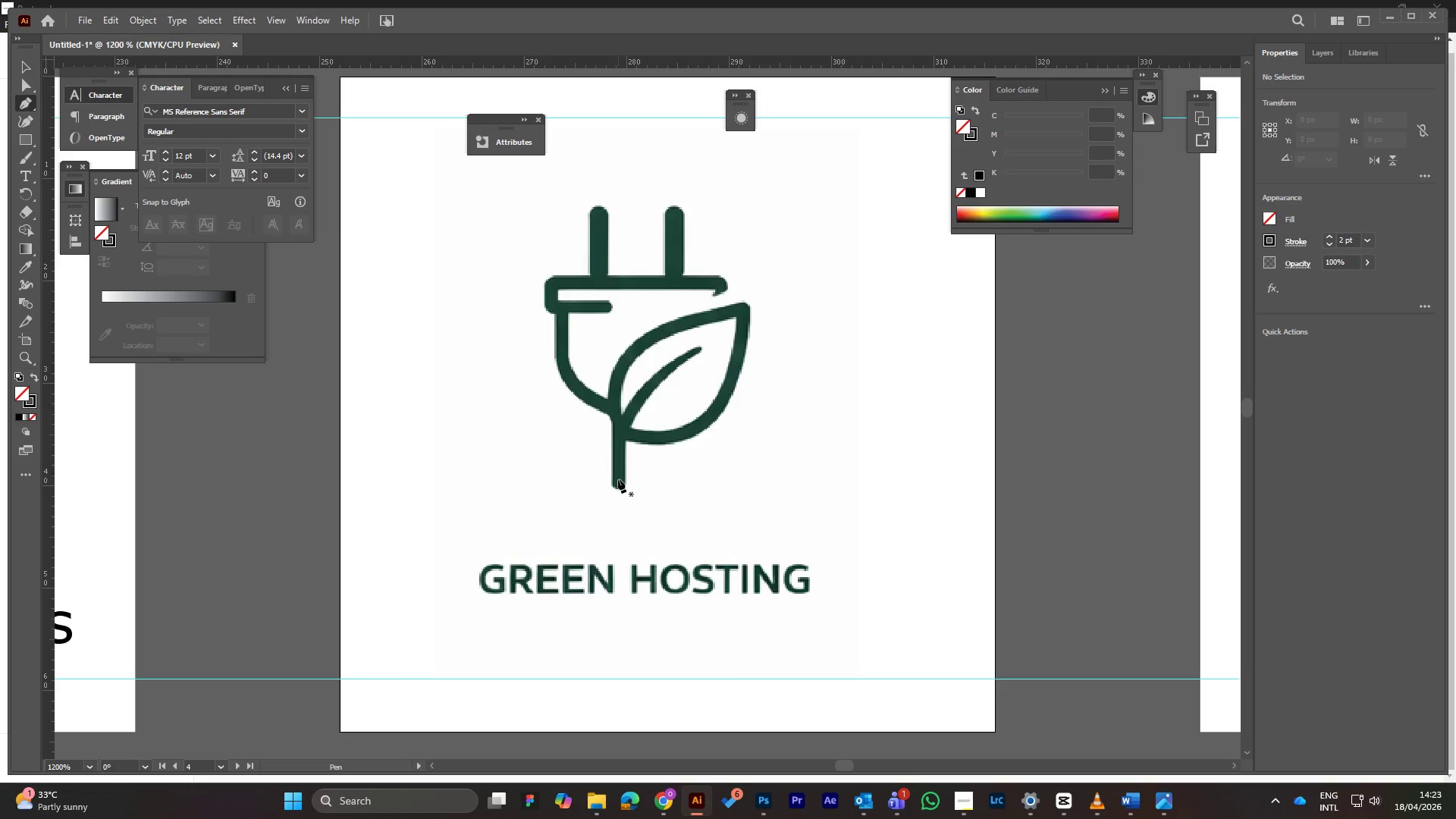 
wait(7.81)
 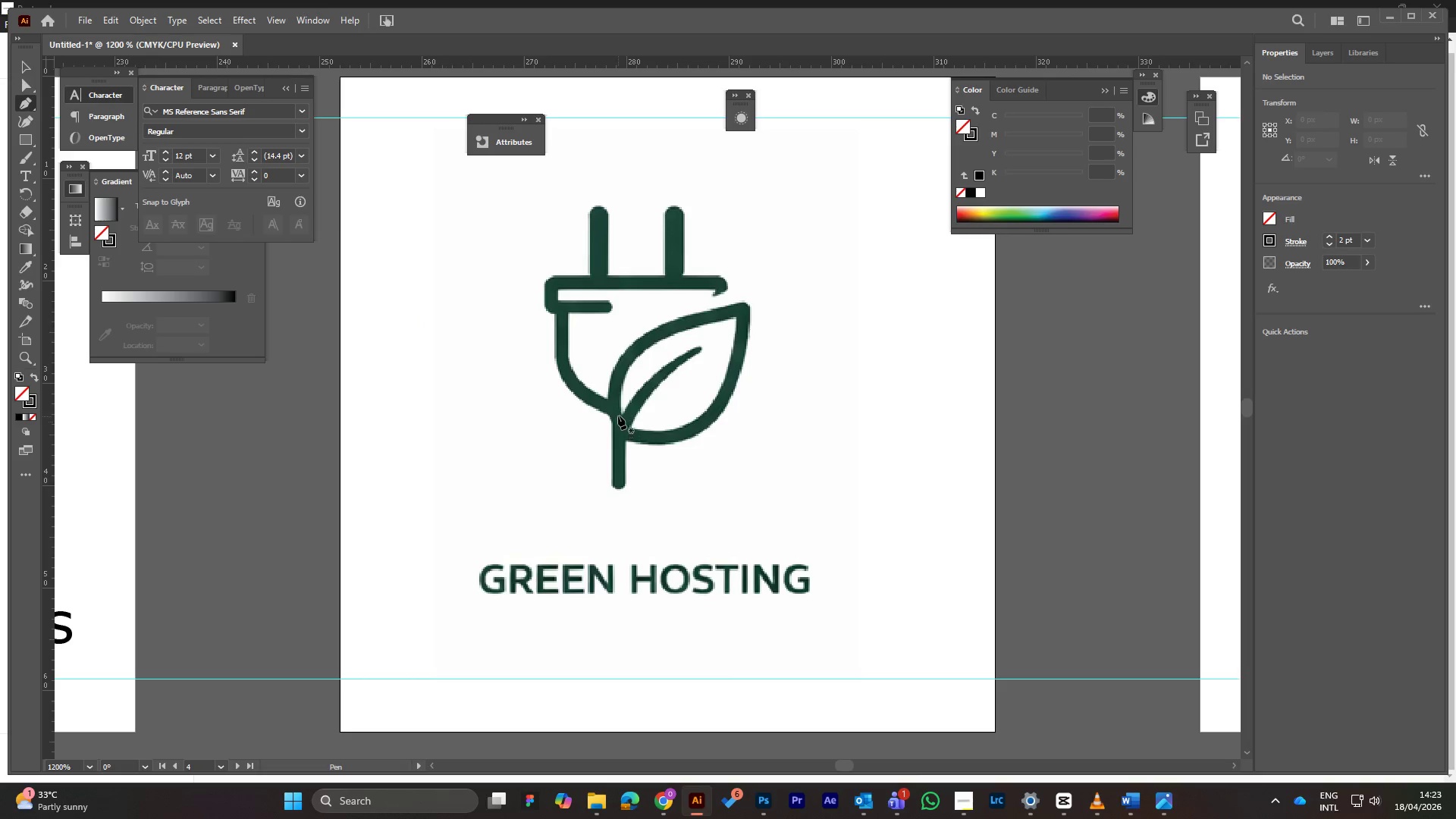 
left_click([617, 485])
 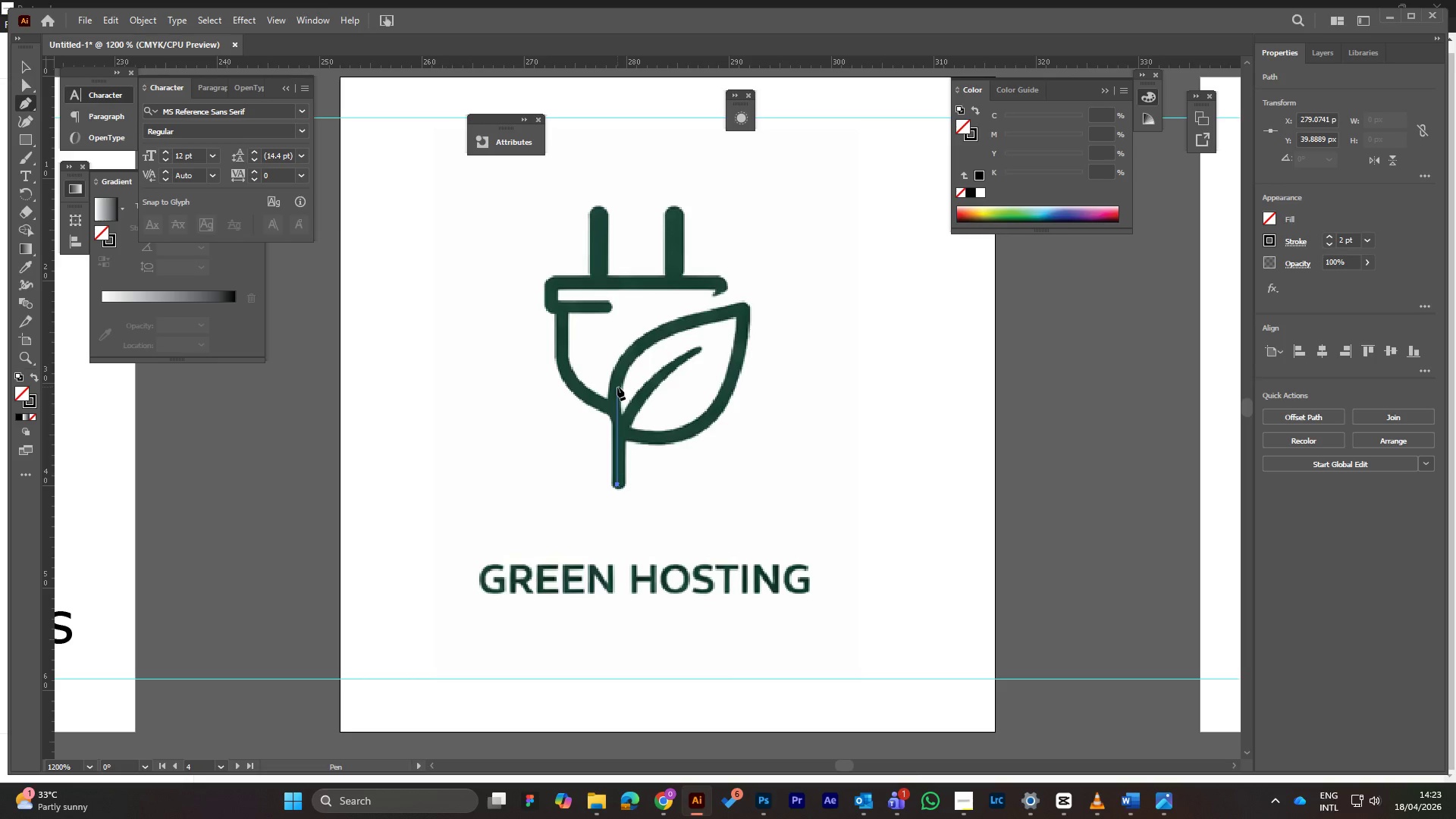 
wait(5.27)
 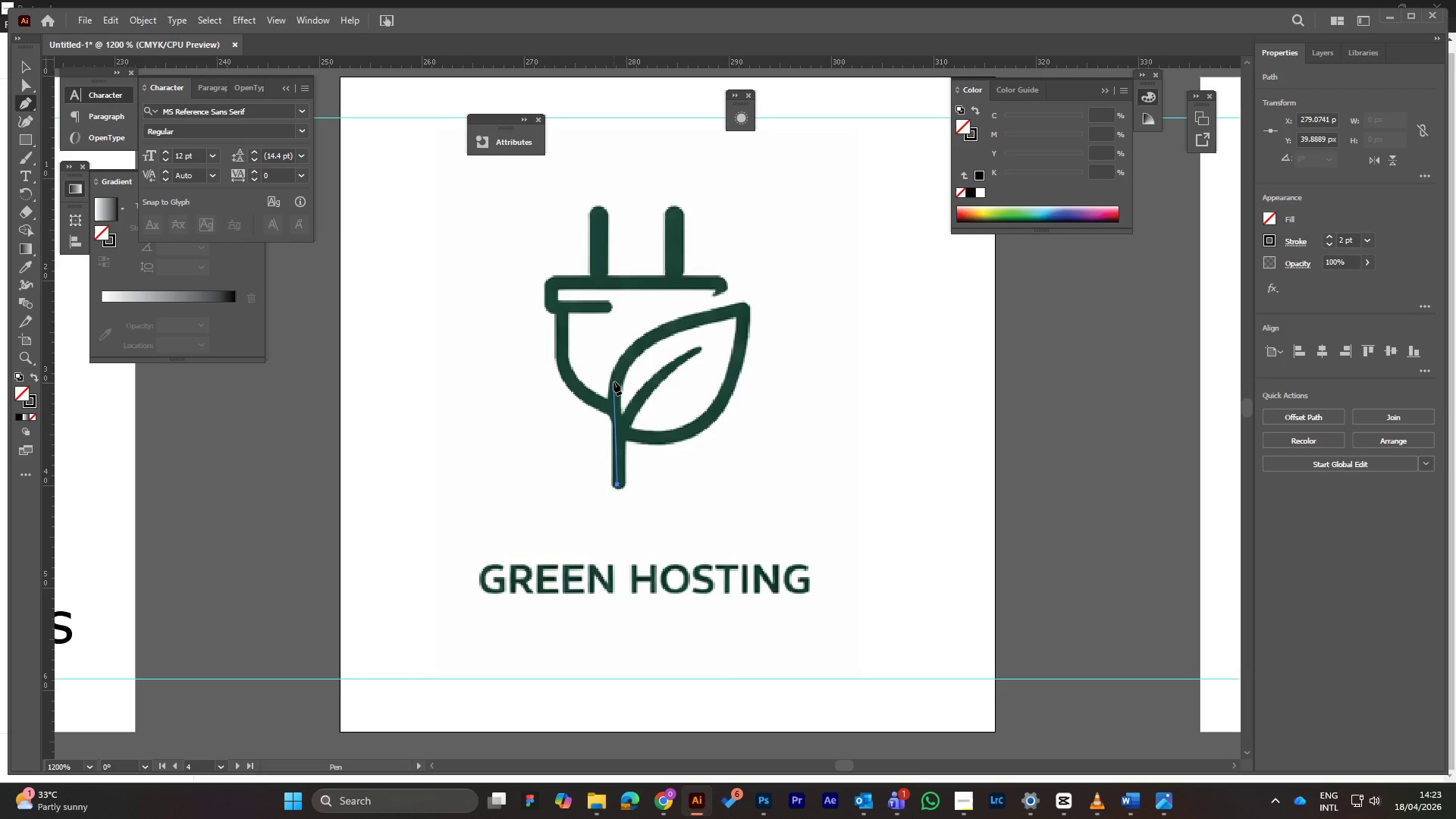 
left_click([615, 384])
 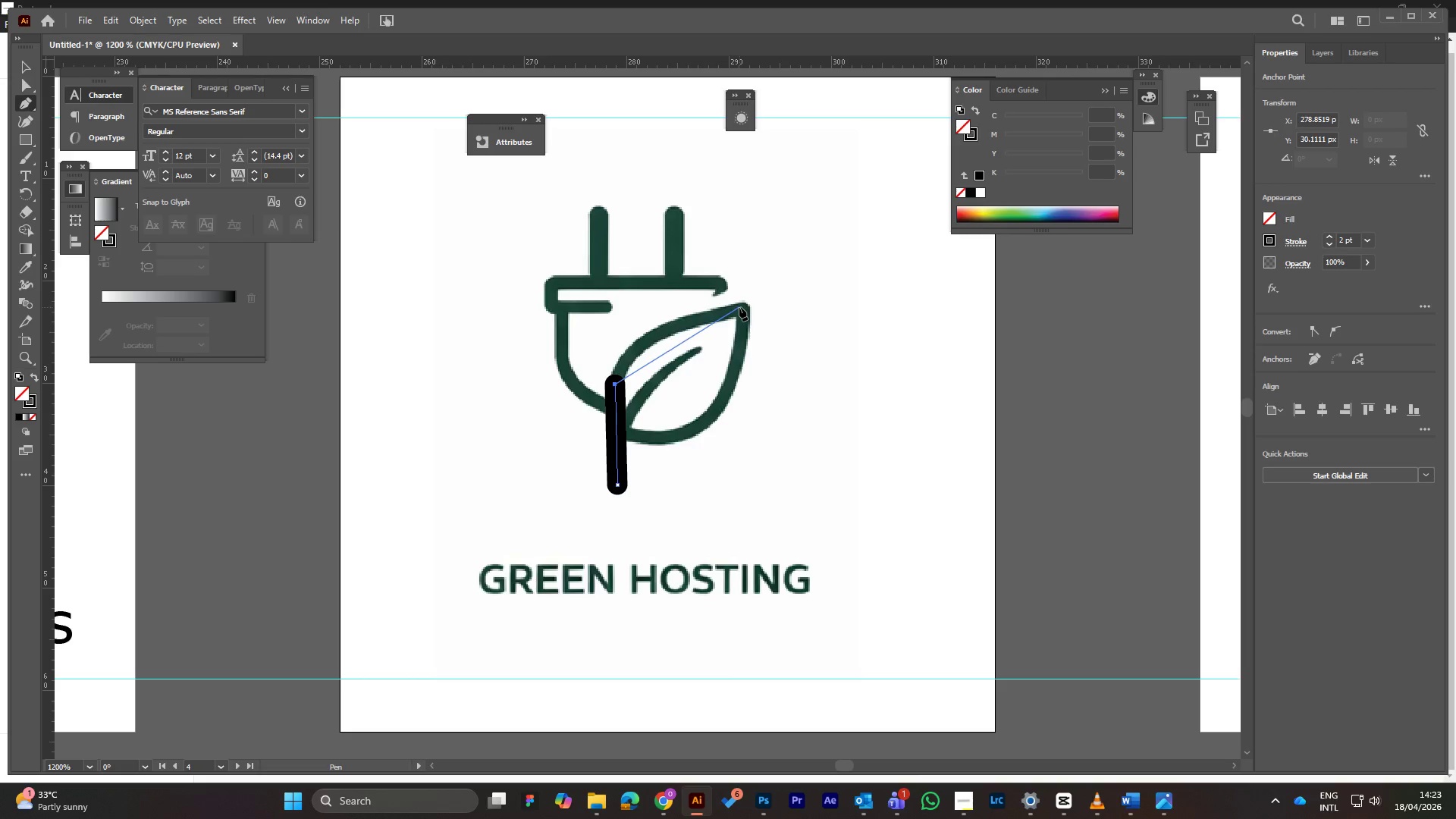 
left_click_drag(start_coordinate=[739, 307], to_coordinate=[867, 283])
 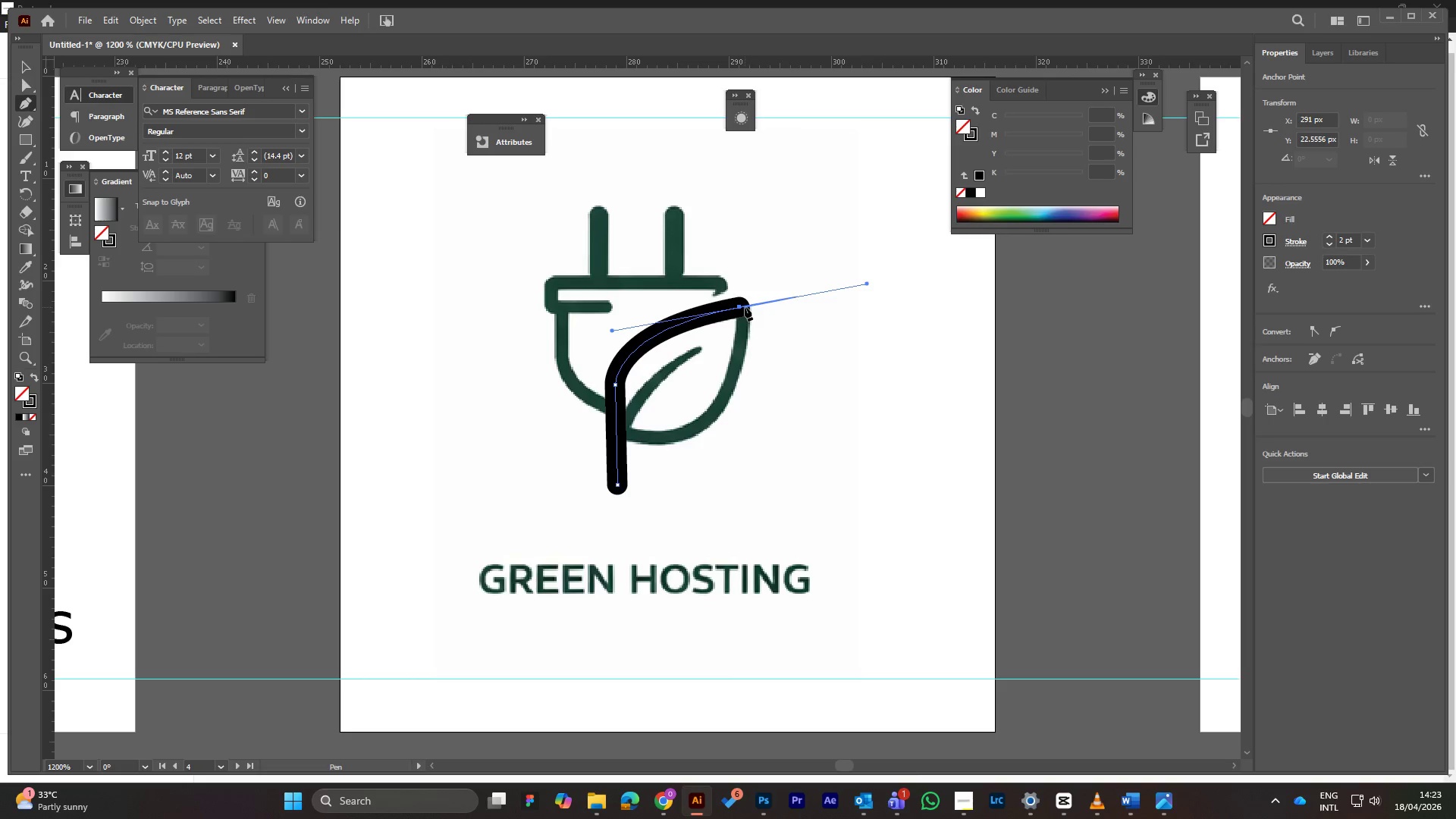 
left_click([739, 307])
 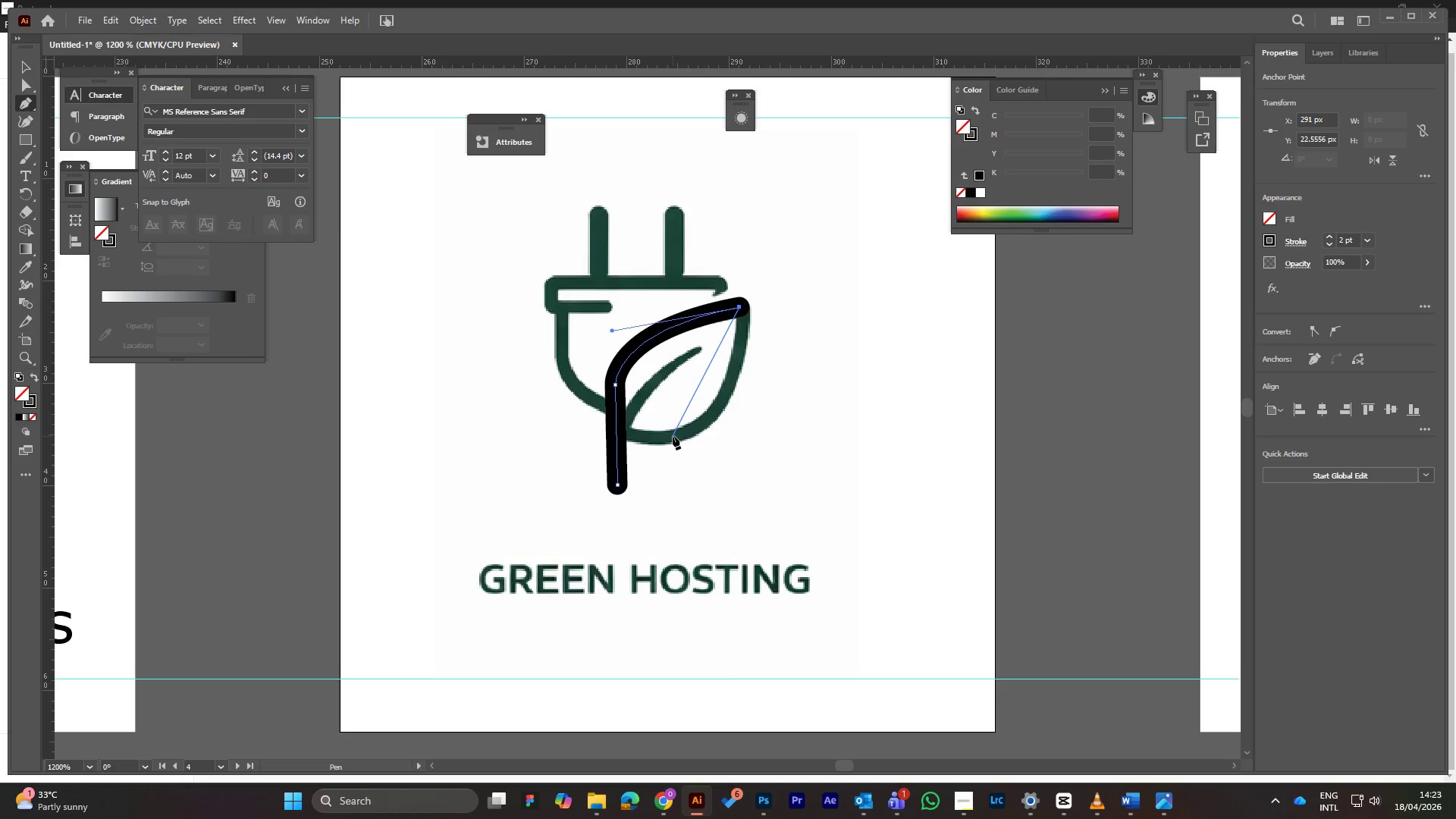 
left_click_drag(start_coordinate=[681, 434], to_coordinate=[611, 462])
 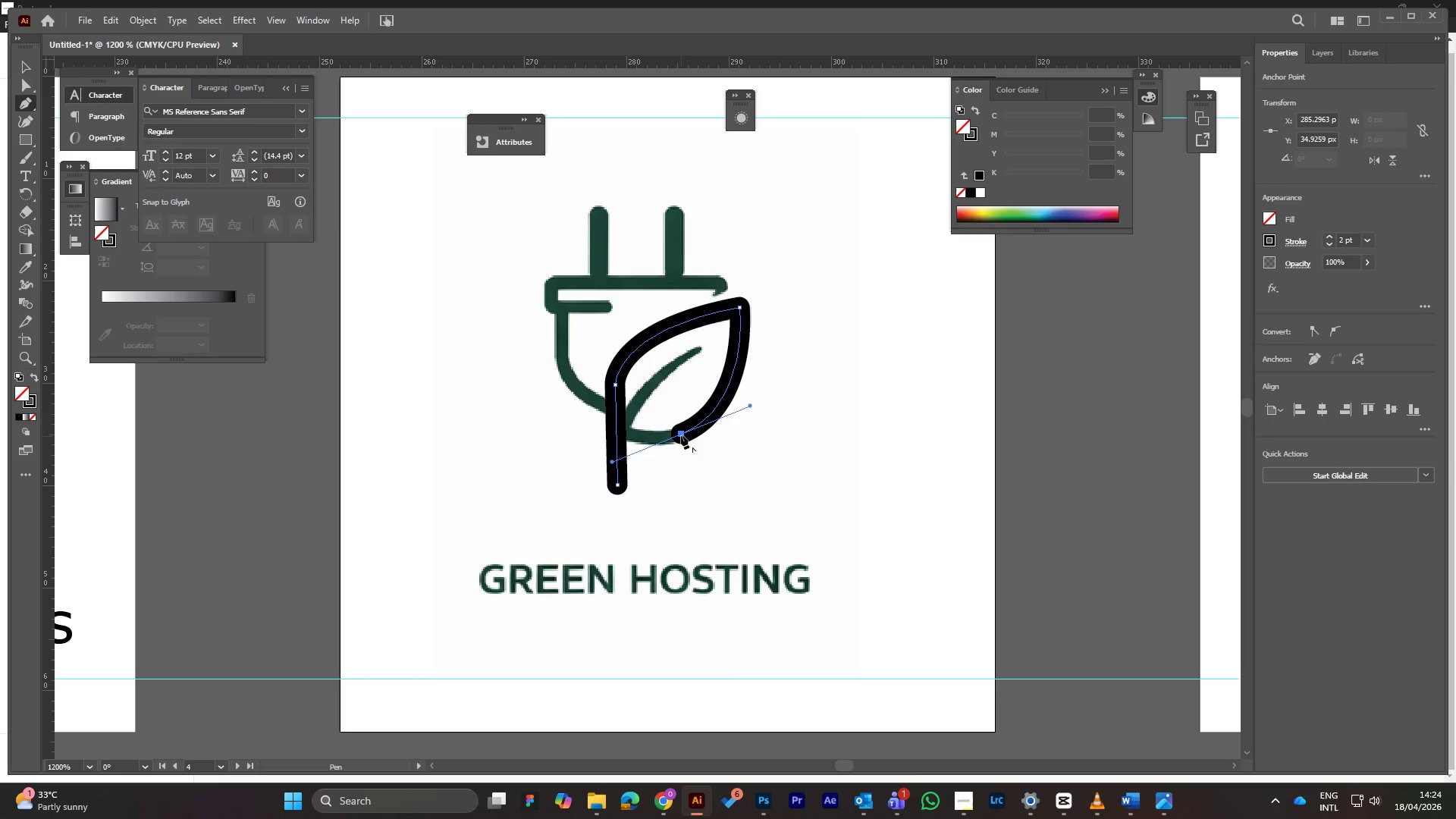 
left_click([681, 435])
 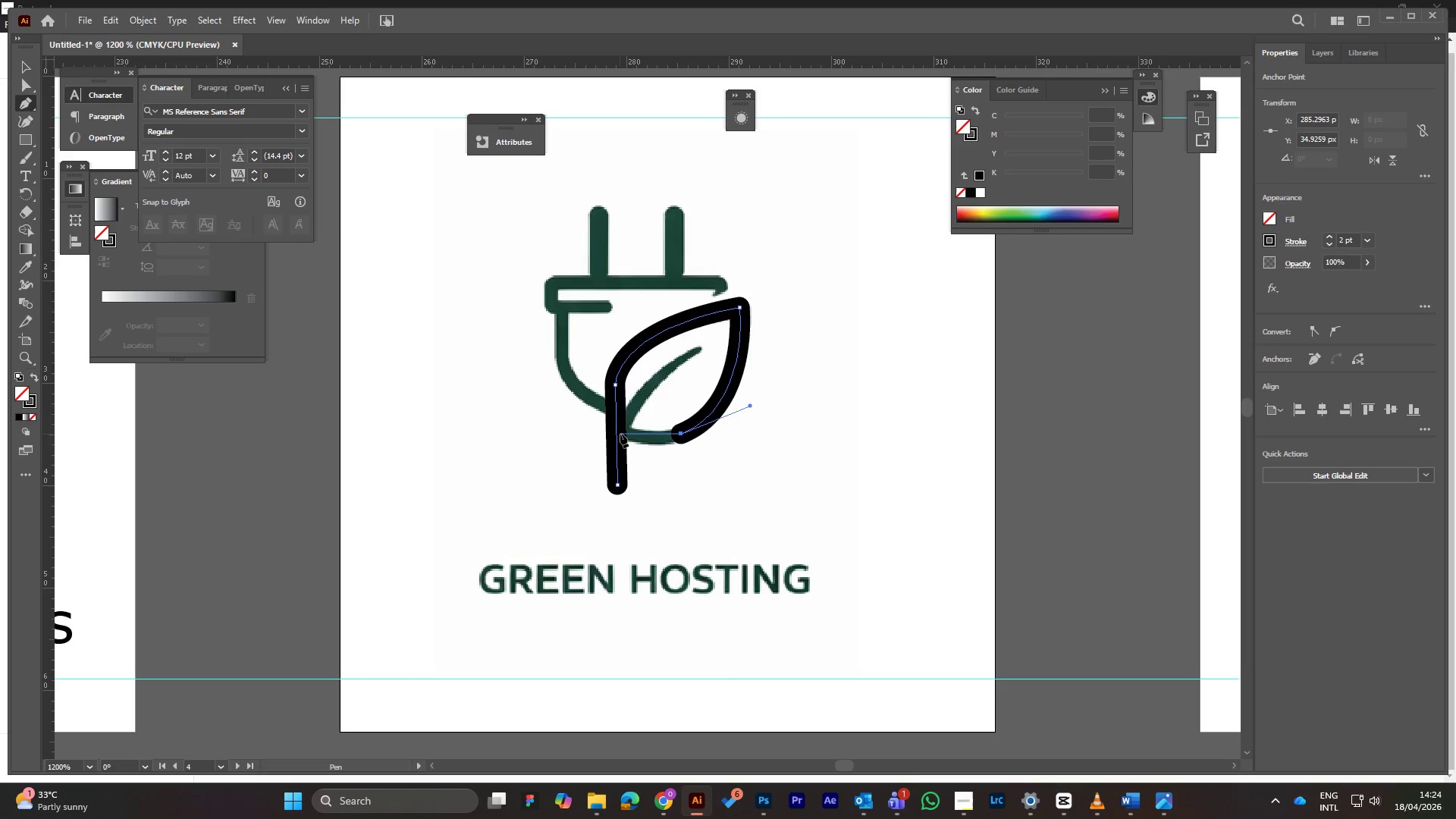 
left_click_drag(start_coordinate=[621, 434], to_coordinate=[589, 426])
 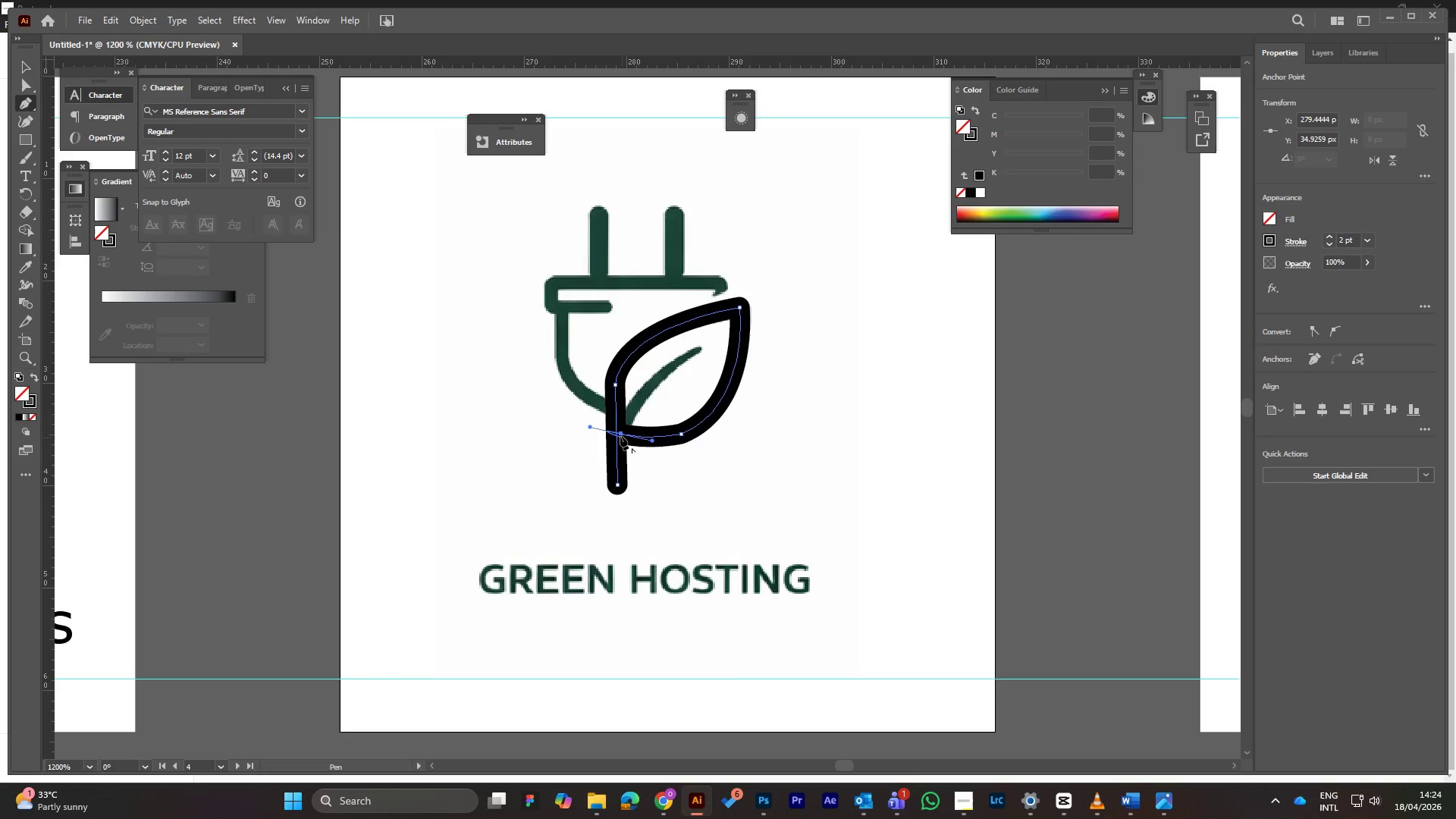 
left_click([620, 435])
 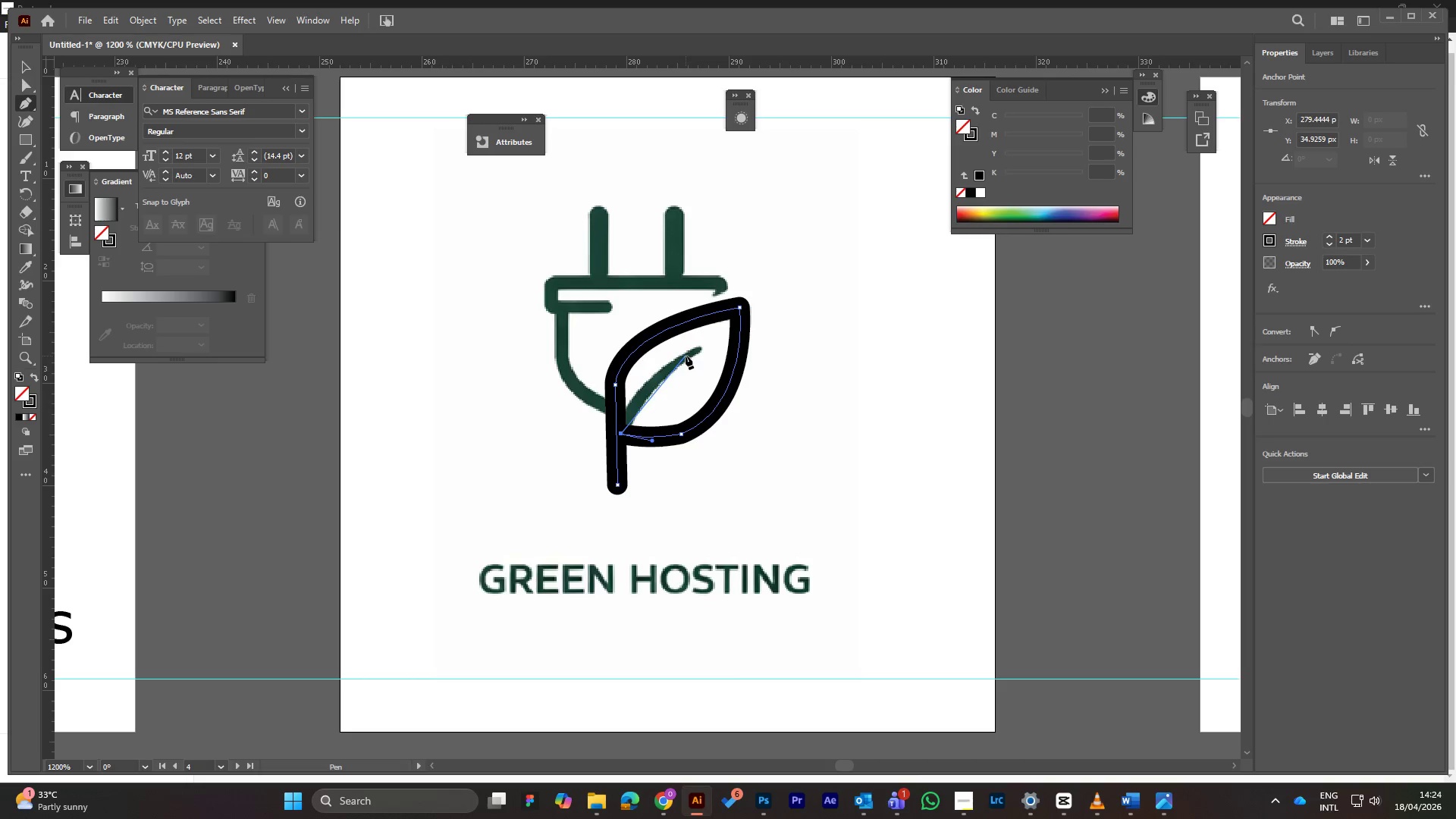 
left_click_drag(start_coordinate=[698, 350], to_coordinate=[758, 320])
 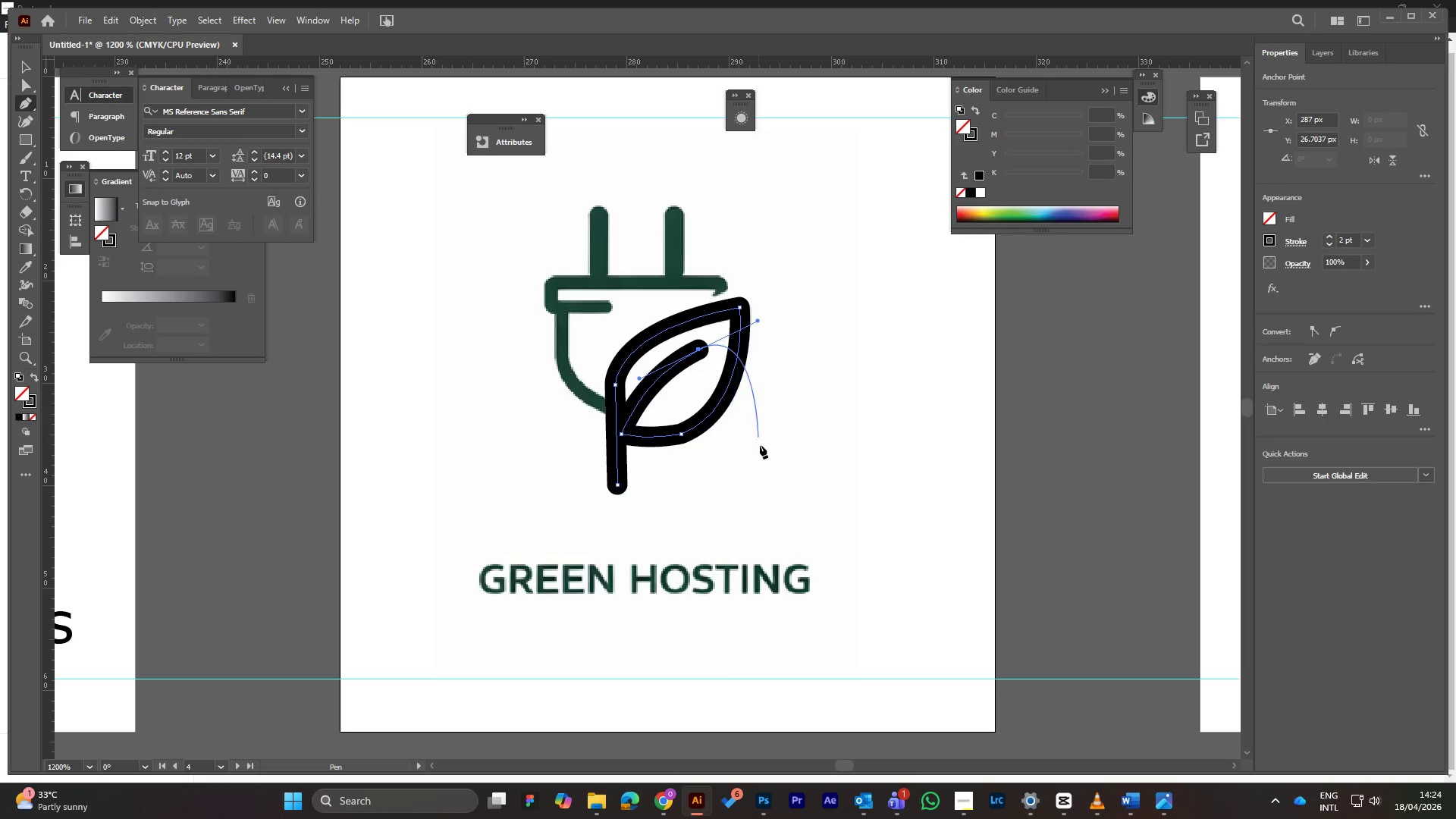 
key(Escape)
 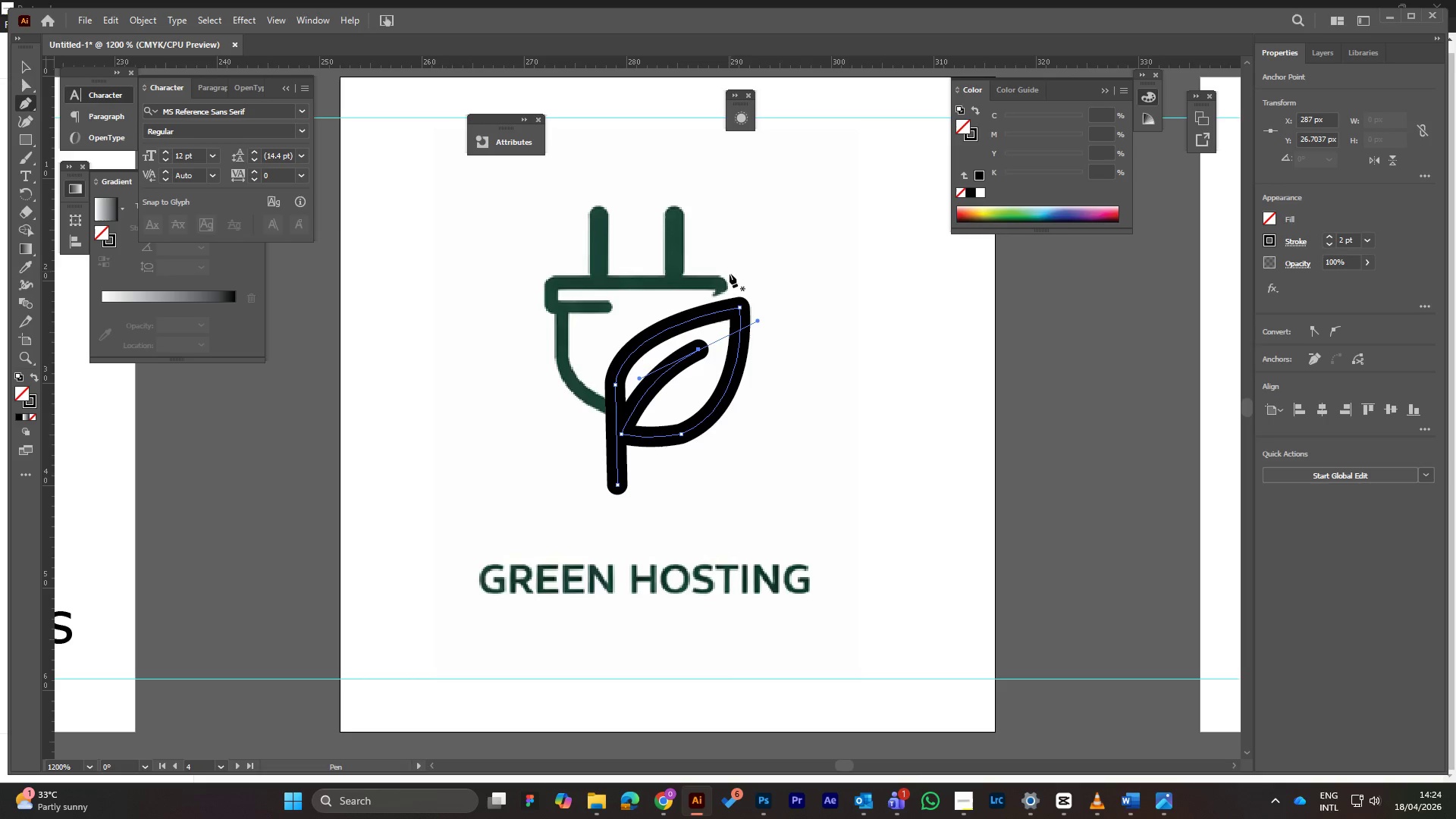 
left_click([17, 61])
 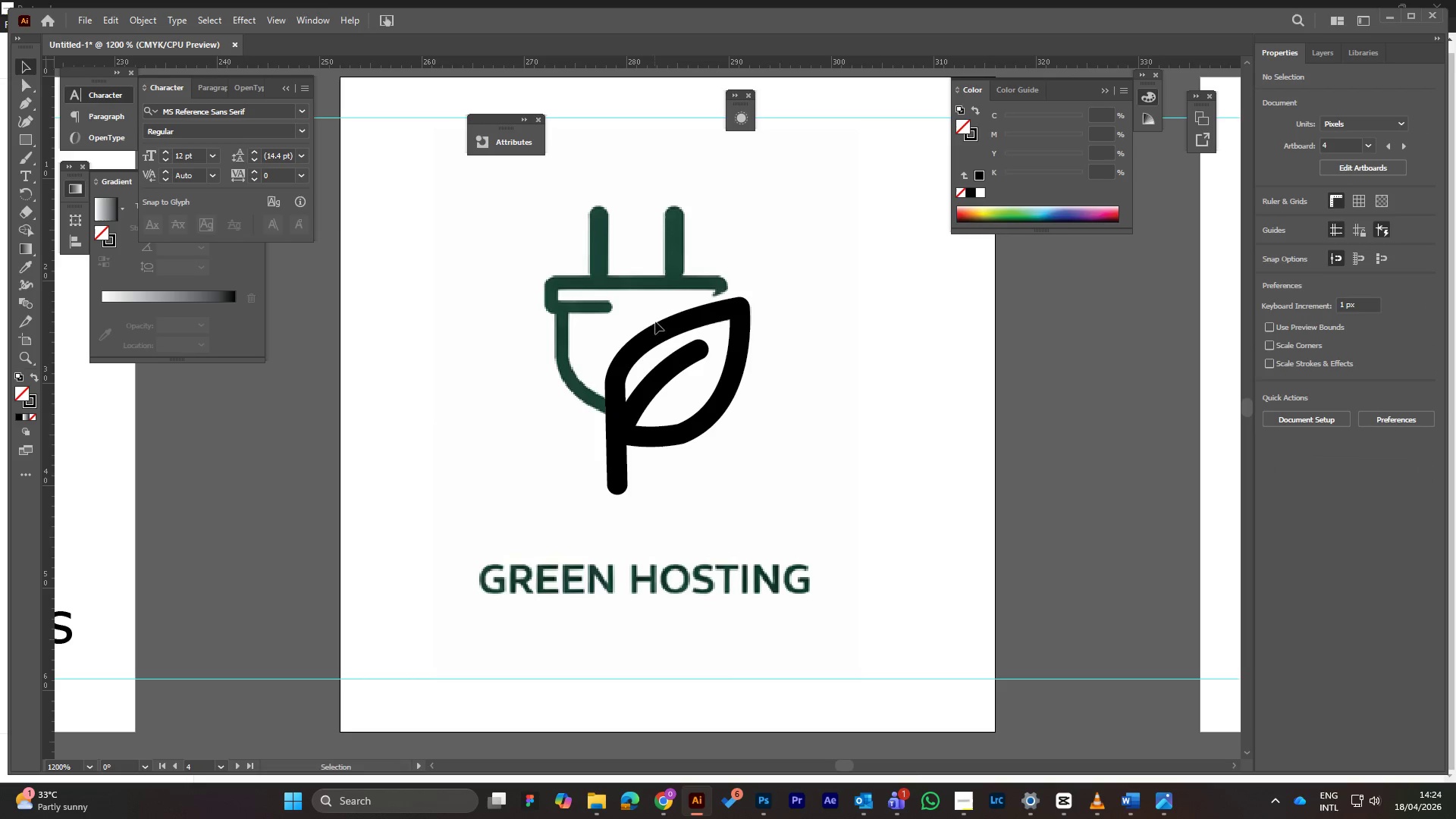 
wait(5.36)
 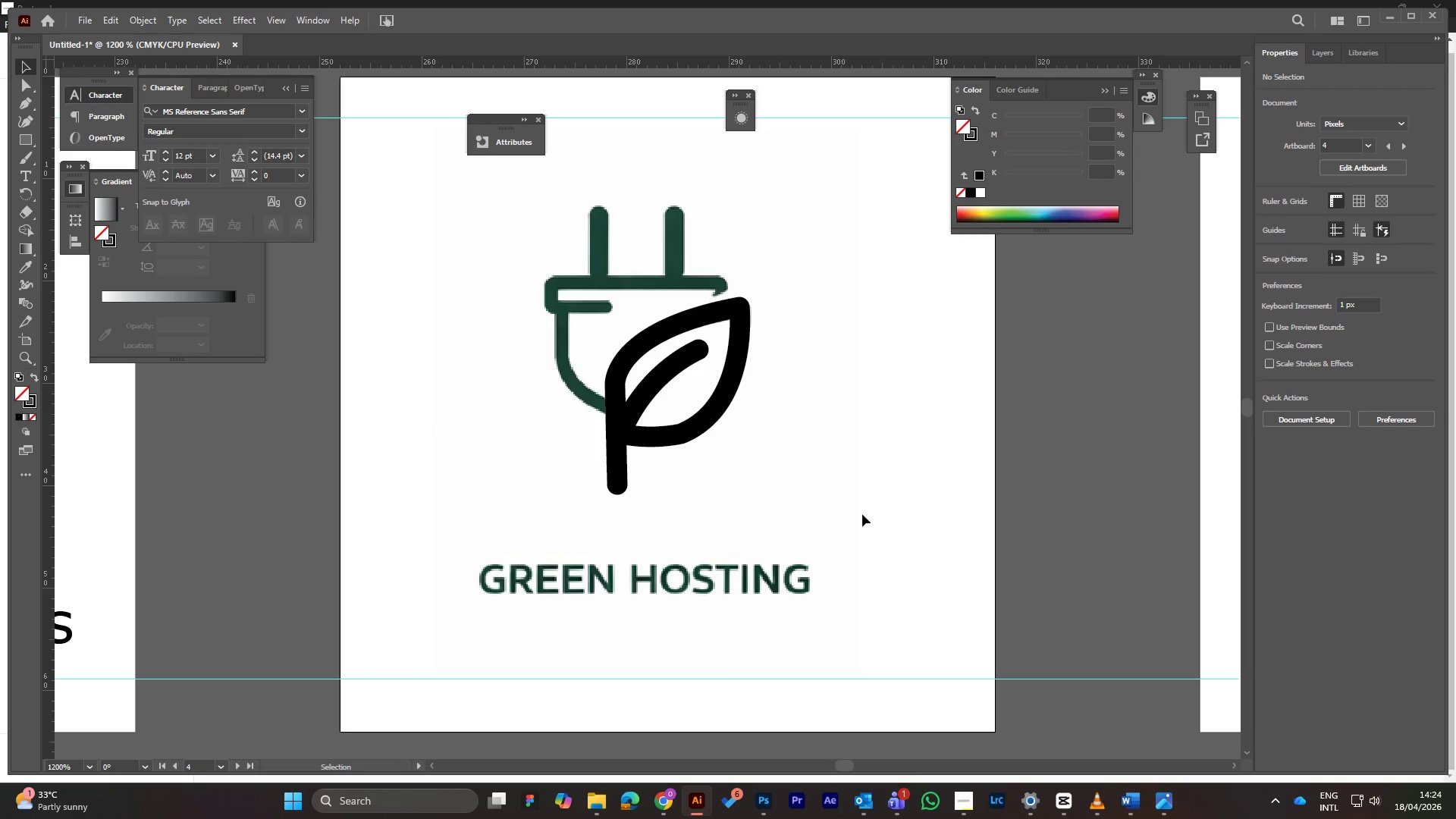 
left_click([684, 327])
 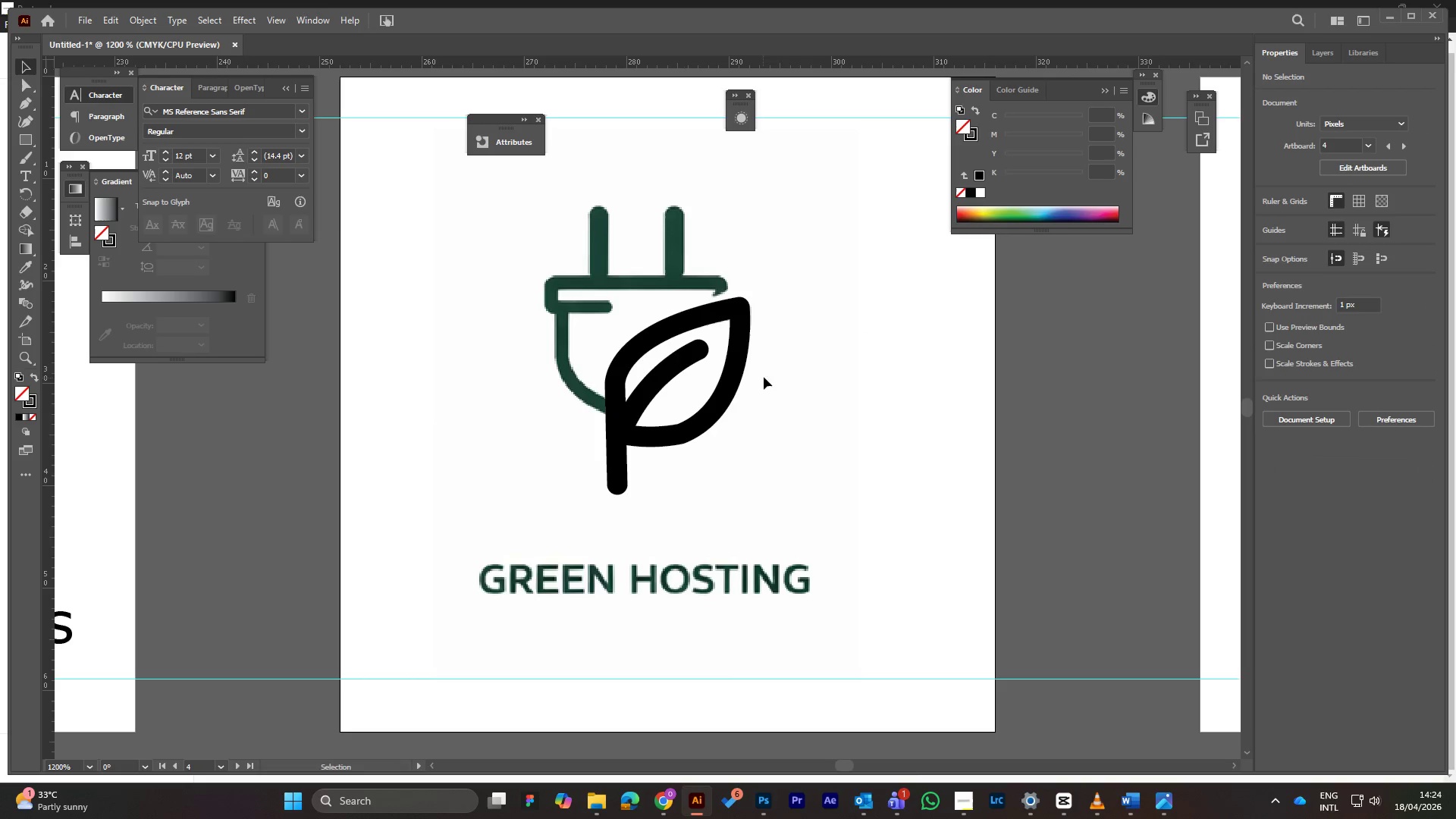 
left_click([679, 326])
 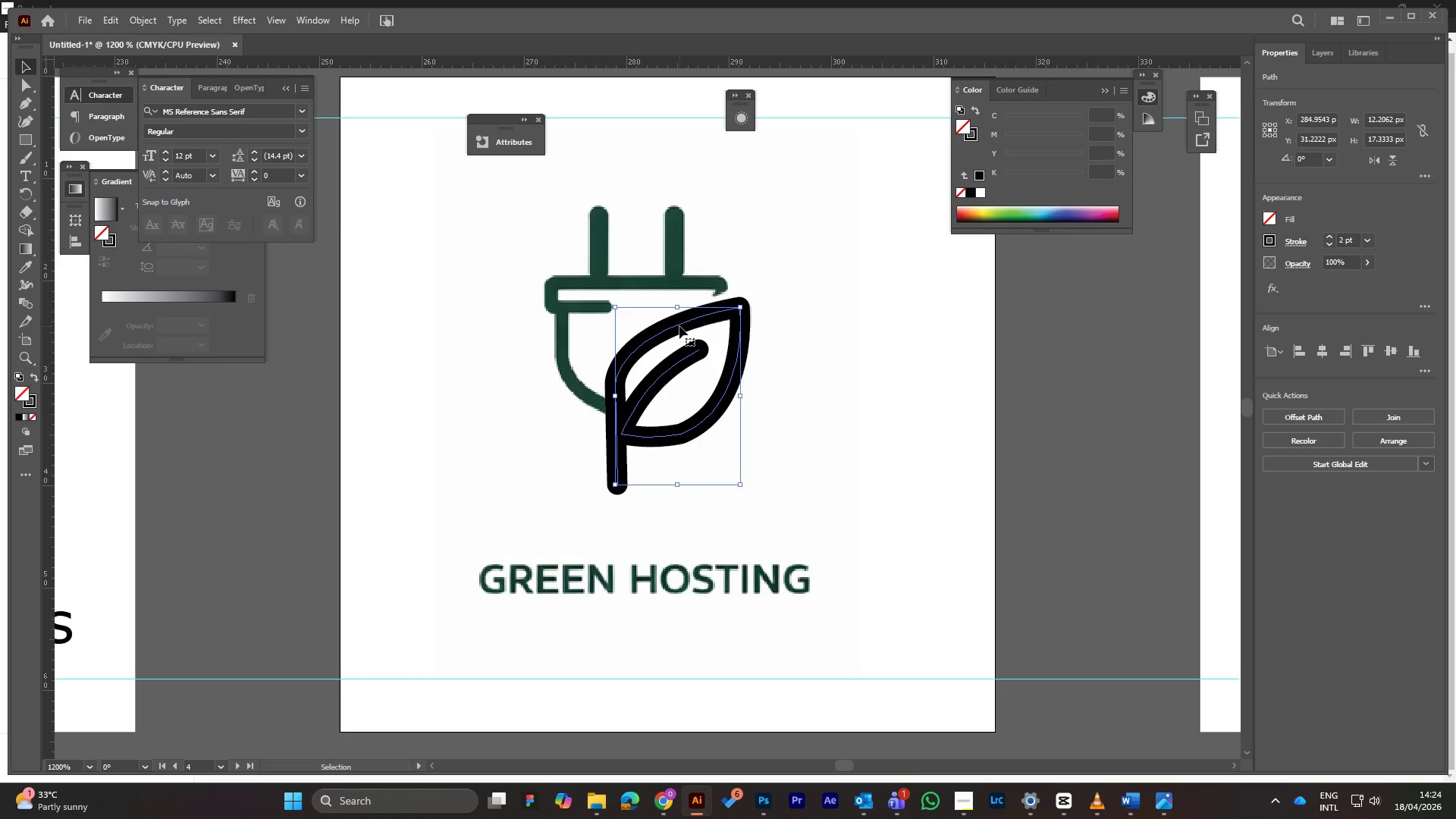 
left_click_drag(start_coordinate=[679, 326], to_coordinate=[776, 421])
 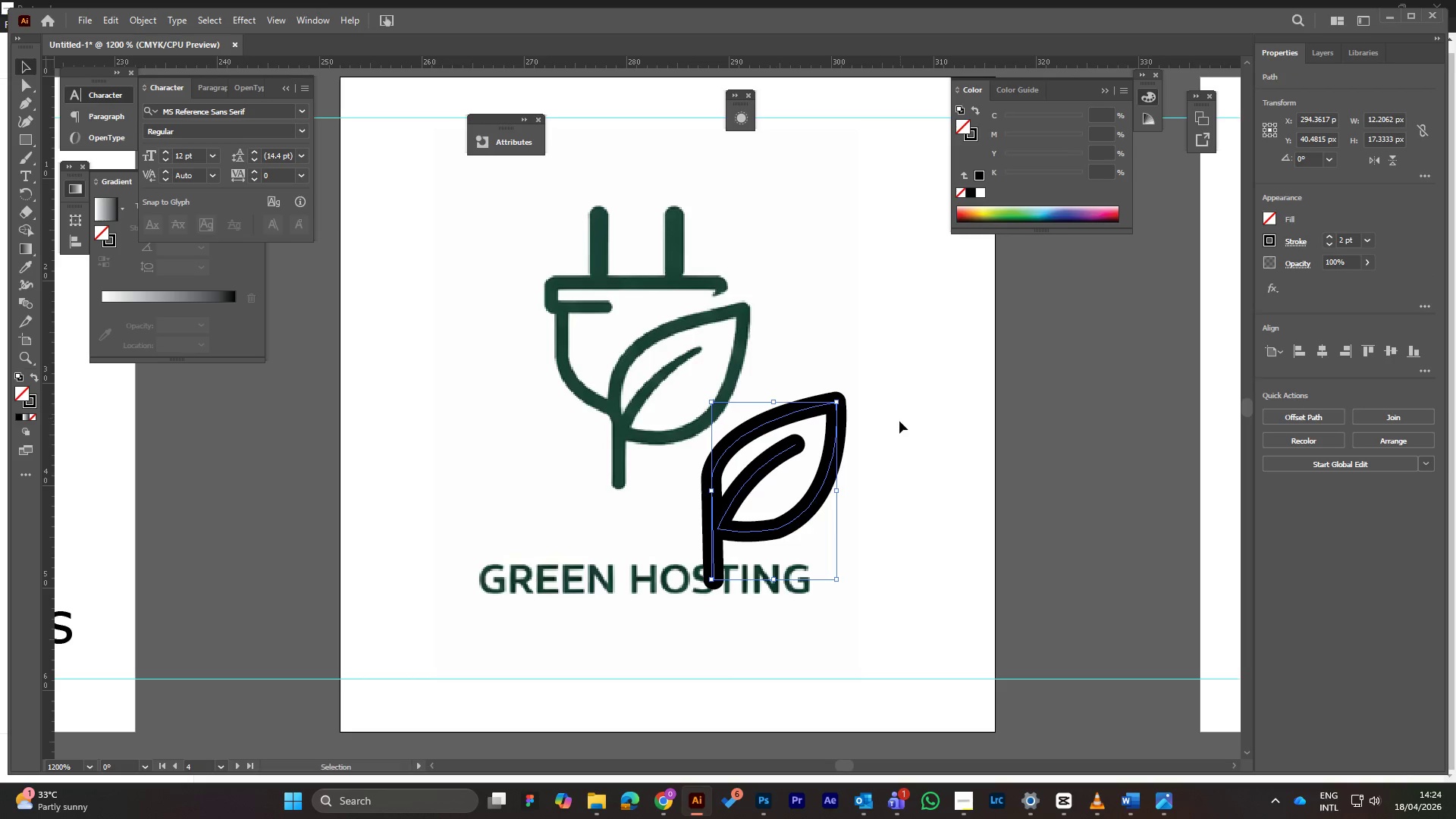 
key(Control+Z)
 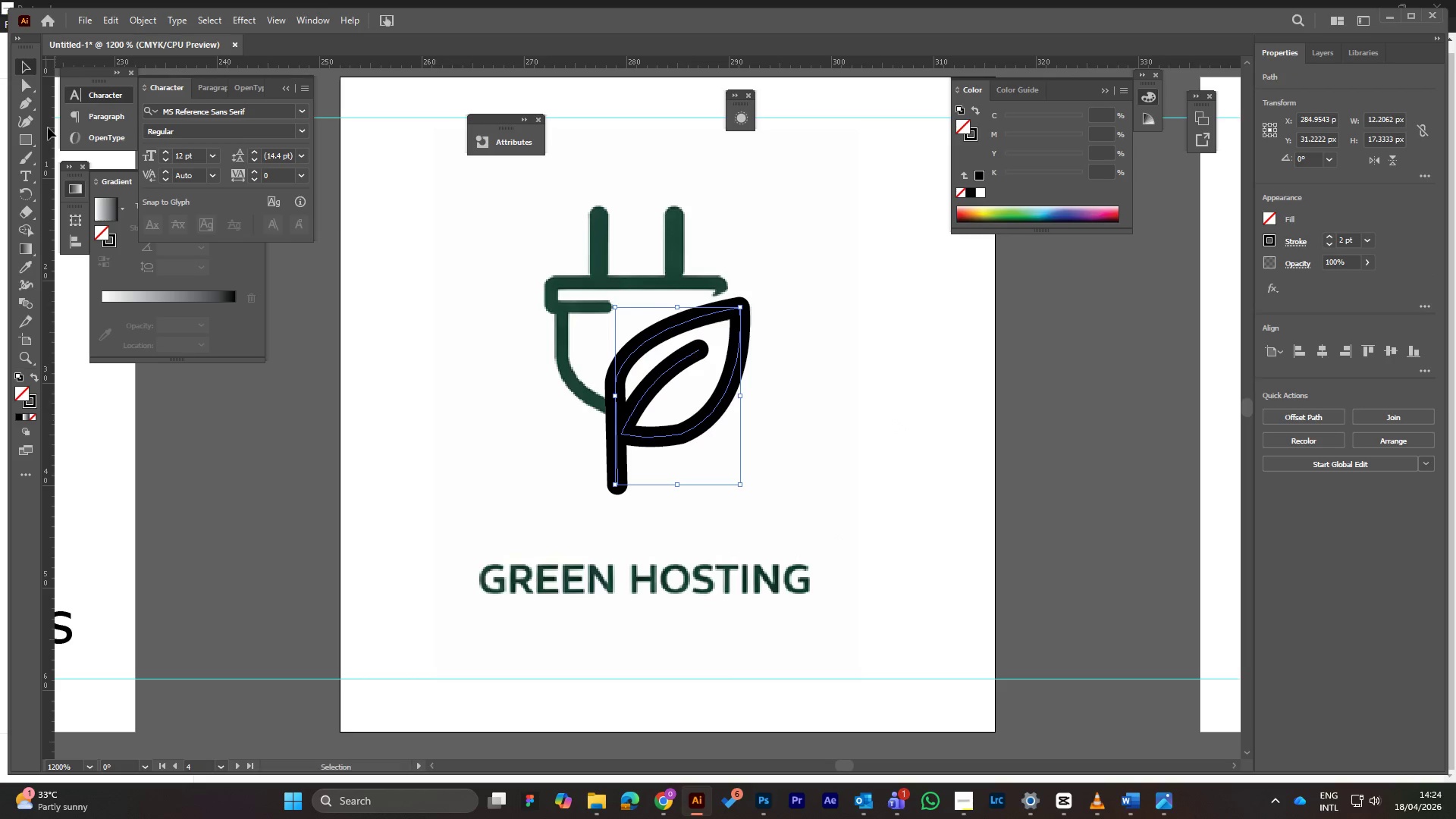 
left_click([30, 87])
 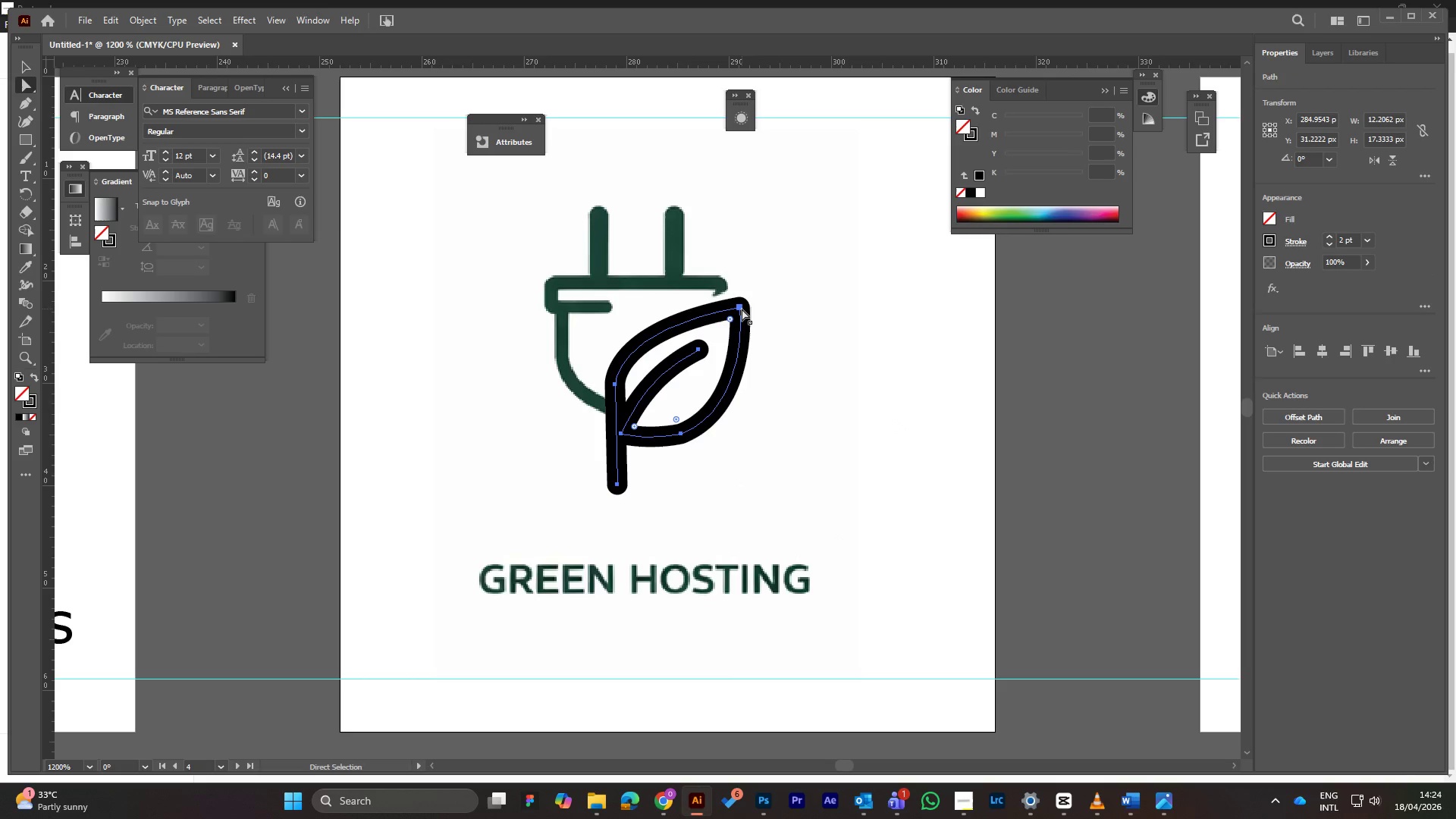 
left_click([739, 306])
 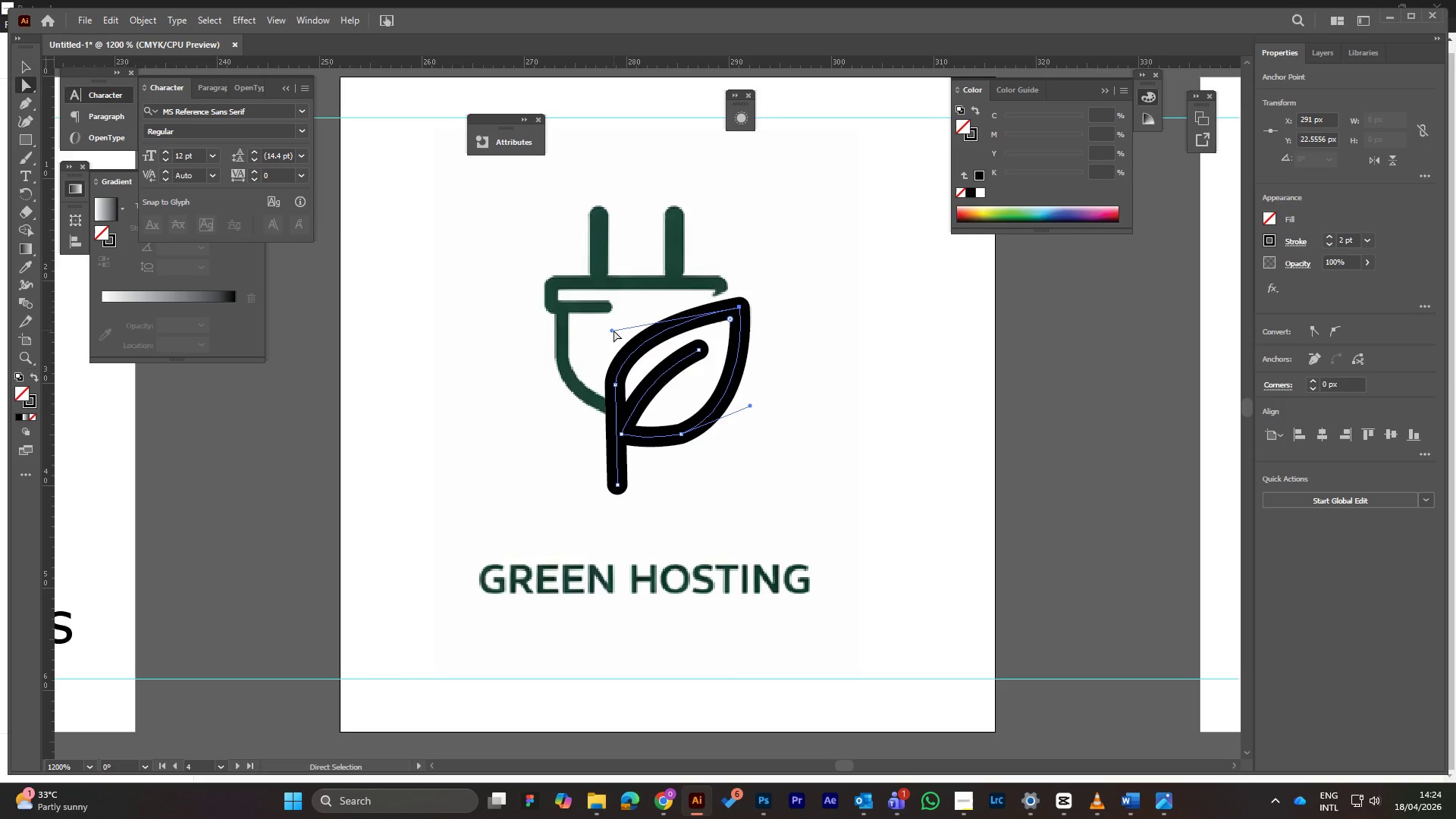 
left_click_drag(start_coordinate=[612, 331], to_coordinate=[634, 315])
 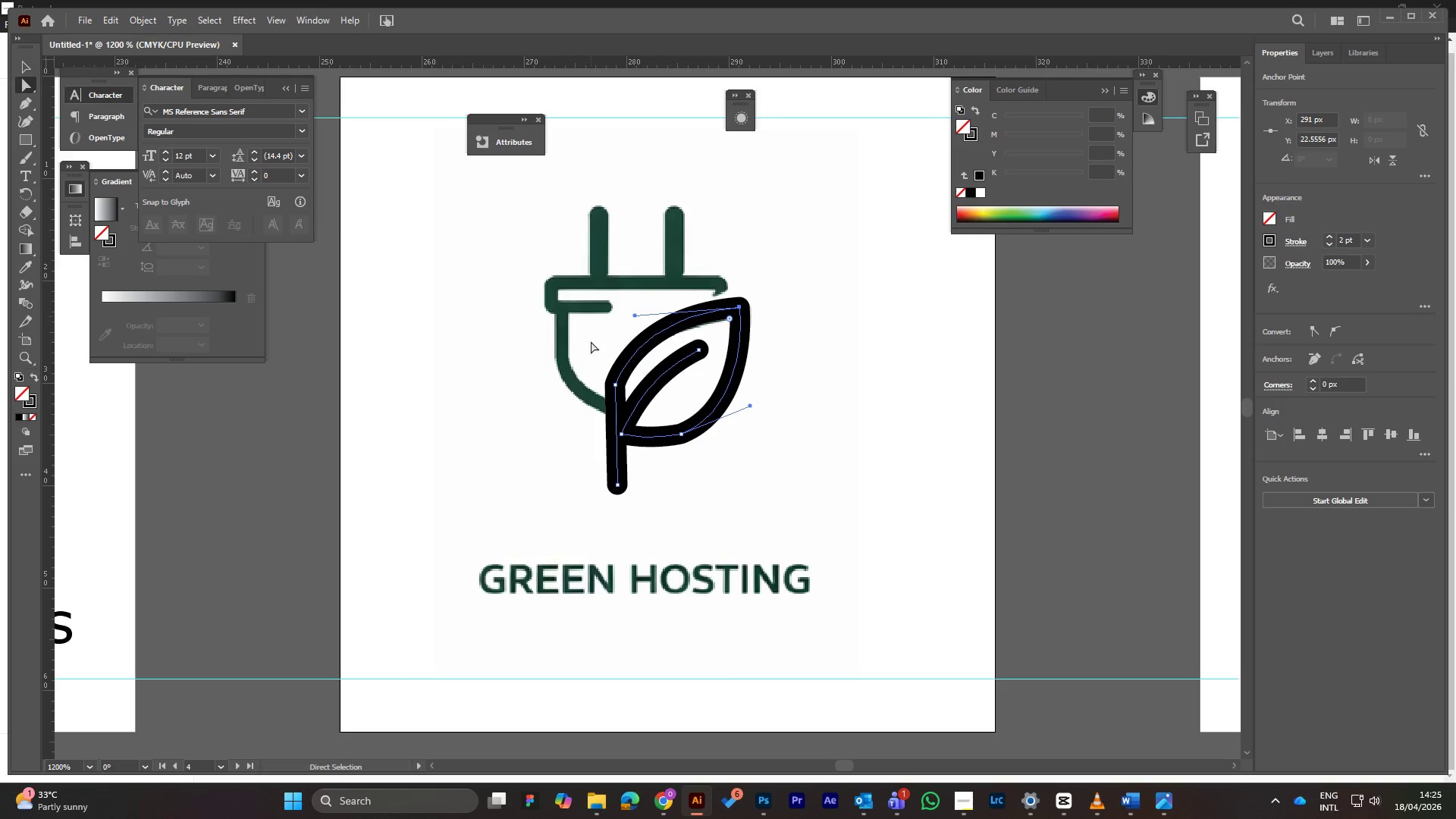 
wait(5.99)
 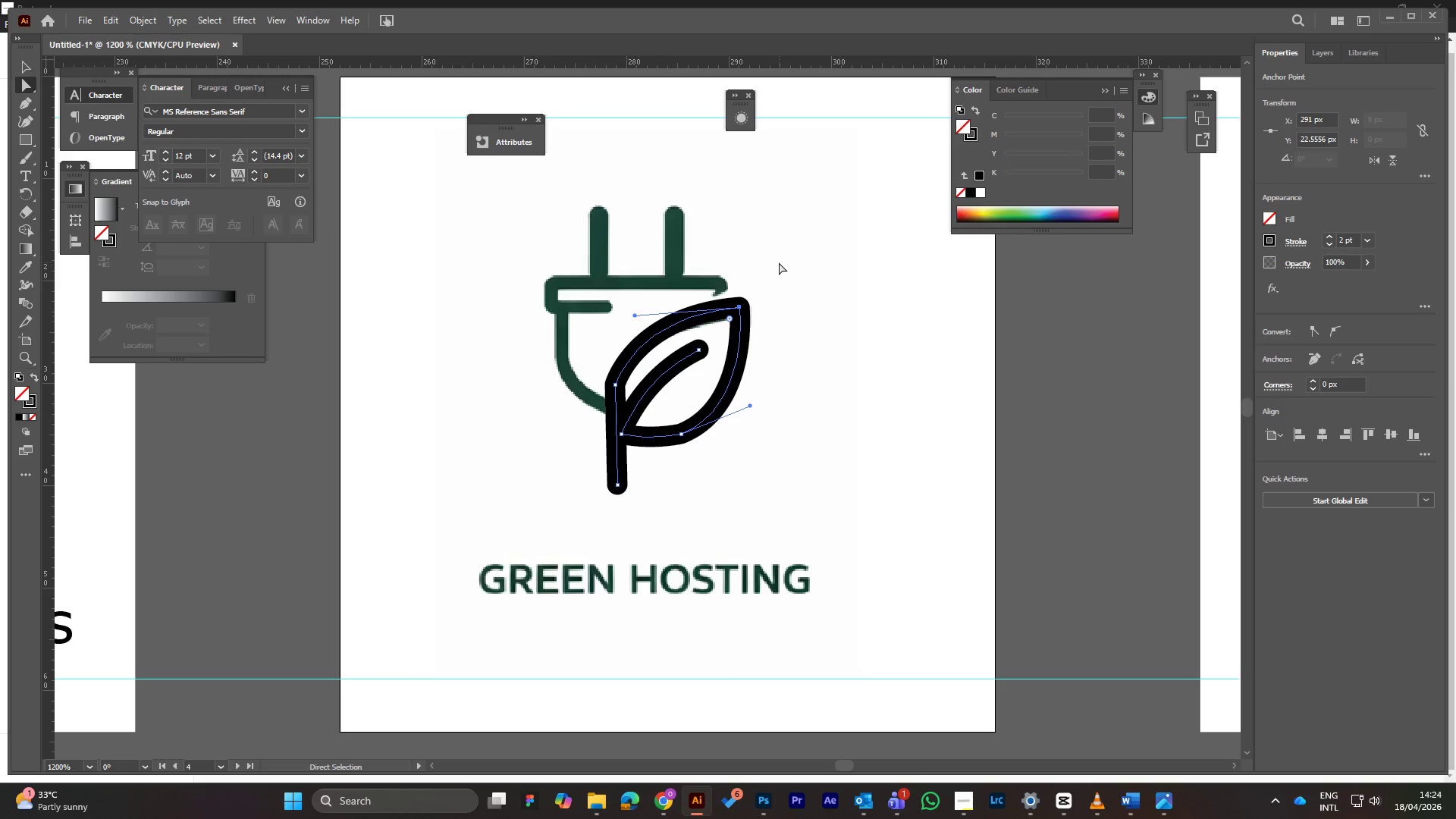 
left_click([27, 105])
 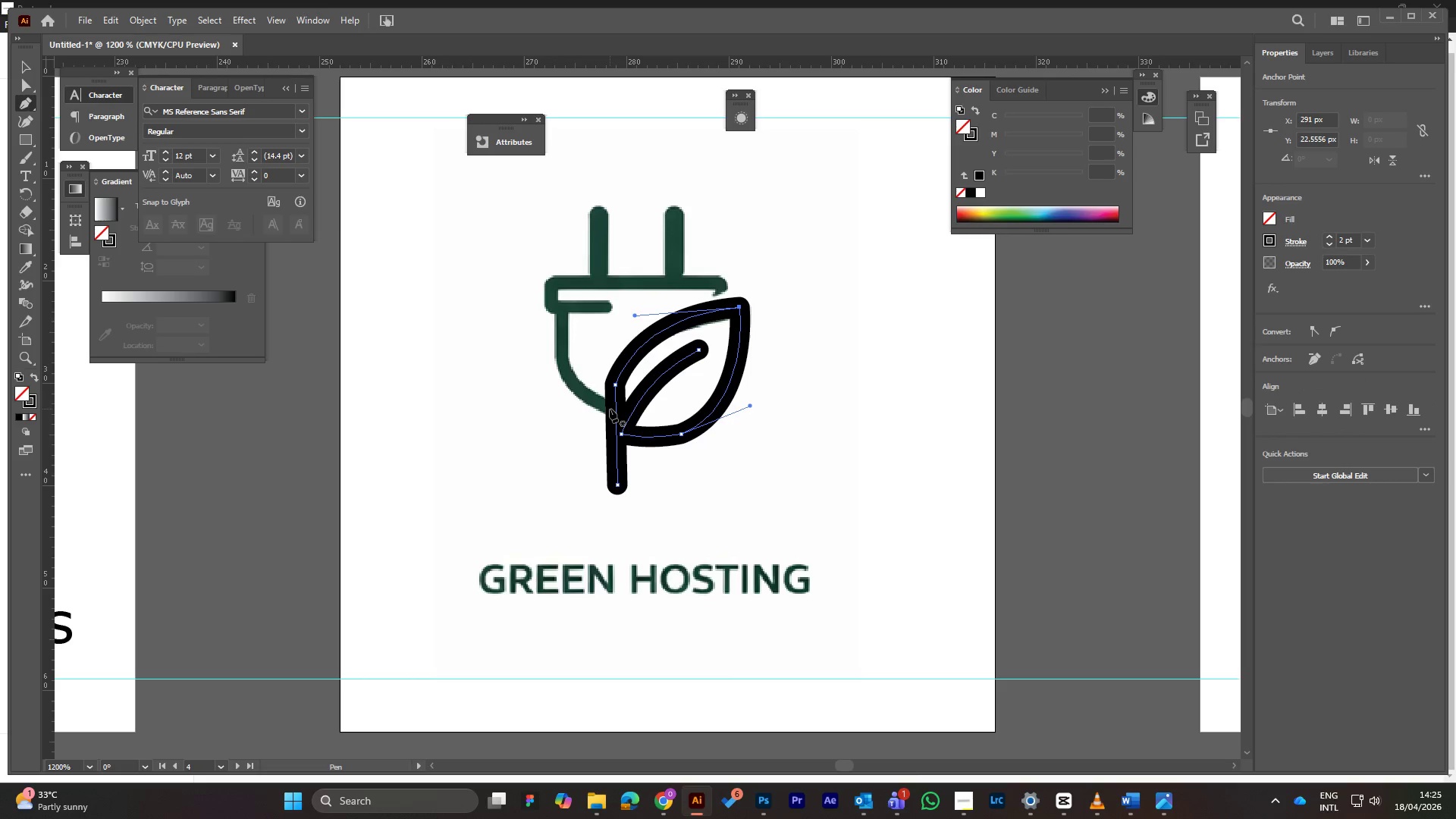 
left_click([610, 408])
 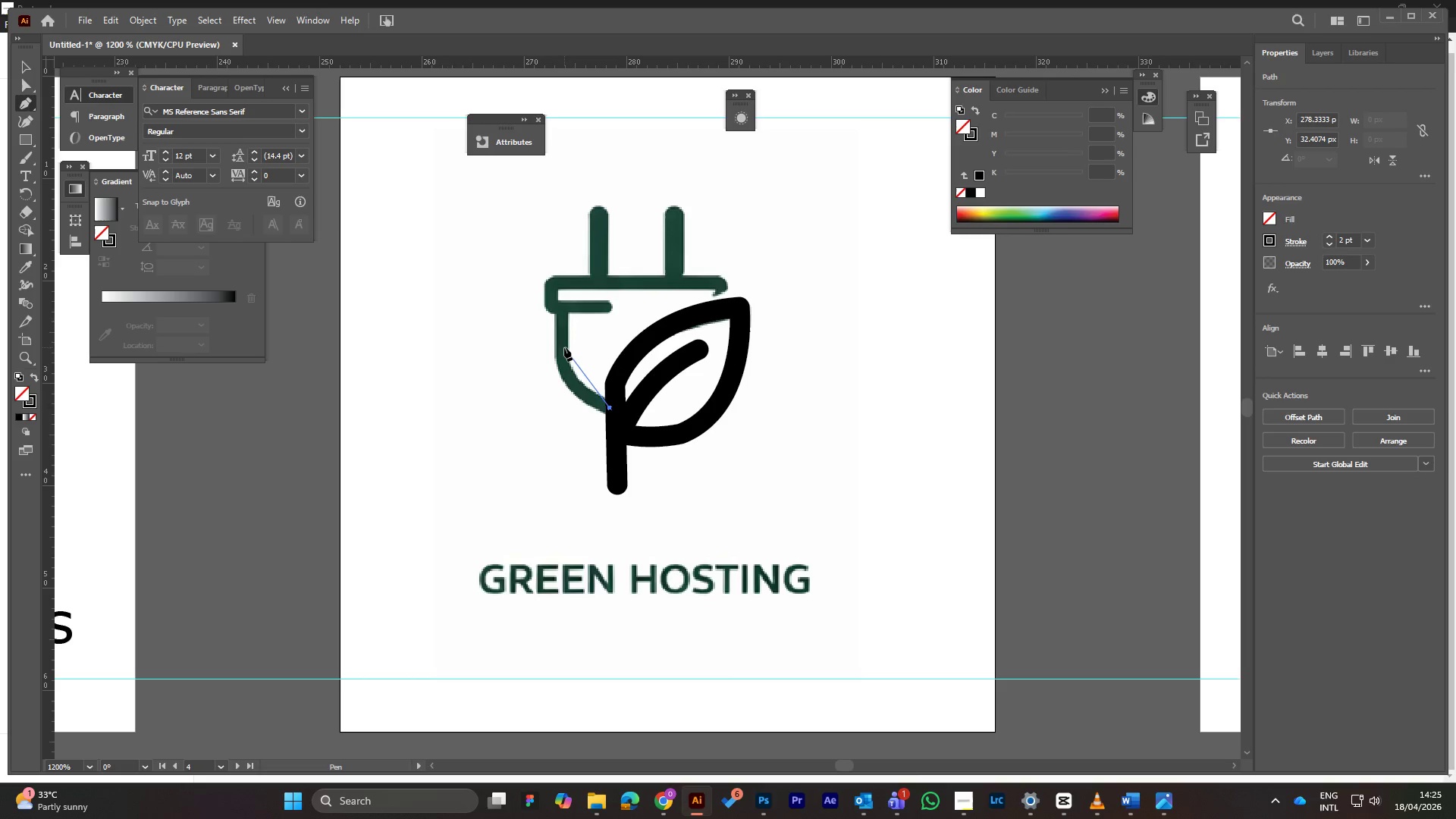 
left_click_drag(start_coordinate=[560, 349], to_coordinate=[562, 312])
 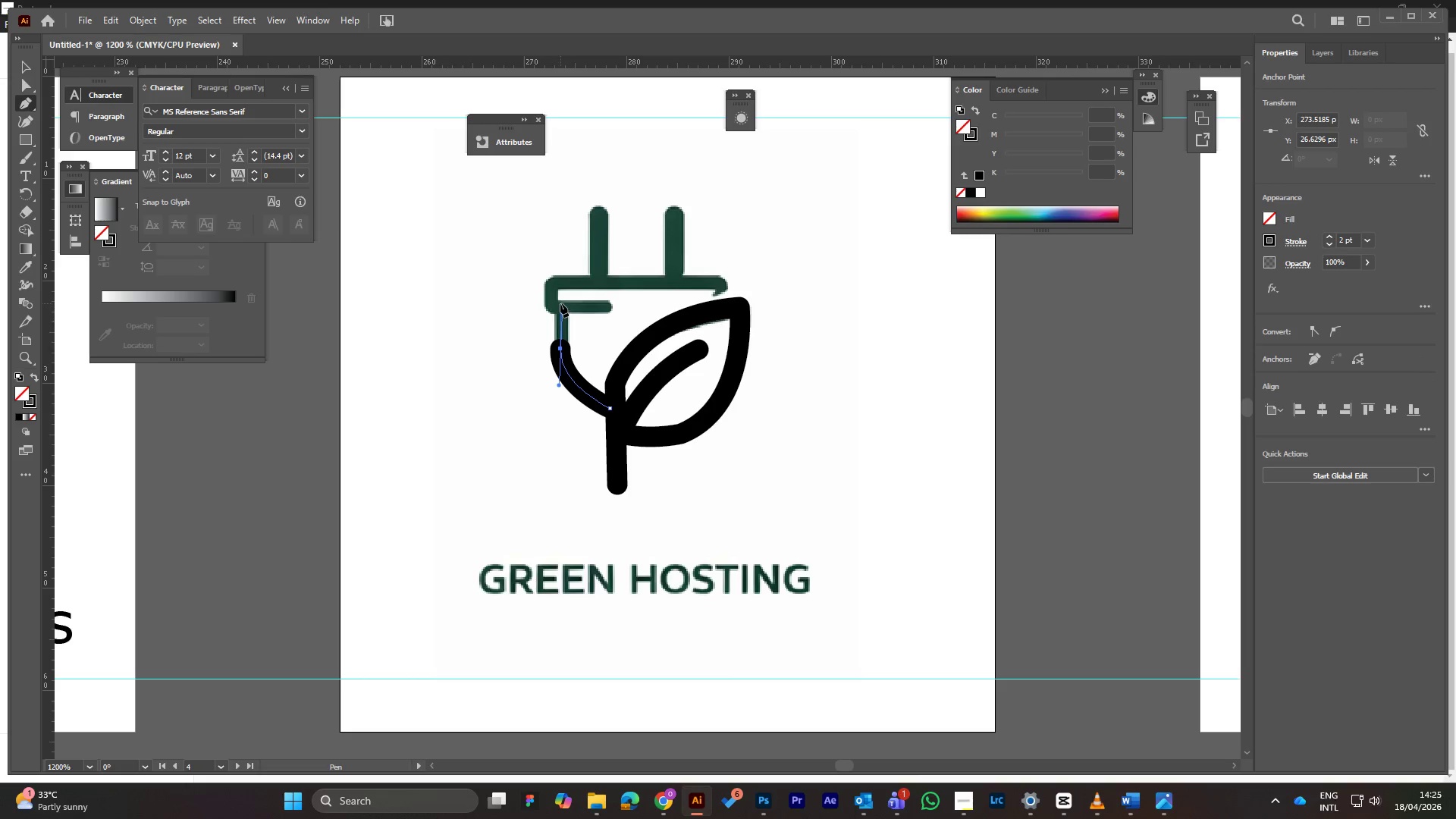 
left_click([560, 306])
 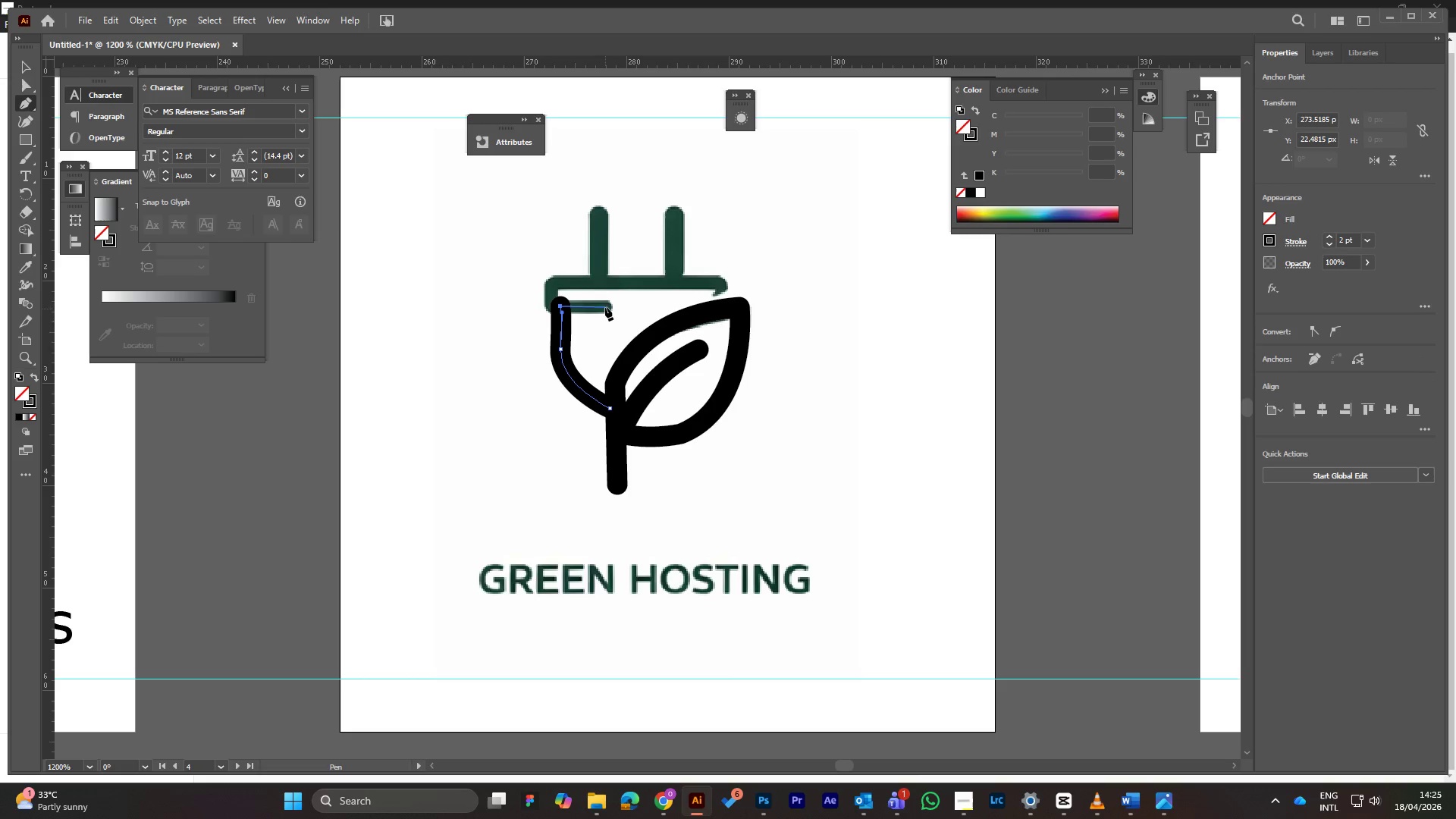 
left_click([607, 307])
 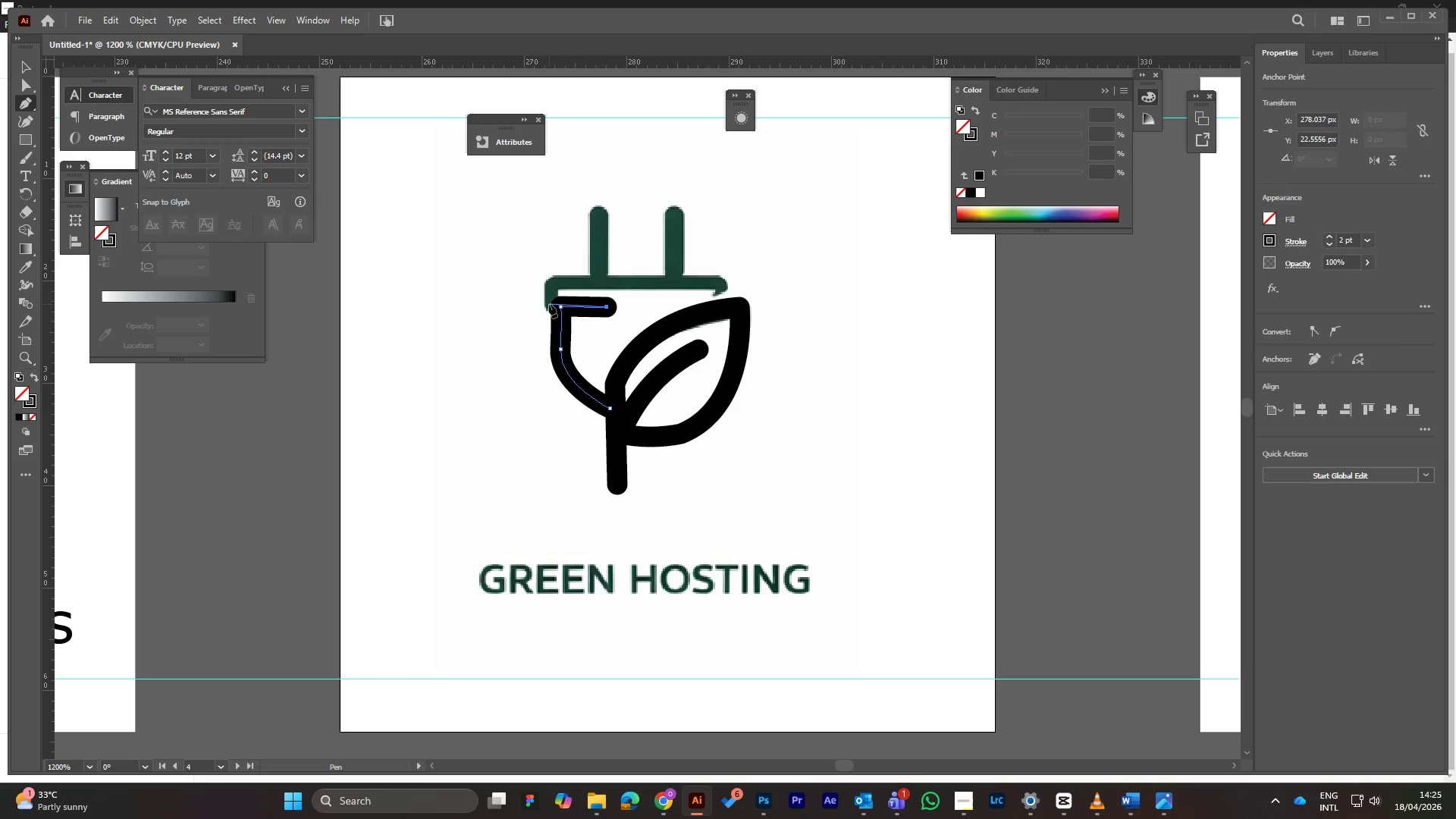 
left_click_drag(start_coordinate=[548, 304], to_coordinate=[545, 294])
 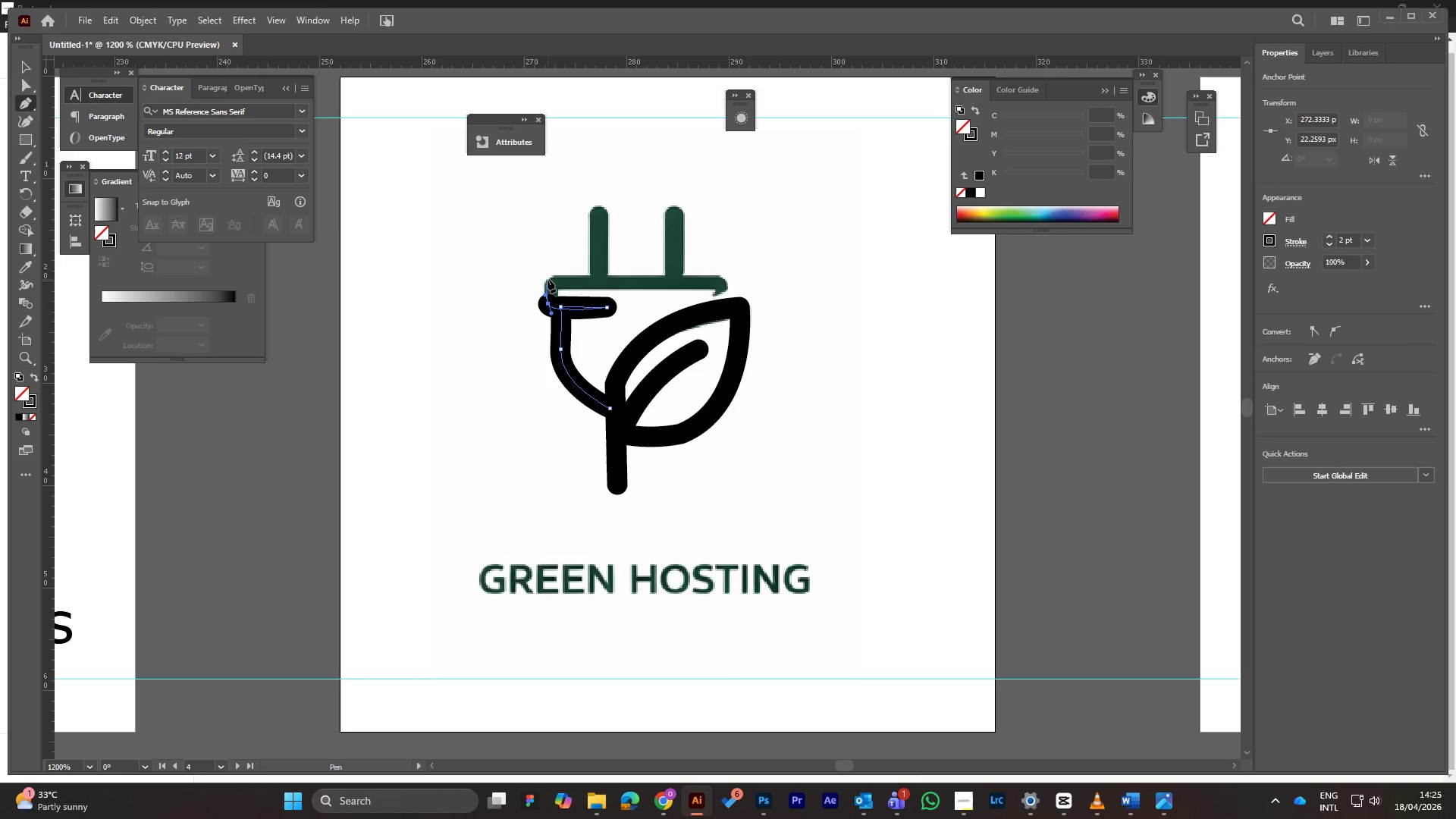 
left_click([547, 279])
 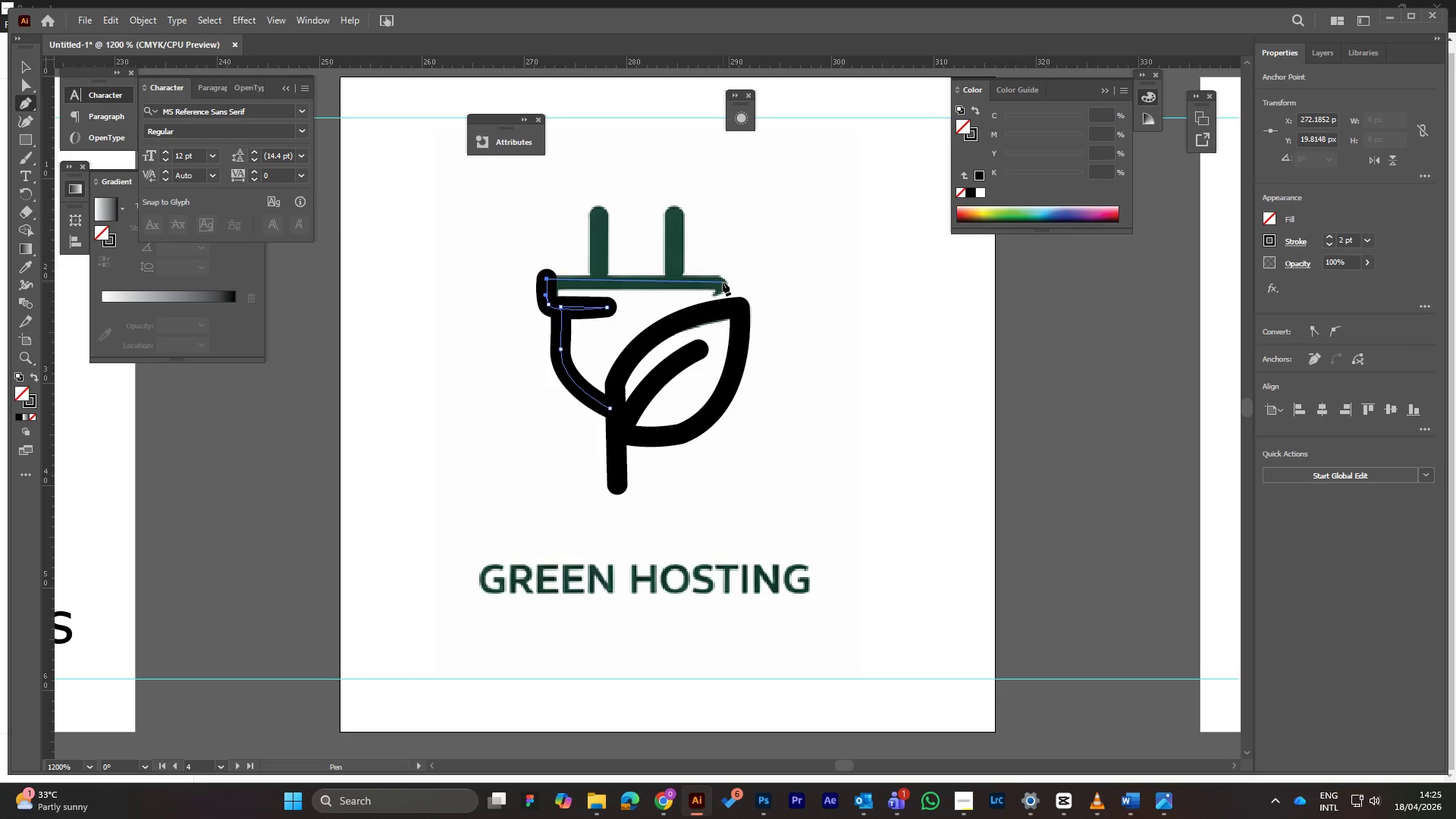 
left_click([723, 282])
 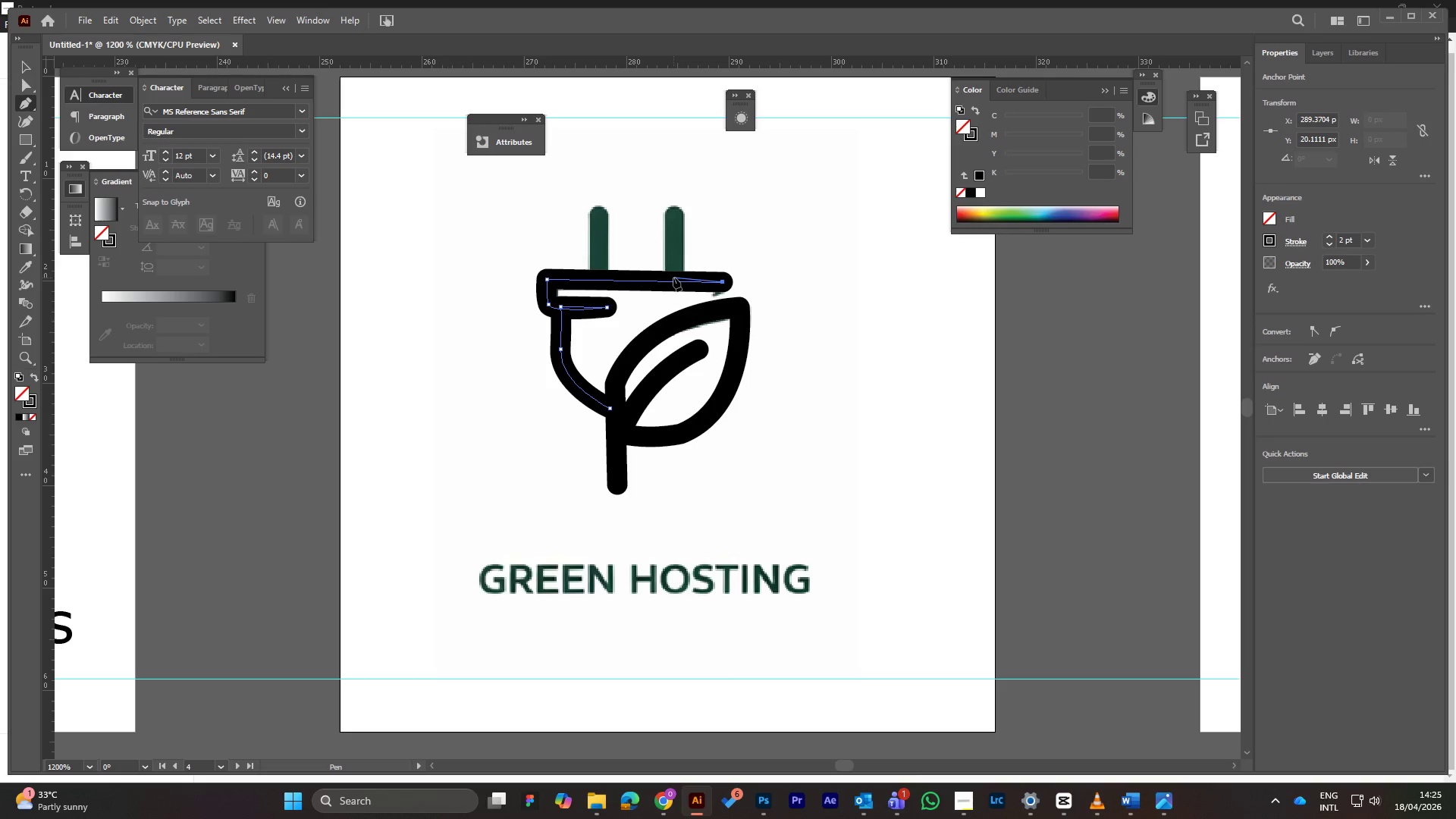 
wait(5.24)
 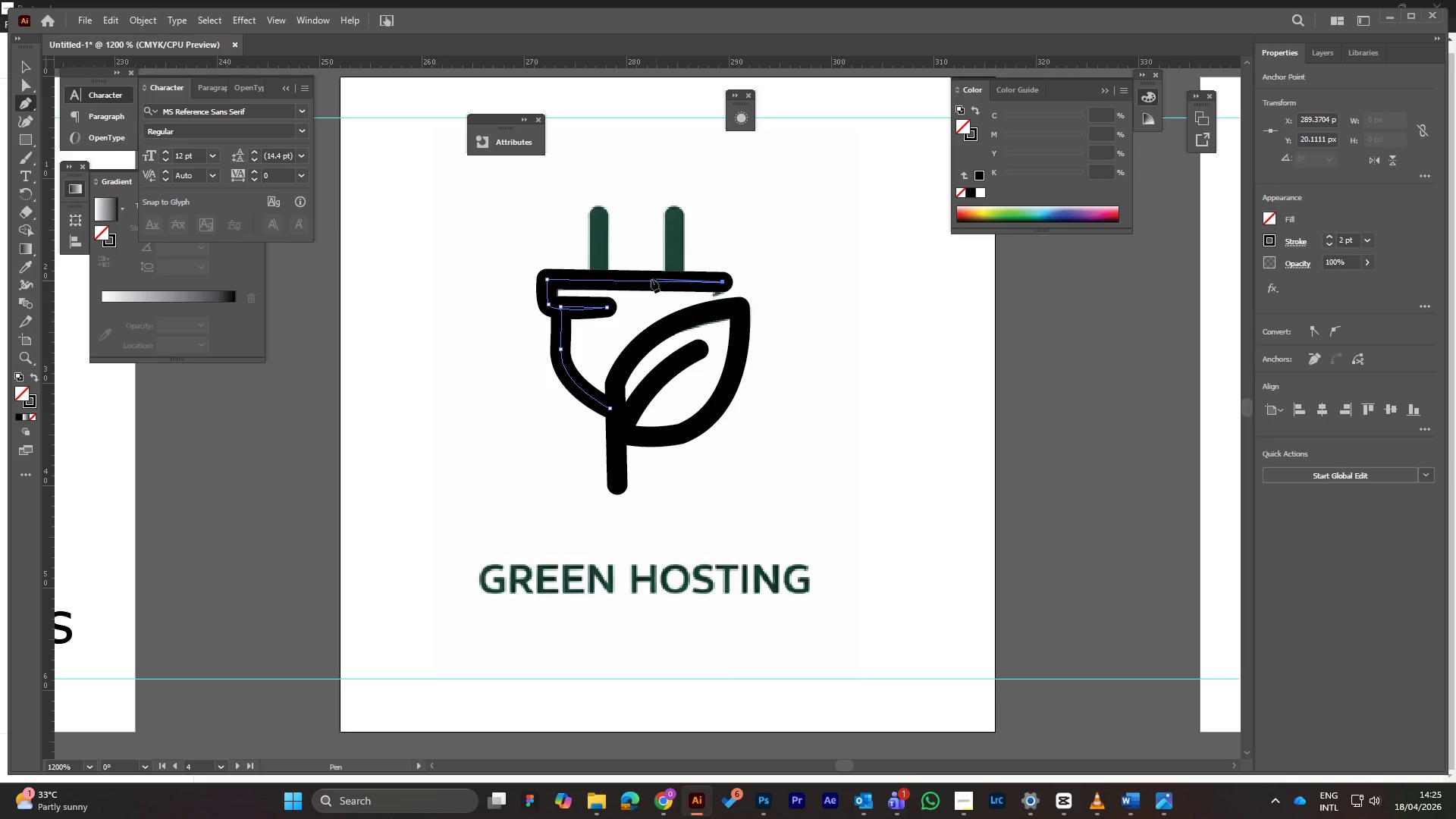 
left_click([673, 279])
 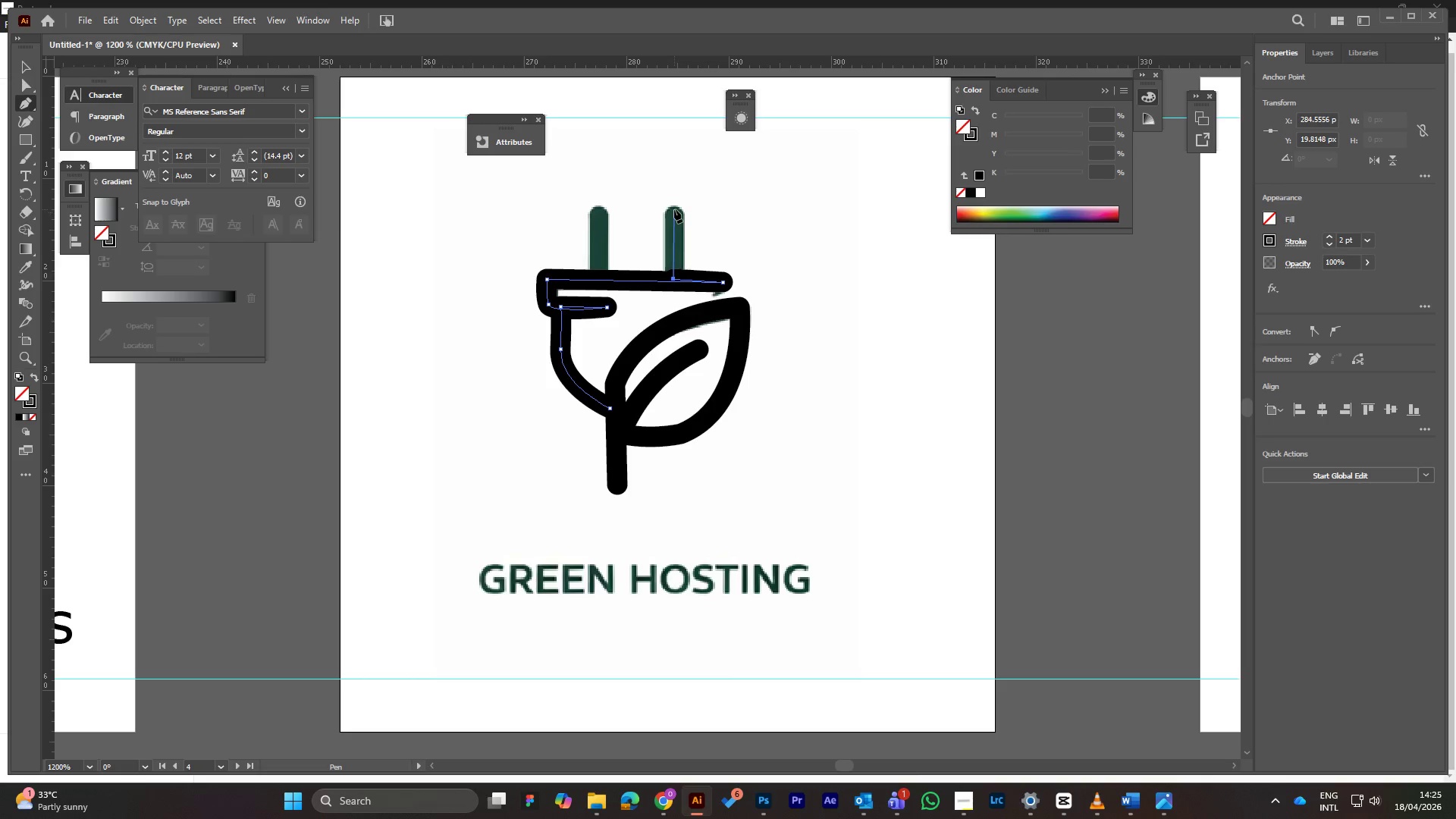 
left_click([674, 209])
 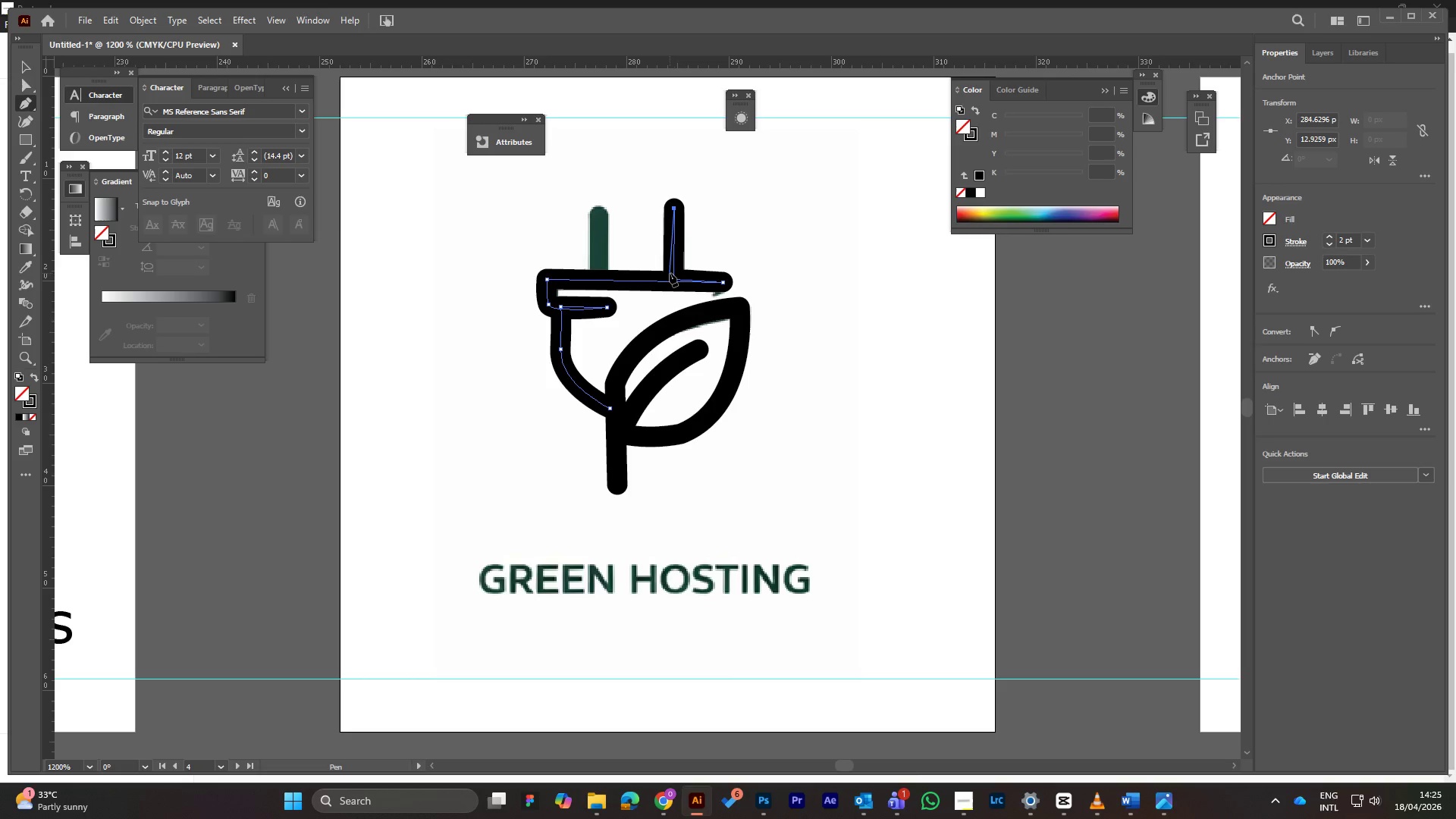 
left_click([670, 273])
 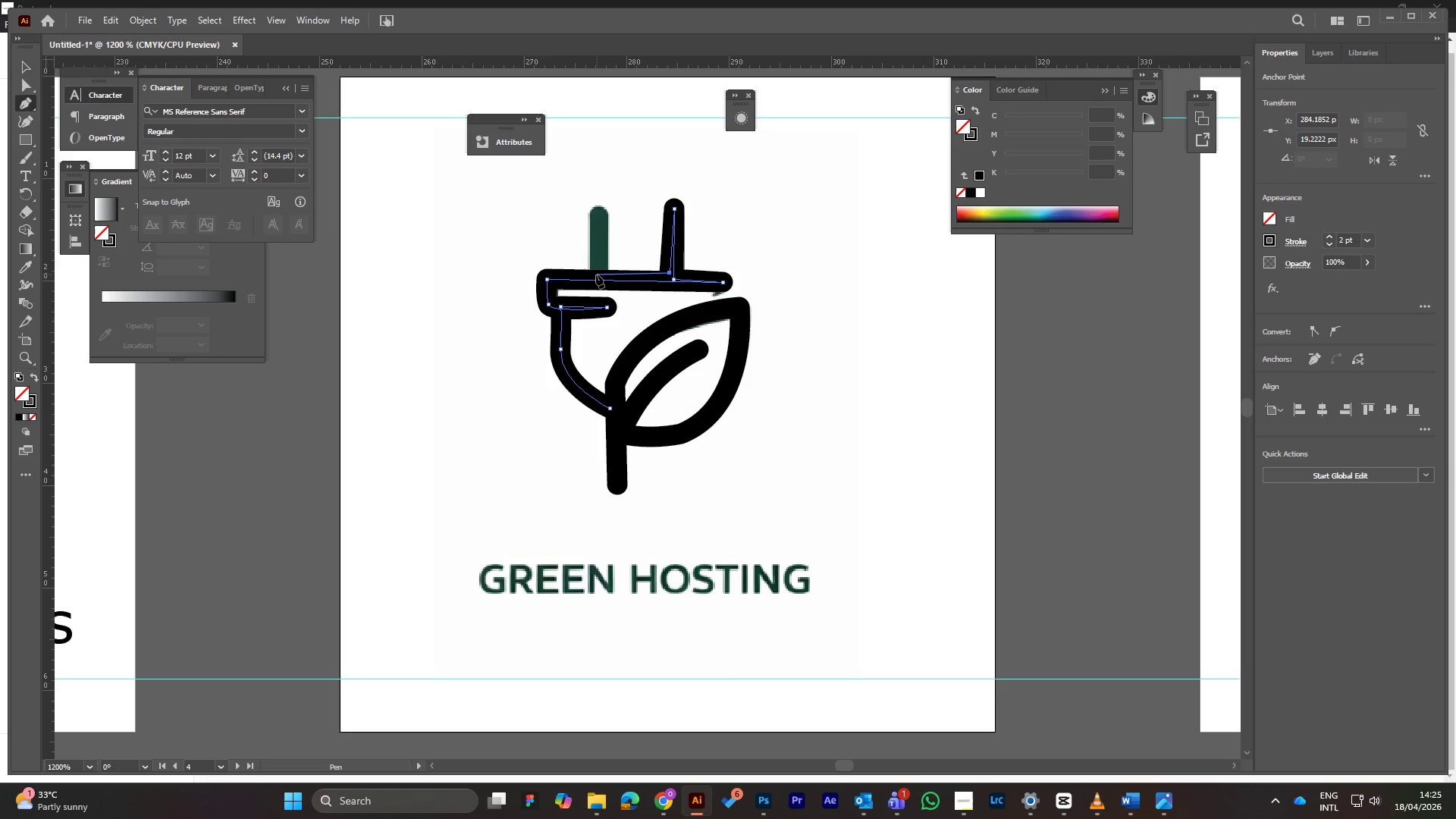 
left_click([595, 275])
 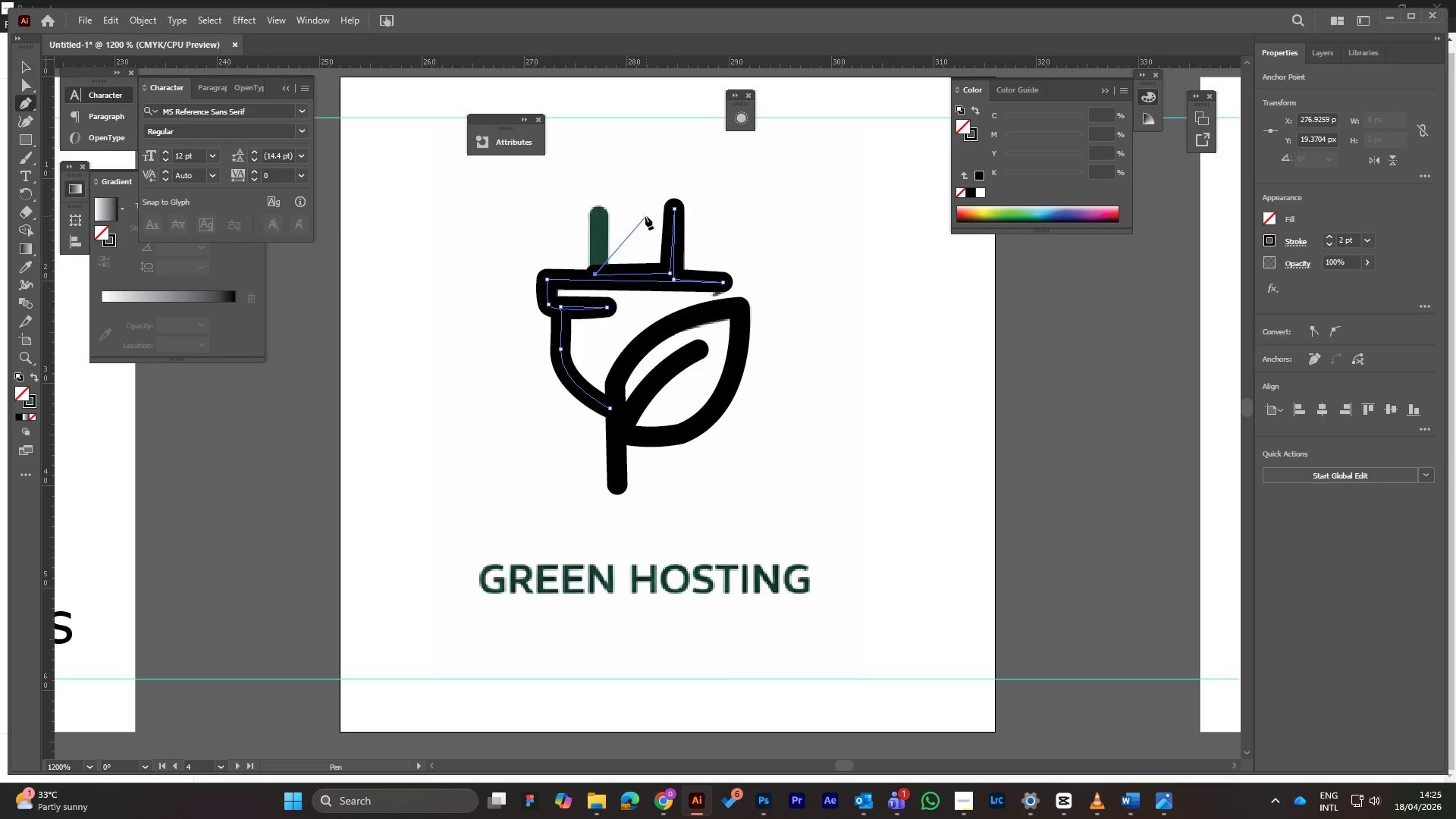 
key(Control+Z)
 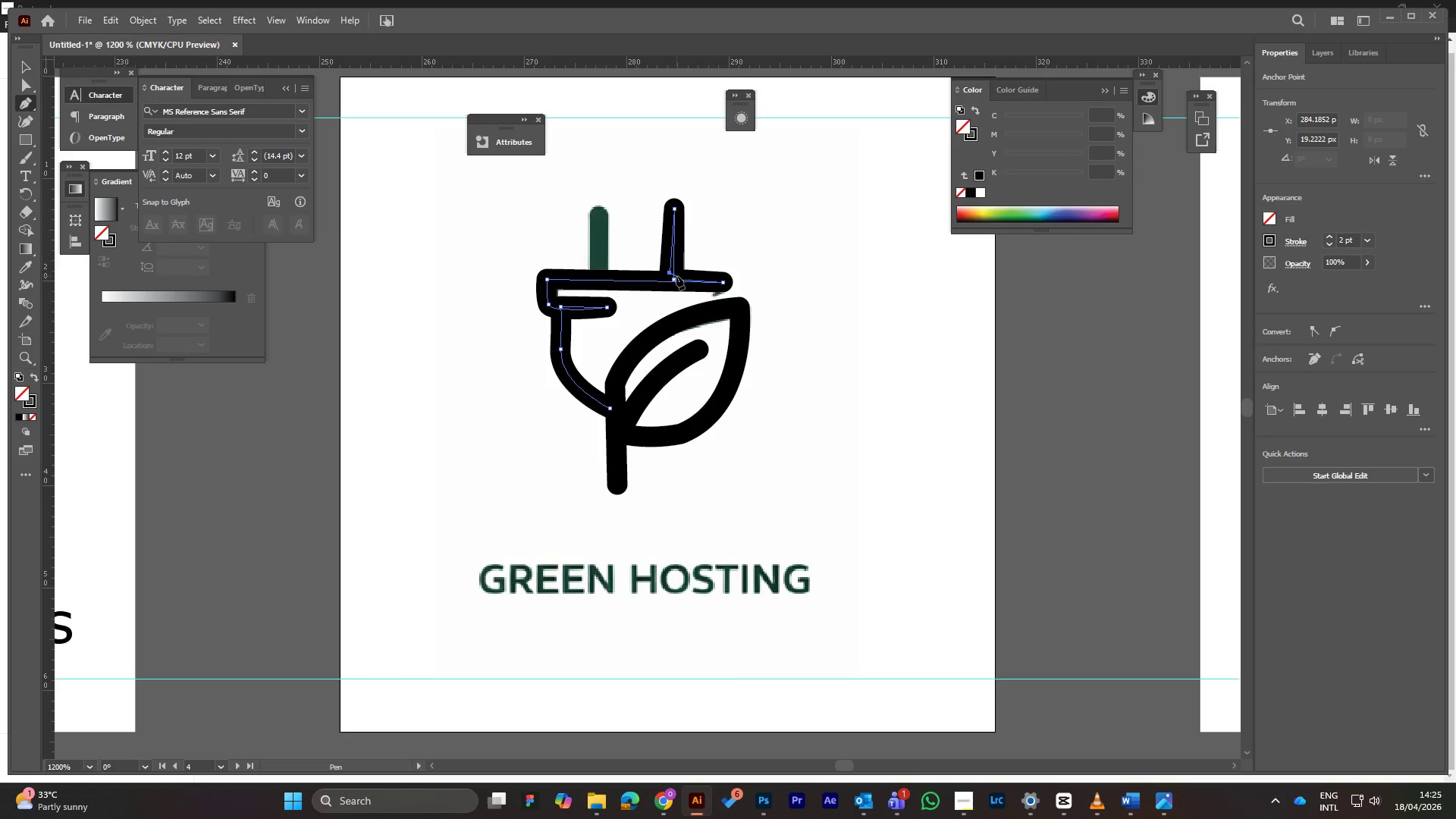 
key(Control+Z)
 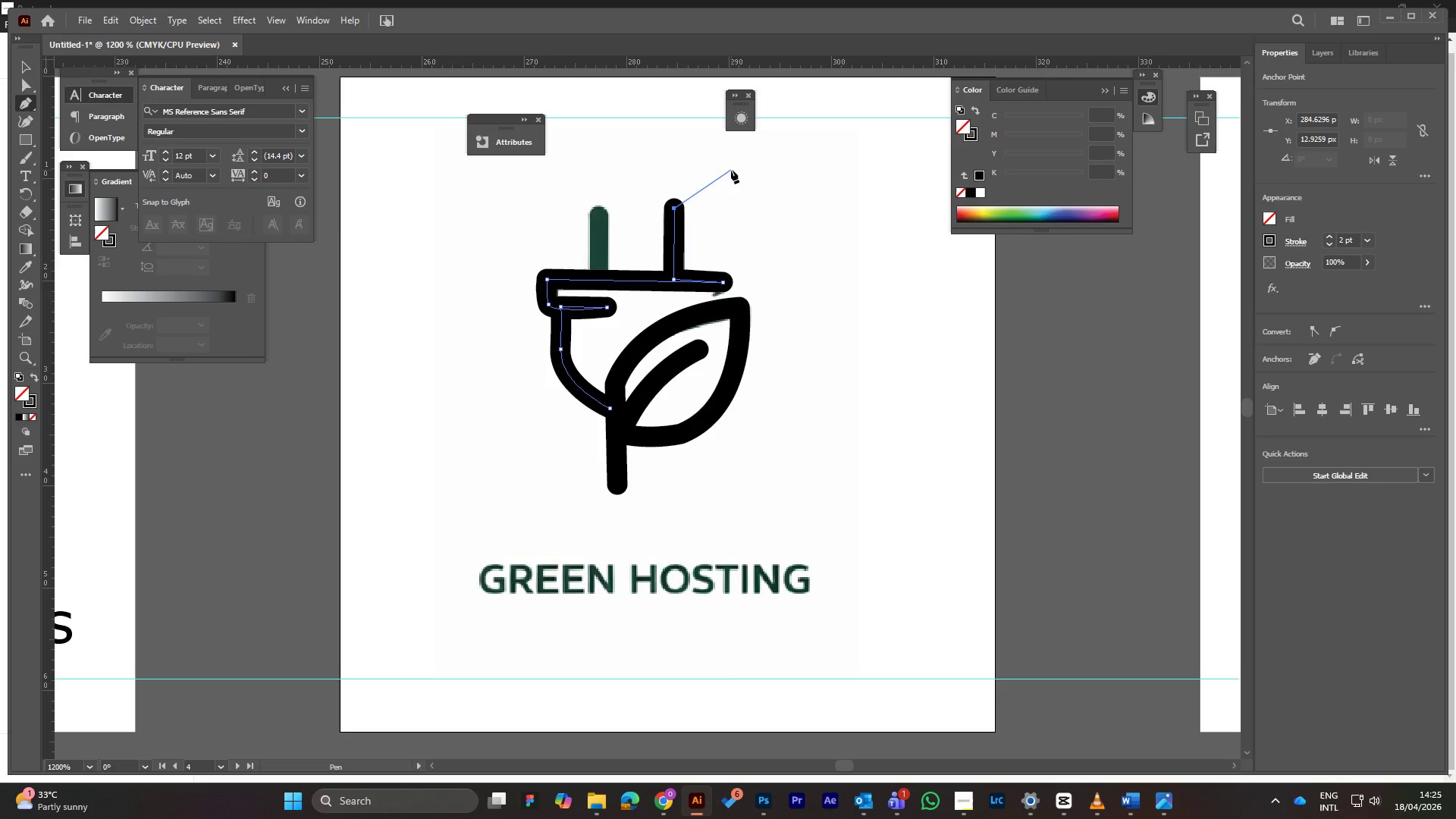 
key(Escape)
 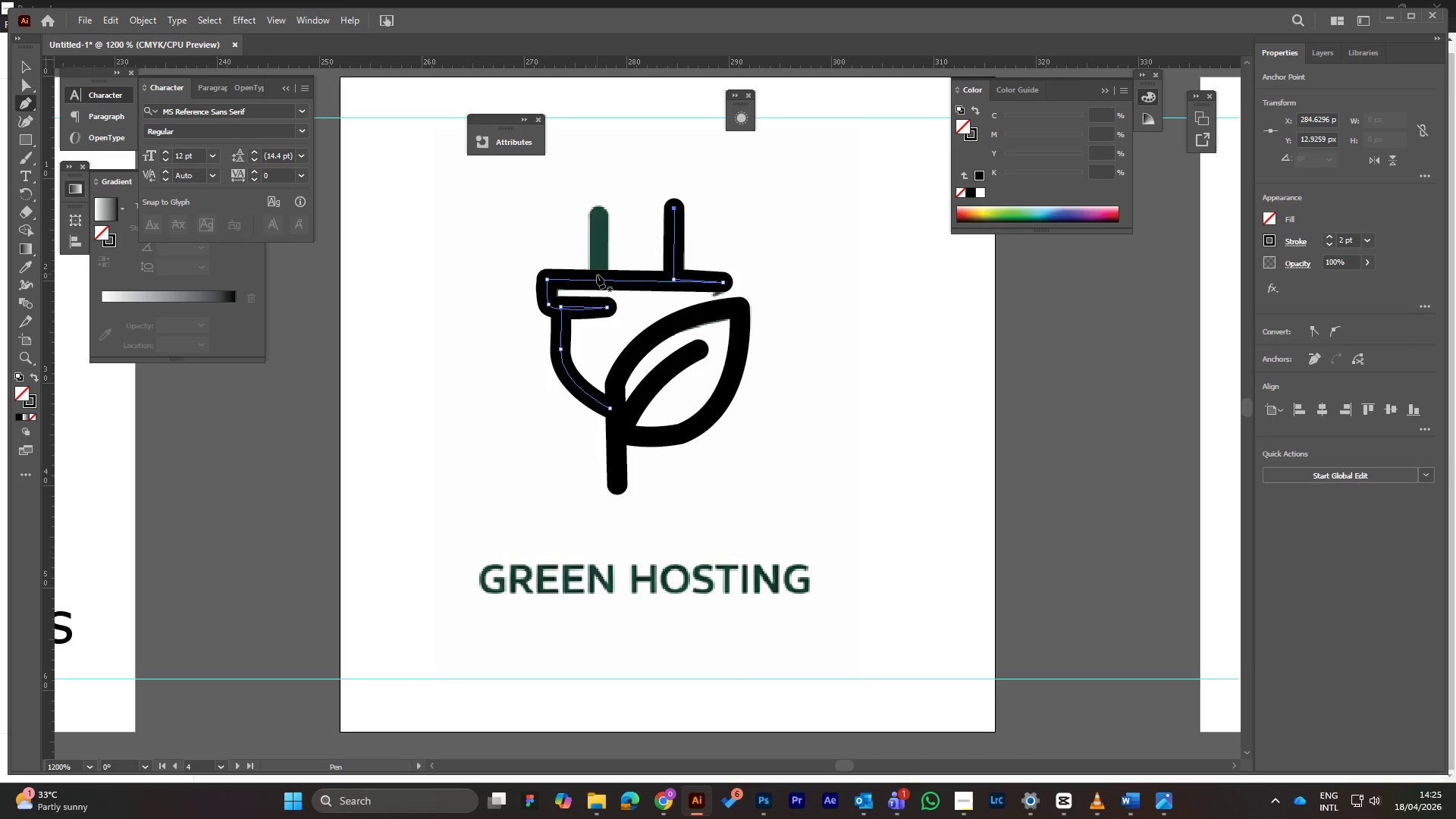 
left_click([598, 275])
 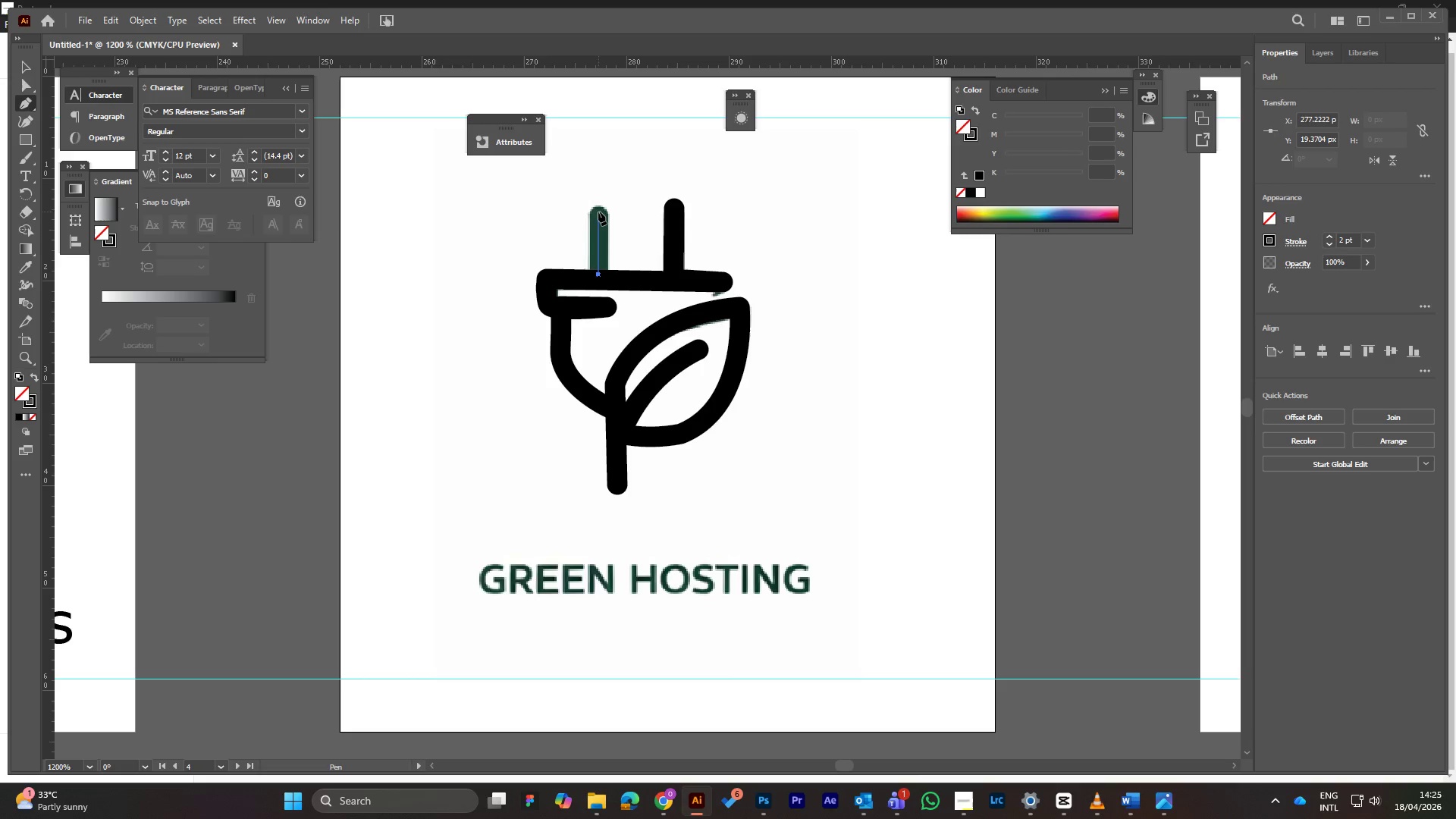 
left_click([598, 211])
 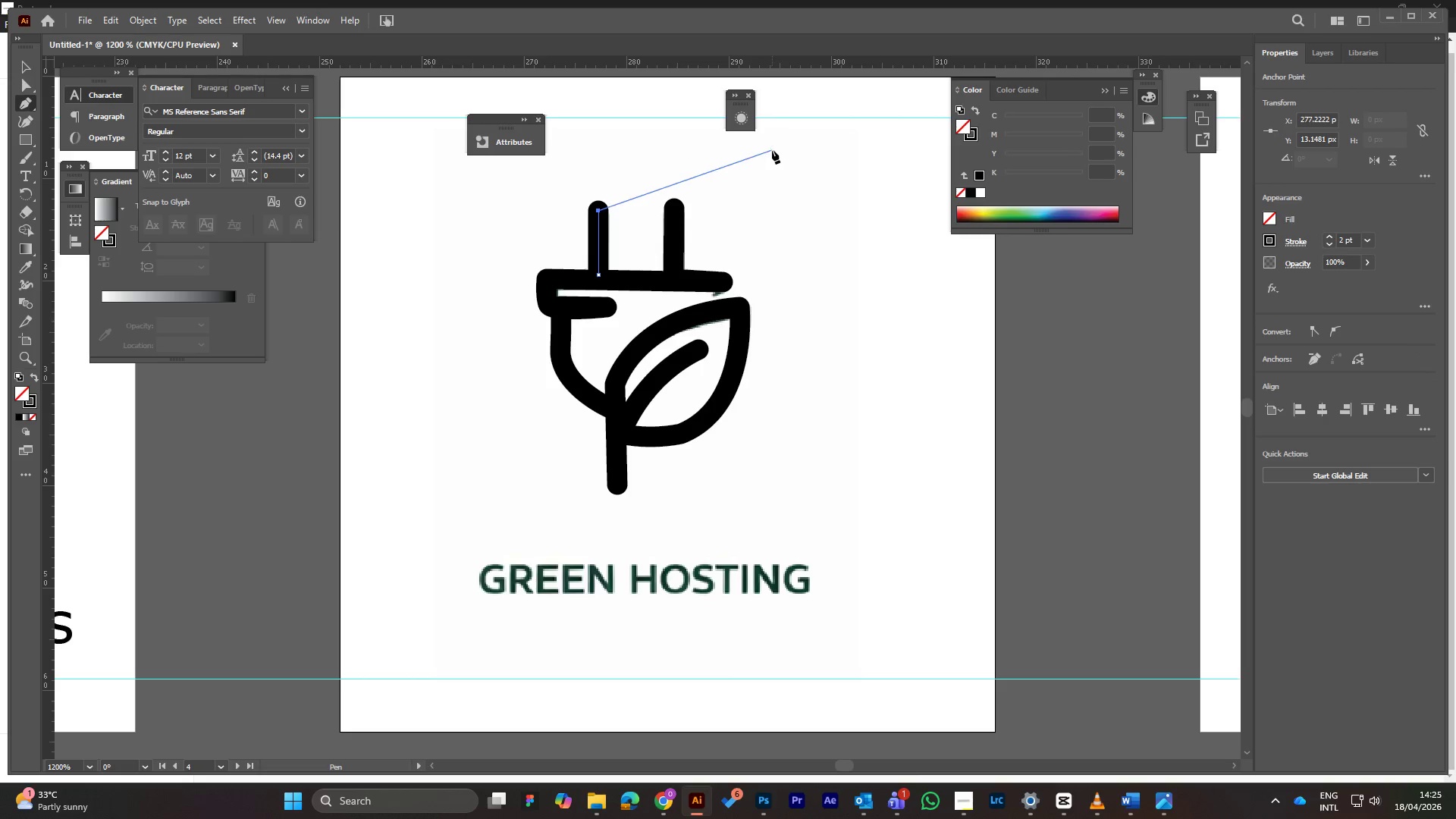 
key(Escape)
 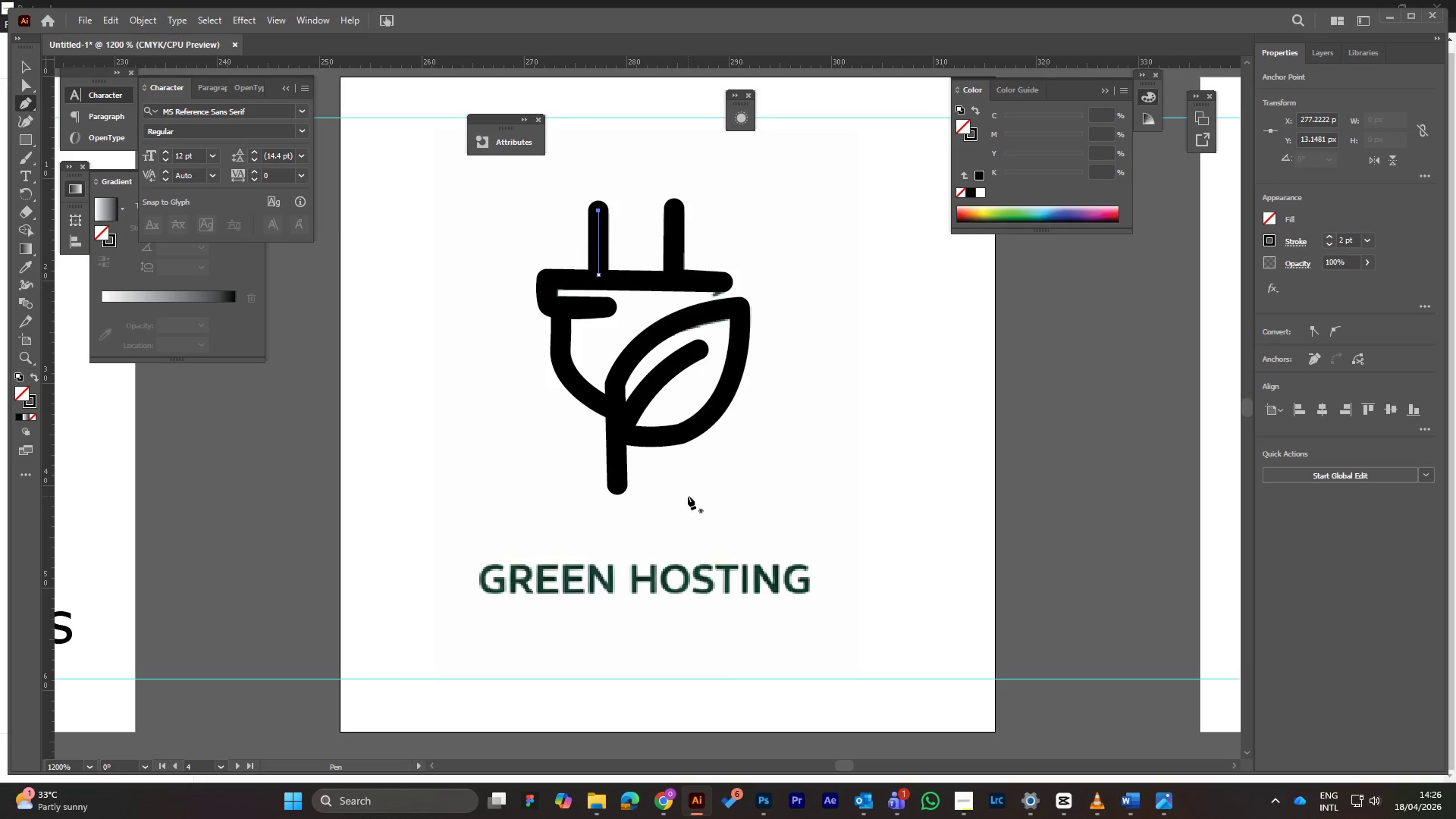 
wait(7.8)
 